 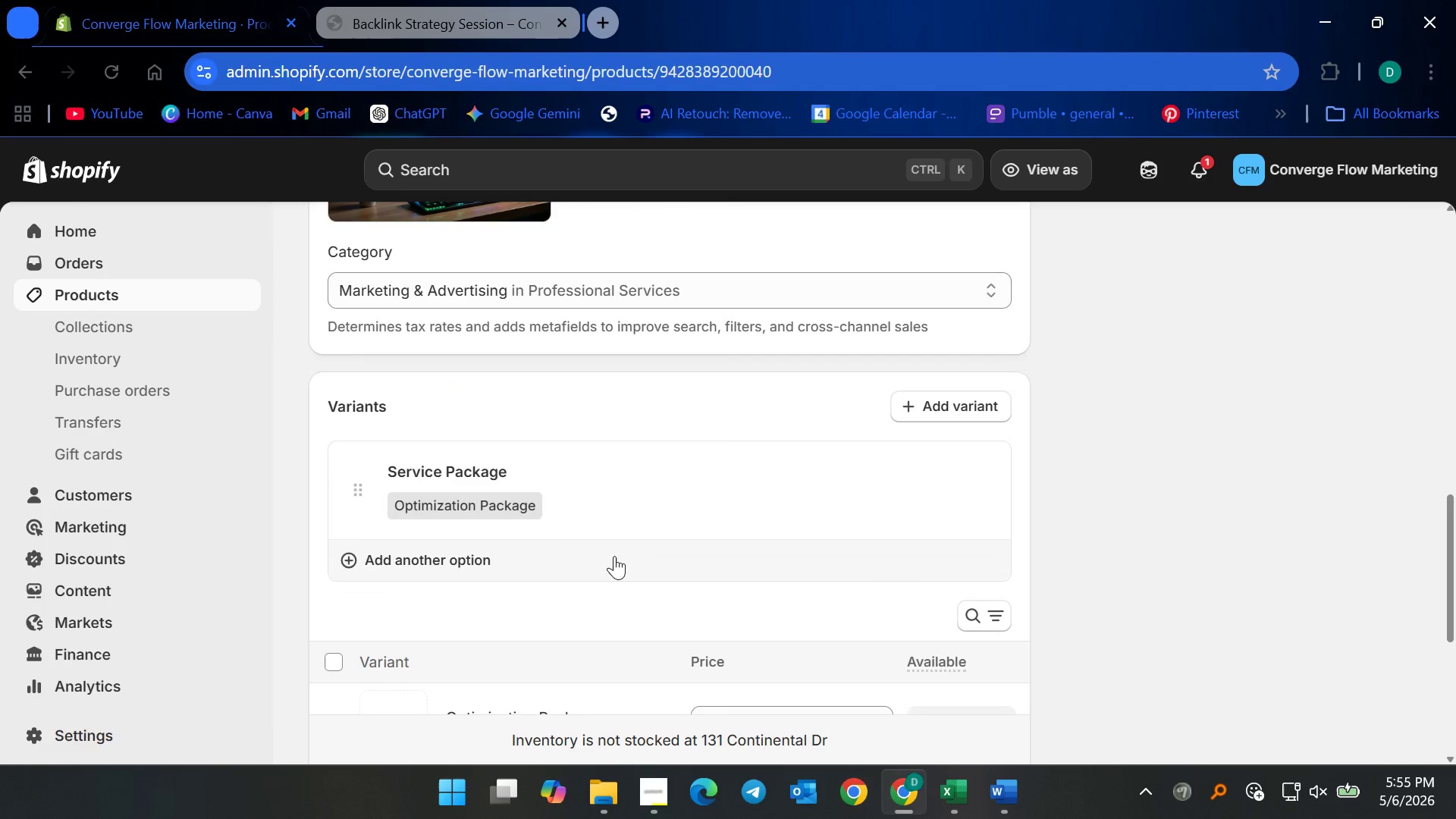 
scroll: coordinate [651, 557], scroll_direction: down, amount: 8.0
 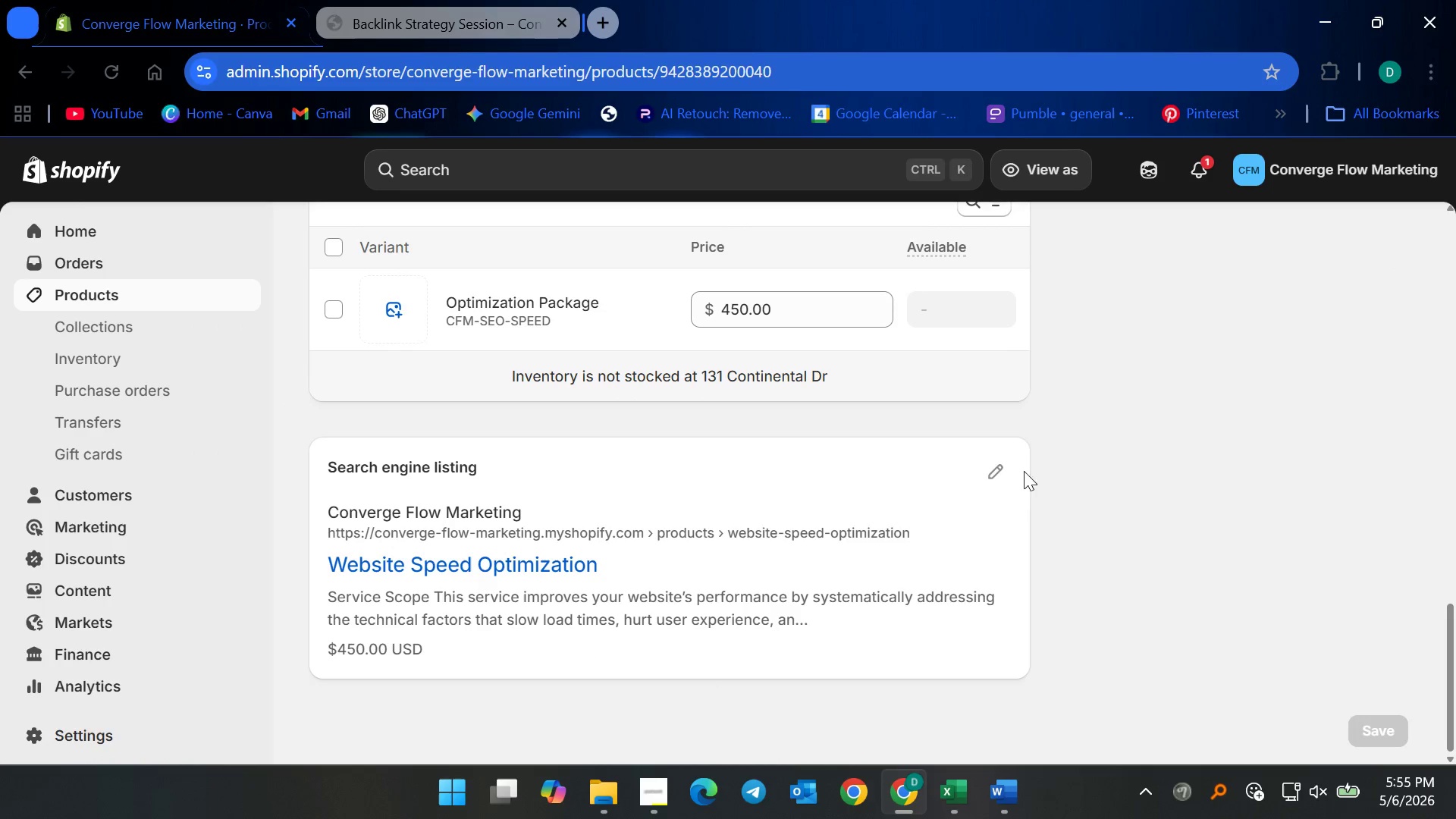 
left_click([1003, 471])
 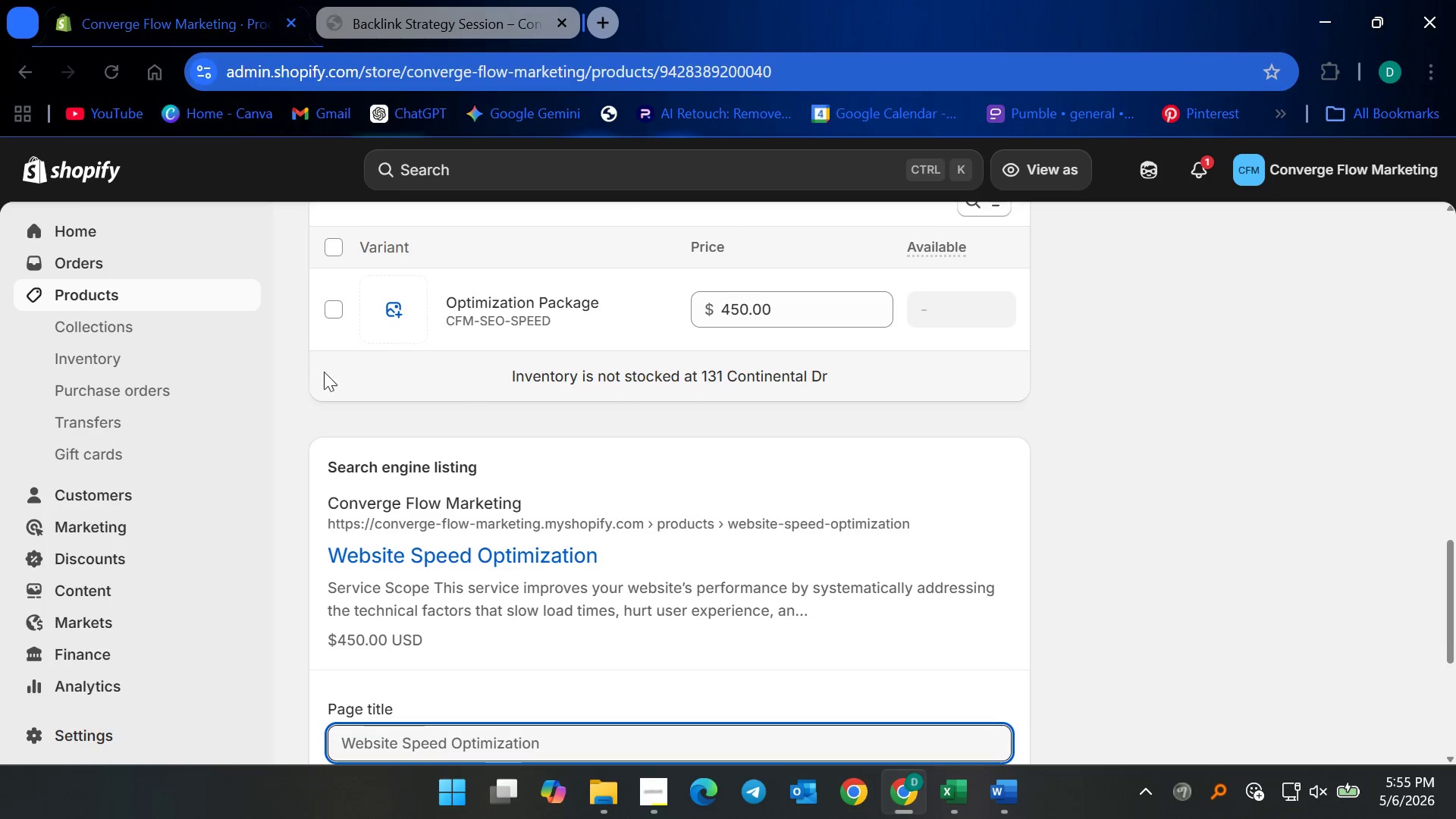 
left_click([425, 441])
 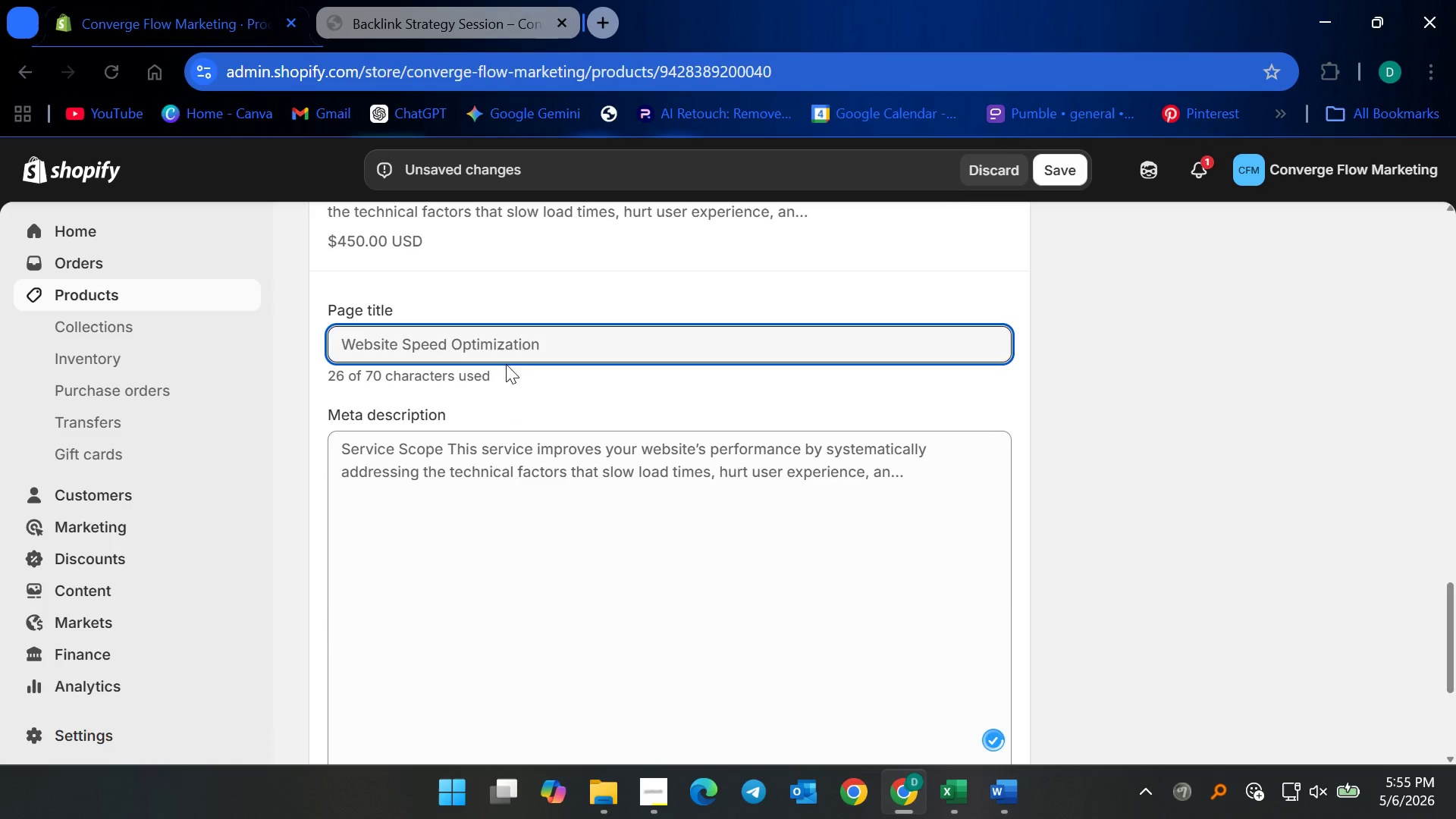 
scroll: coordinate [362, 440], scroll_direction: down, amount: 7.0
 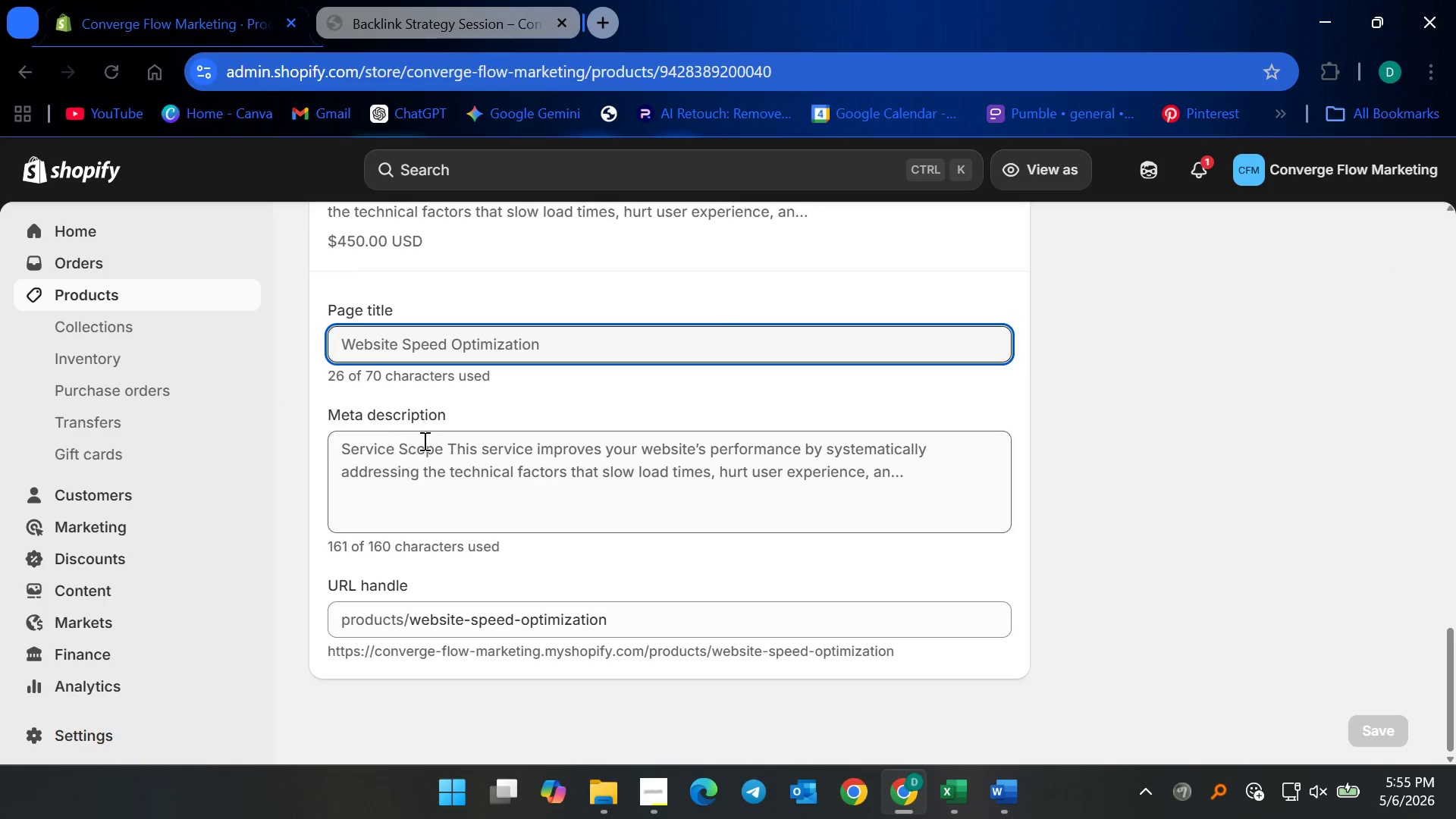 
double_click([518, 348])
 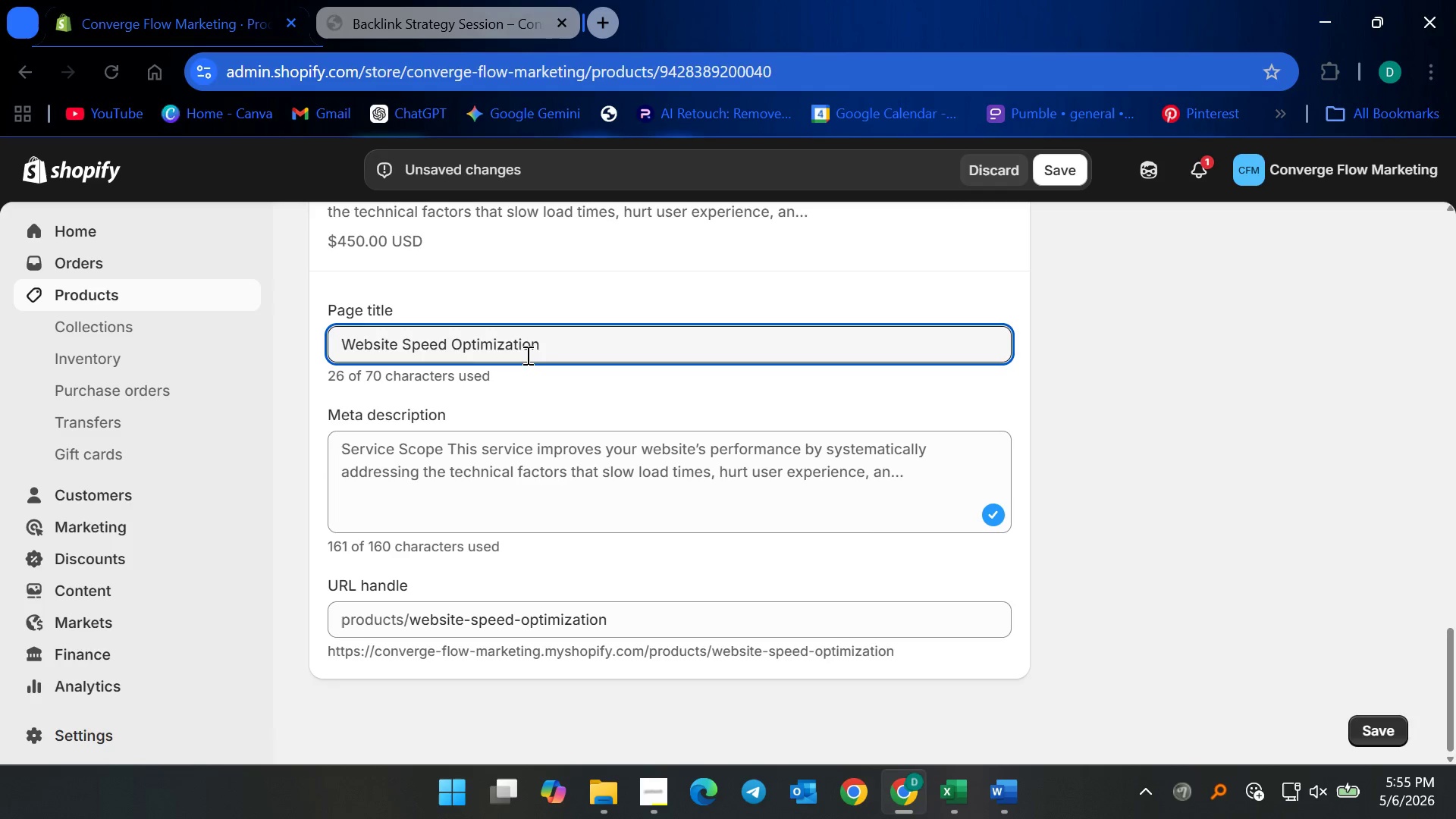 
key(ArrowRight)
 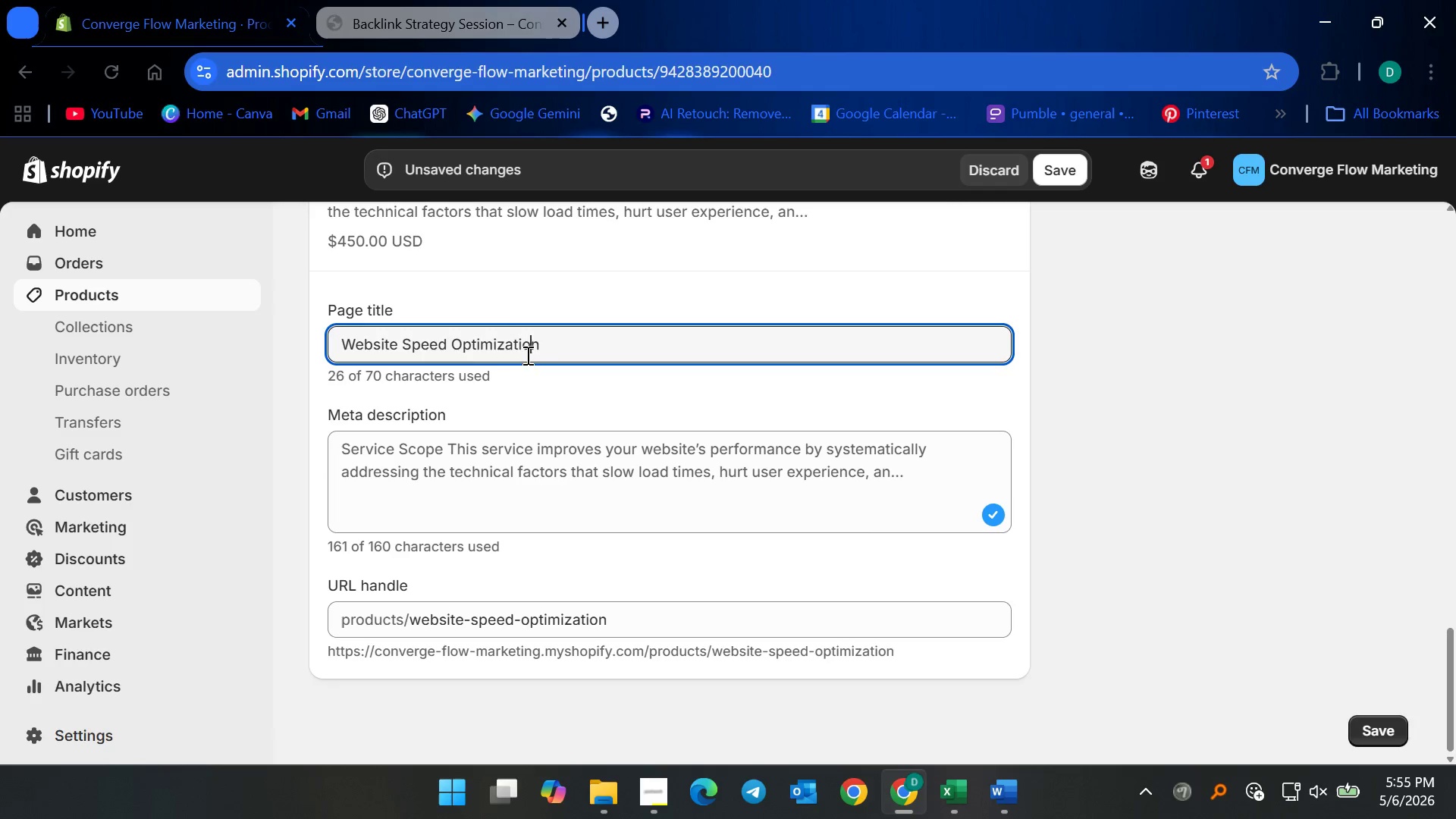 
key(ArrowRight)
 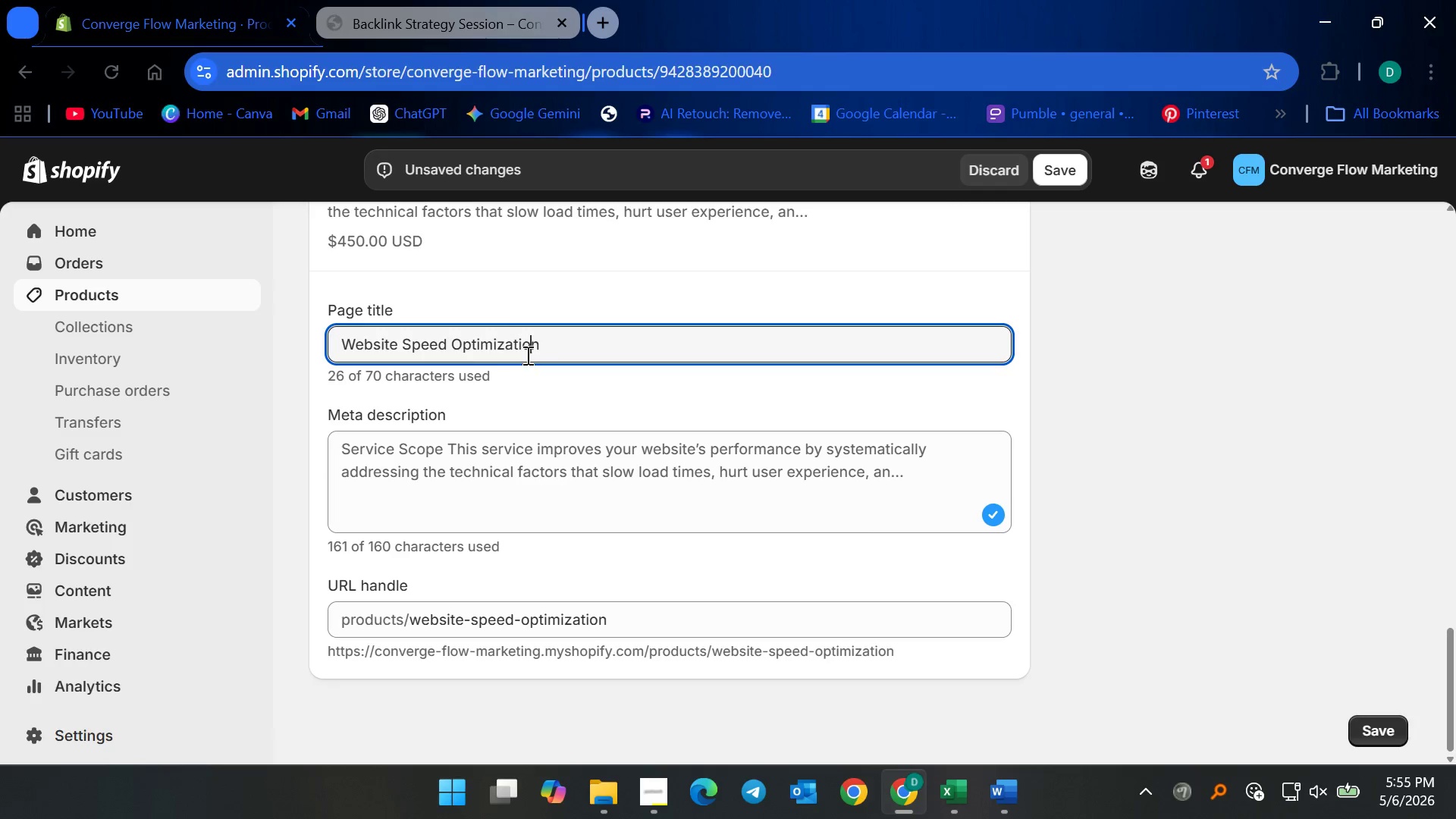 
key(Space)
 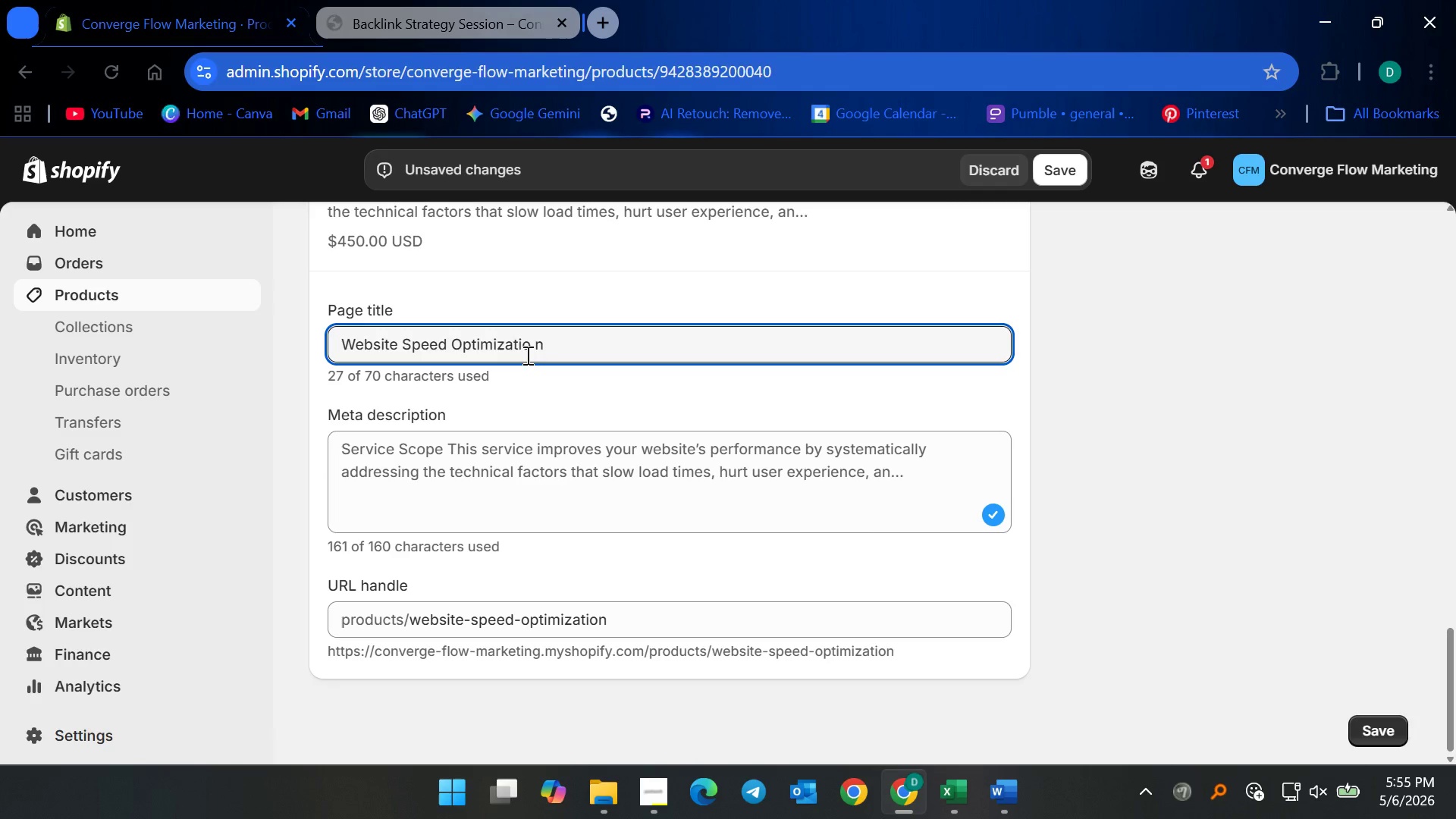 
key(Backspace)
 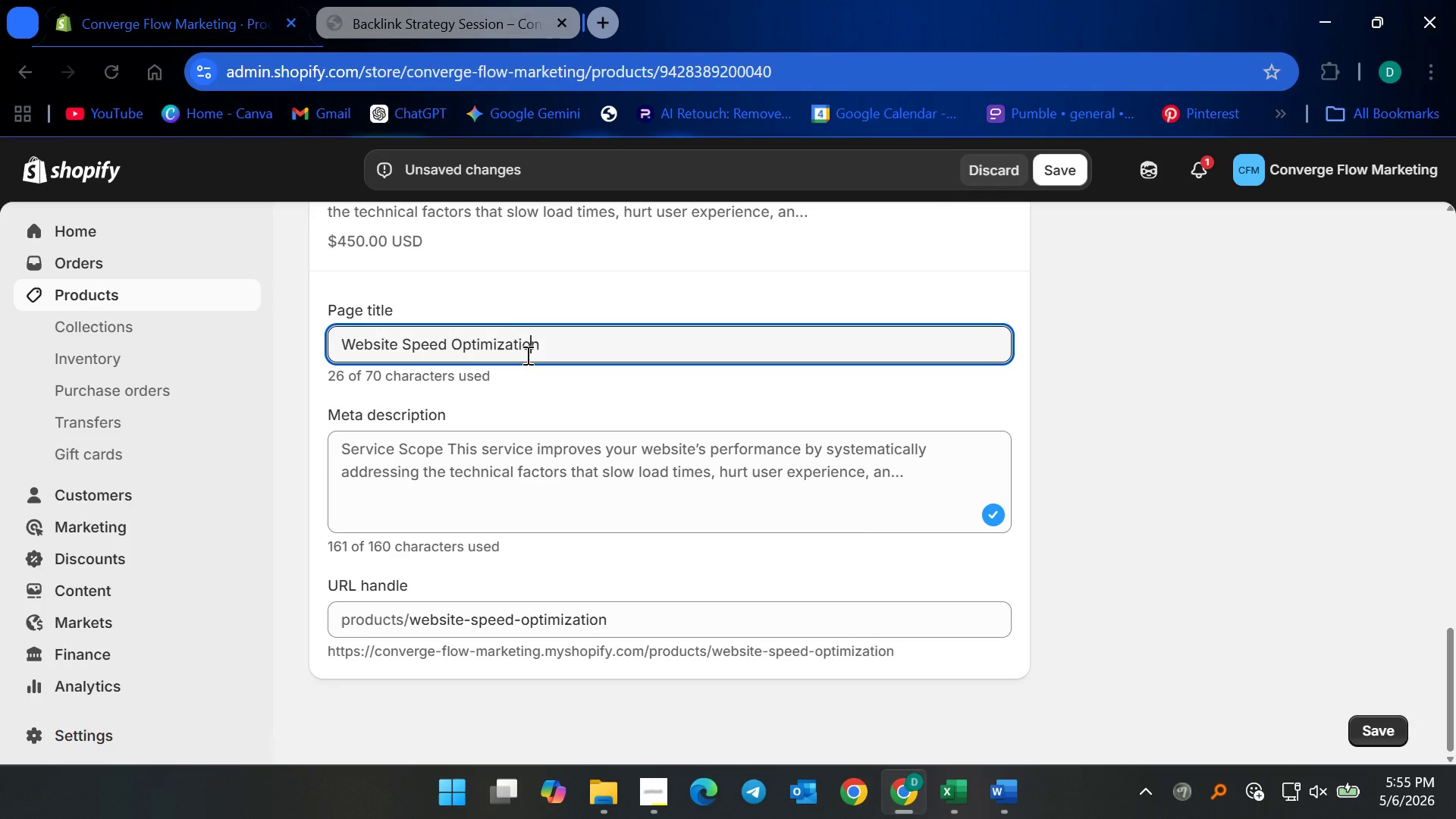 
key(ArrowRight)
 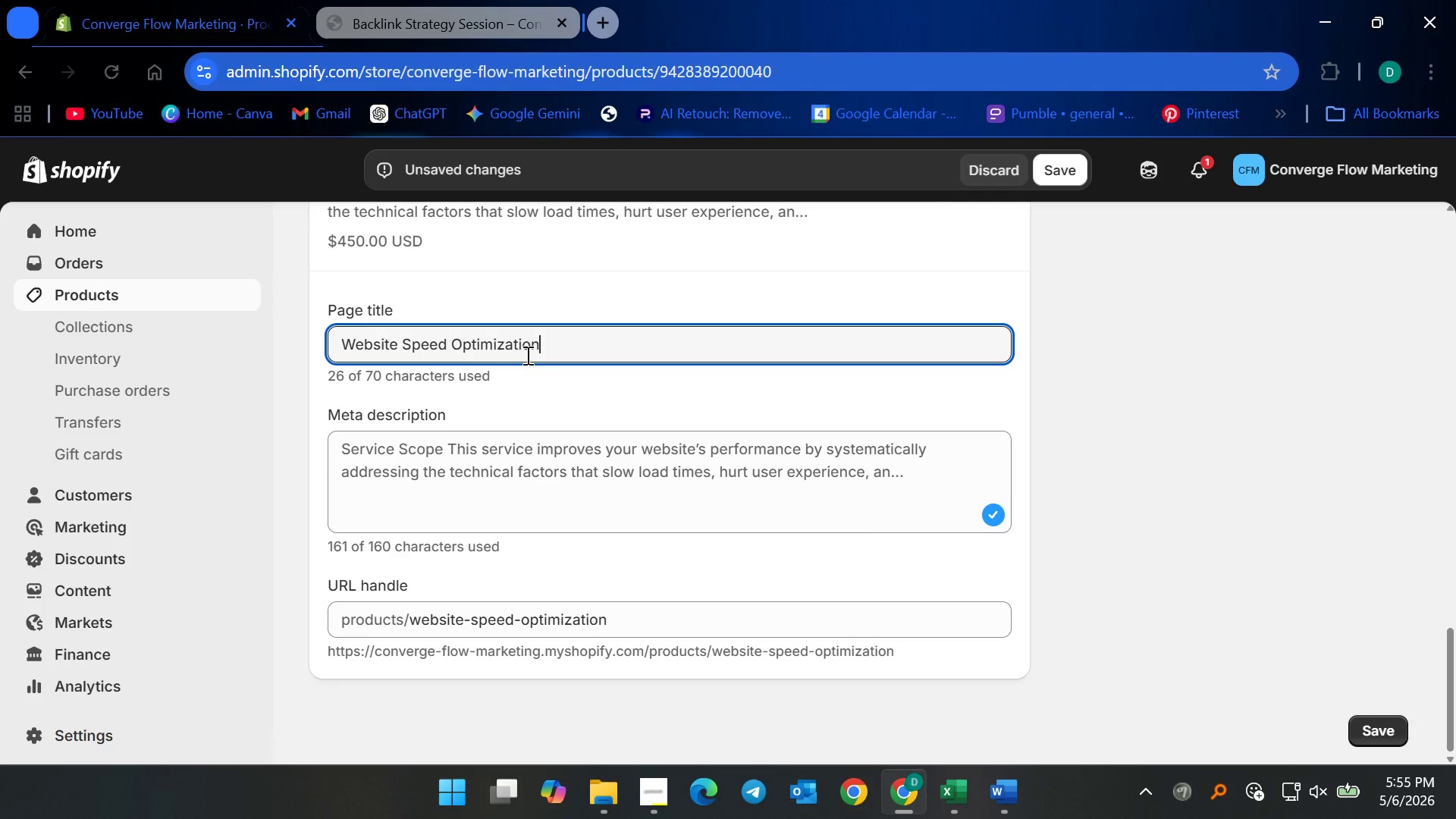 
type( for Performance)
 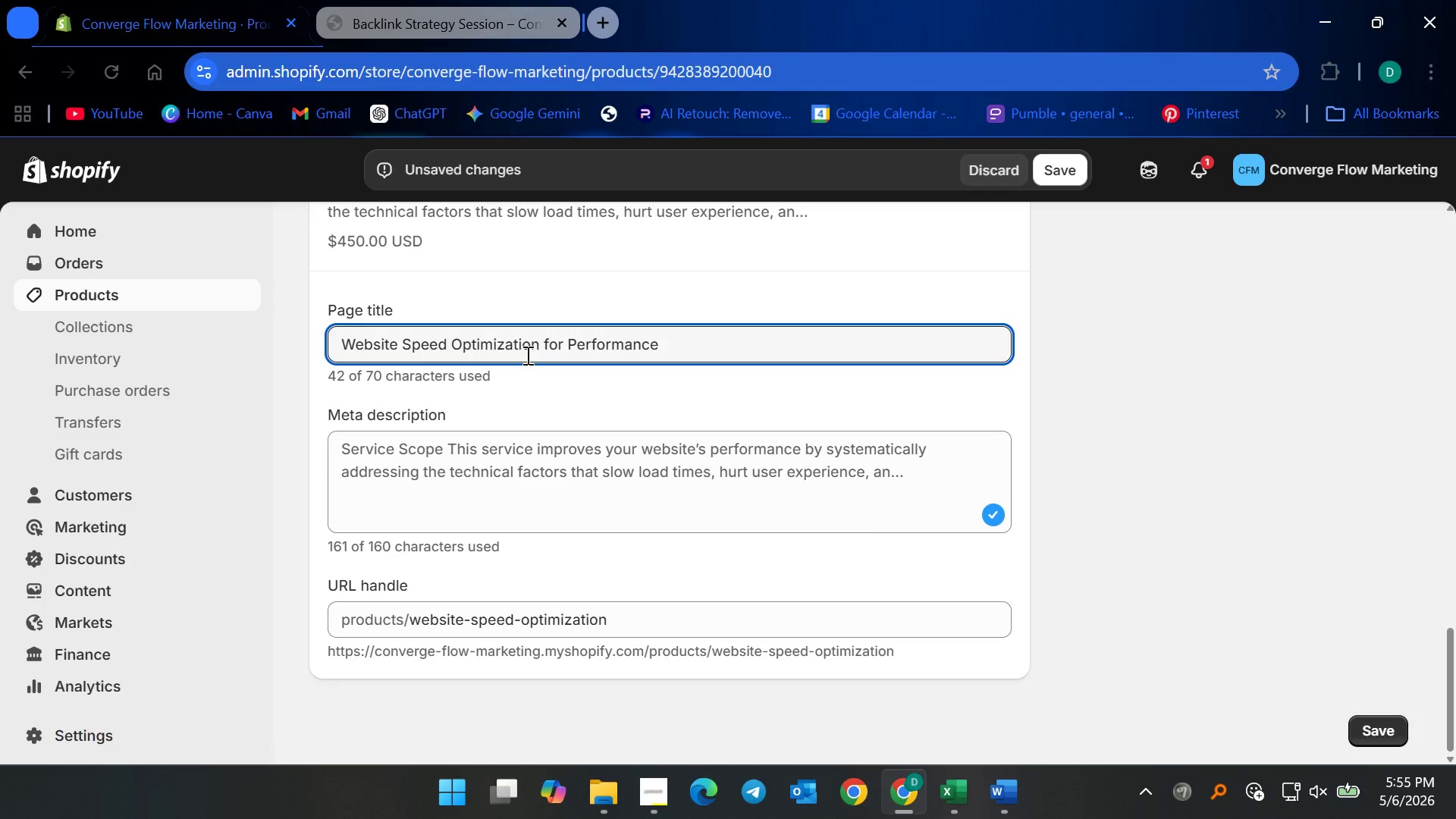 
left_click([517, 461])
 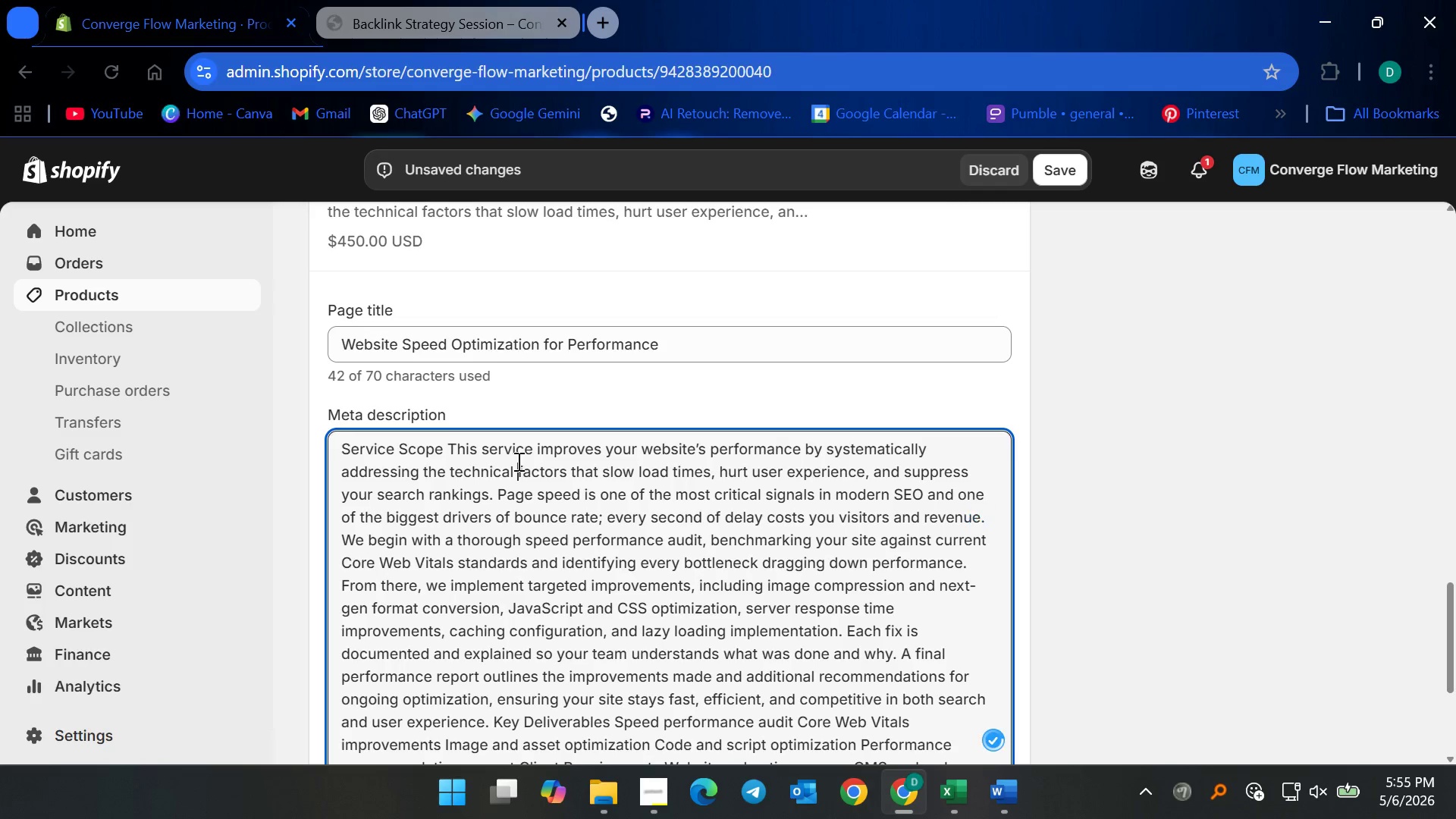 
key(Control+ControlLeft)
 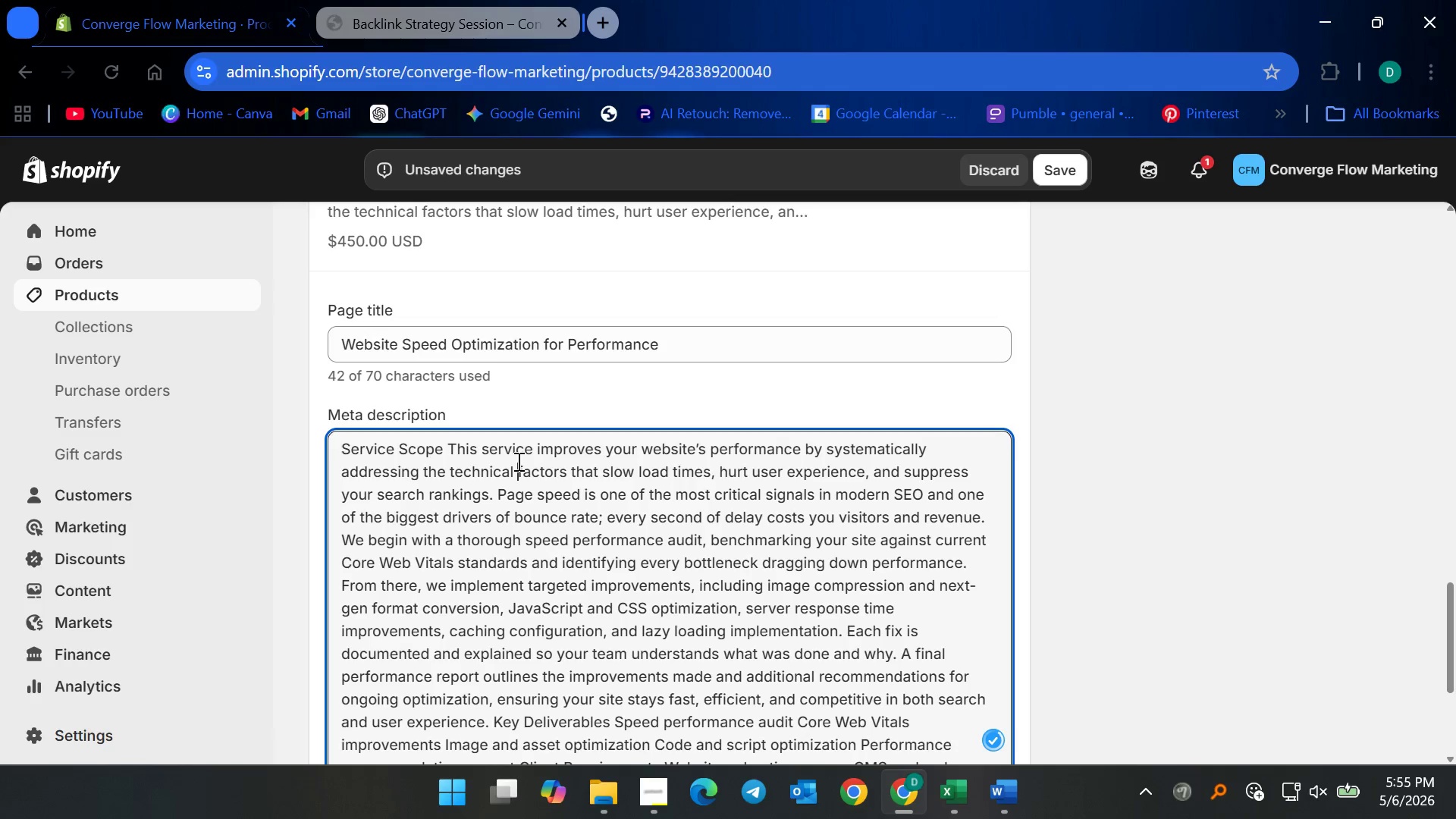 
key(Control+A)
 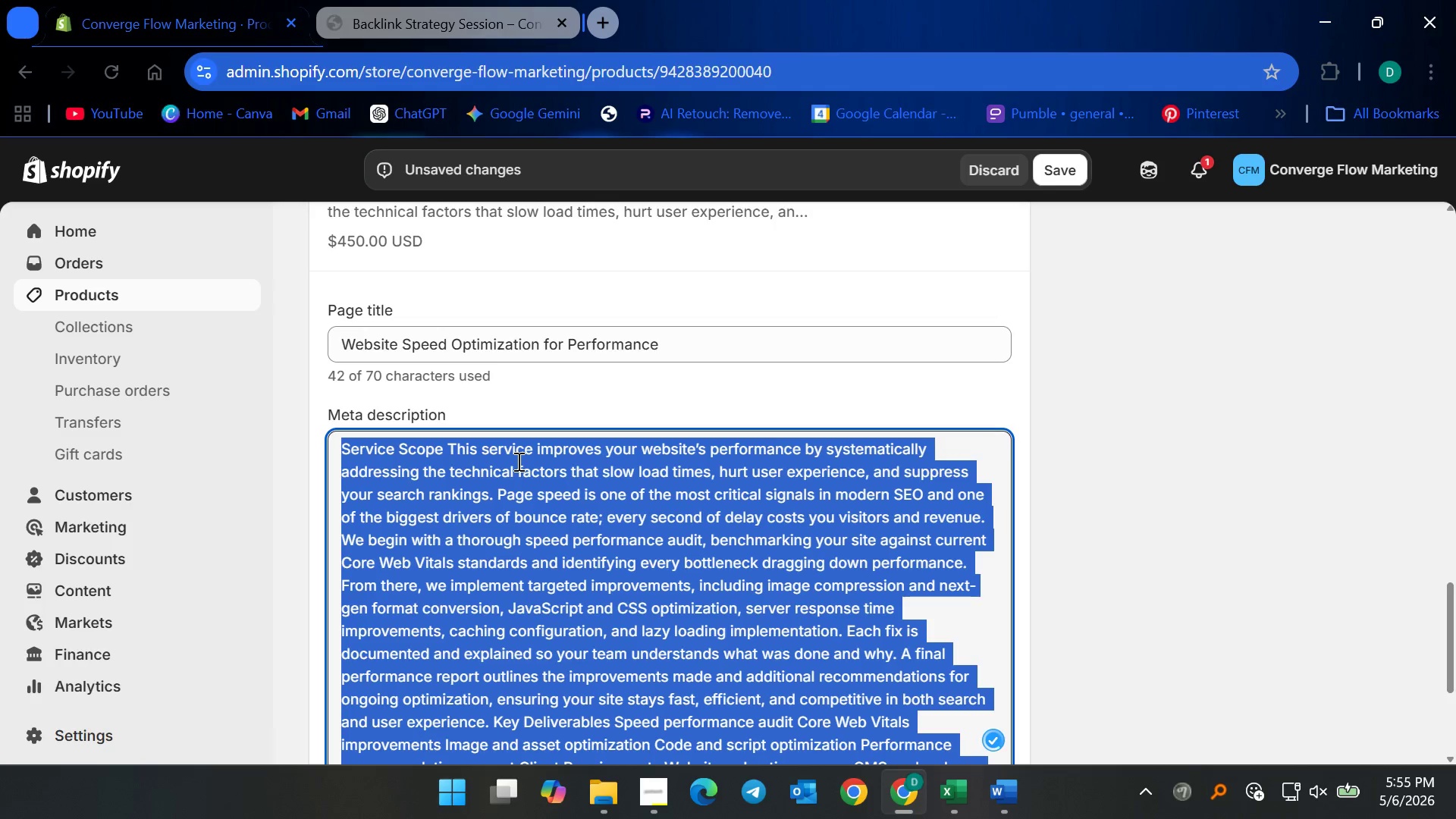 
key(Backspace)
type(Improve load times i)
key(Backspace)
type(with website speed optimization that enhances user experience, boosts SEO rankings,m a)
key(Backspace)
key(Backspace)
key(Backspace)
key(Backspace)
type(, n)
key(Backspace)
type(and redi)
 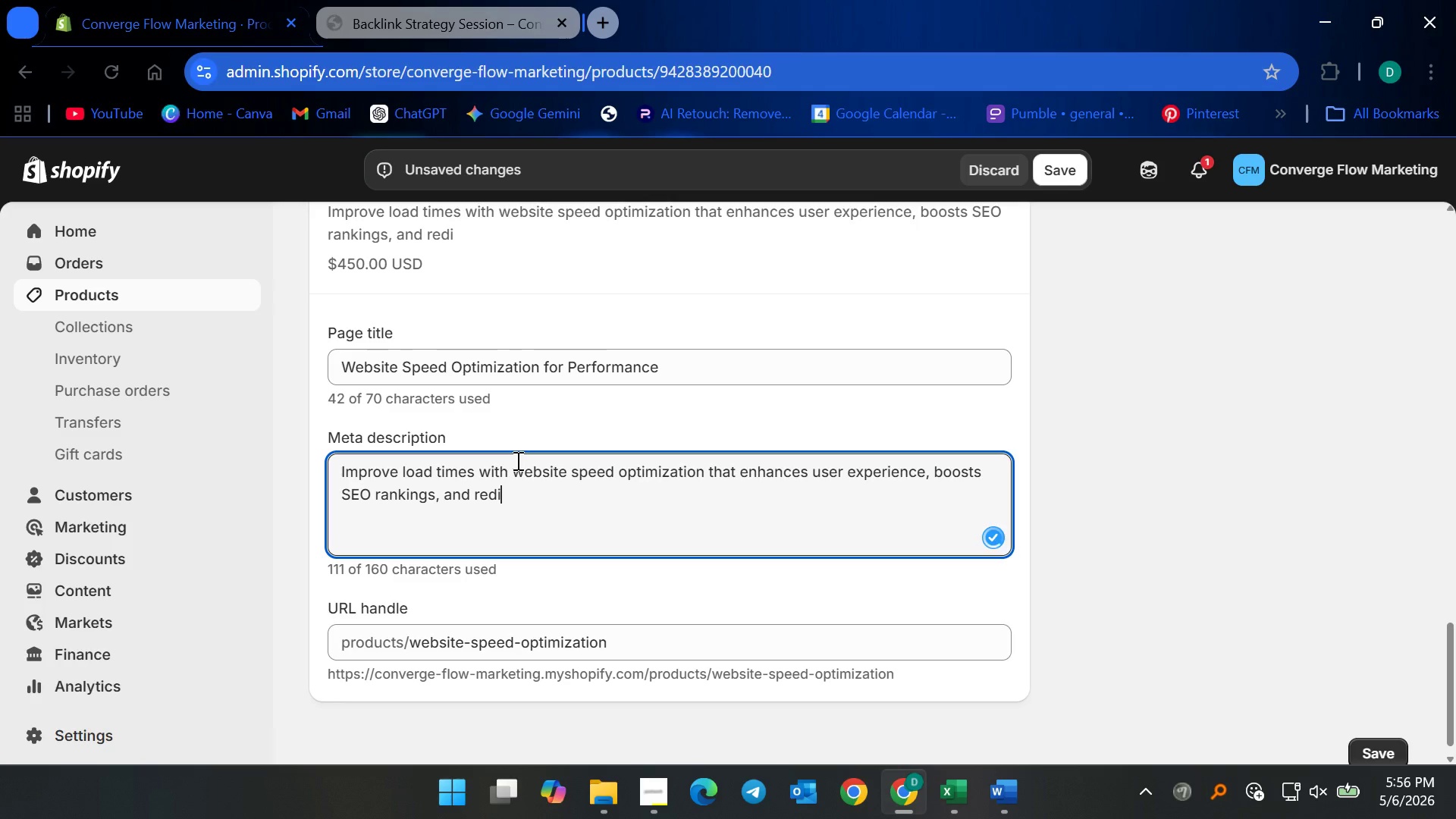 
 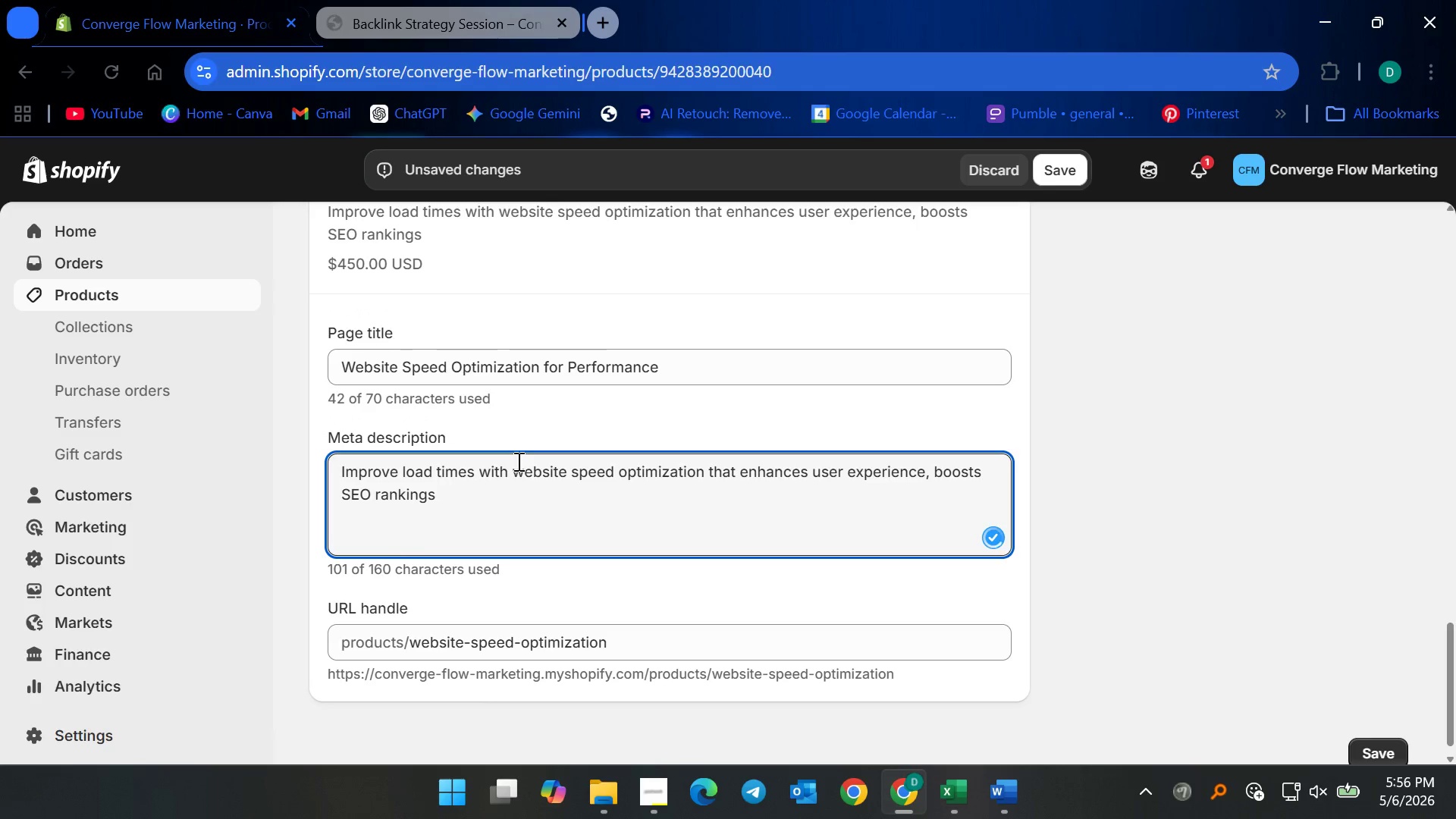 
key(Backspace)
type(uces boi)
key(Backspace)
type(unce rated)
key(Backspace)
type(s effectively.)
 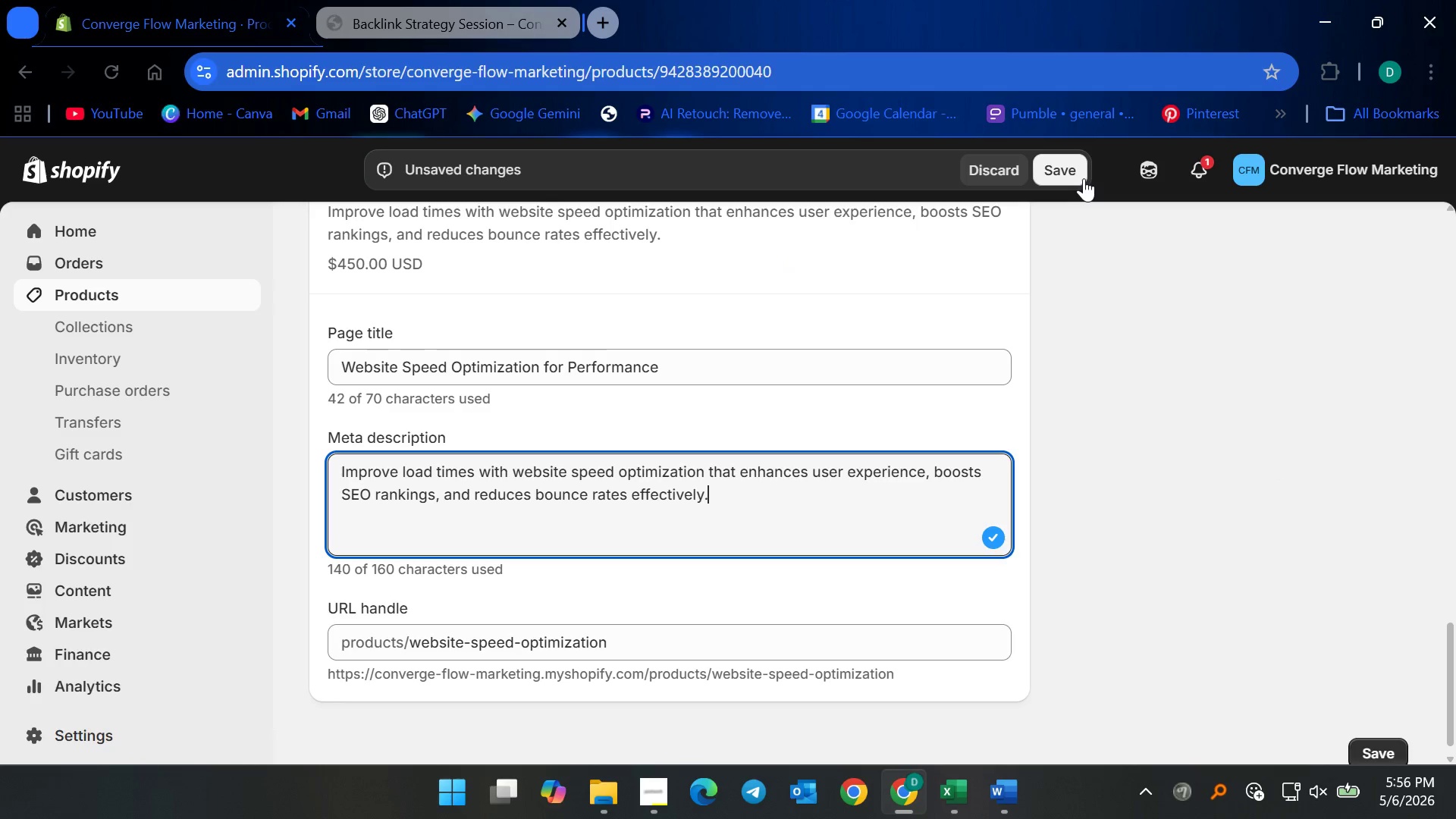 
left_click([1084, 178])
 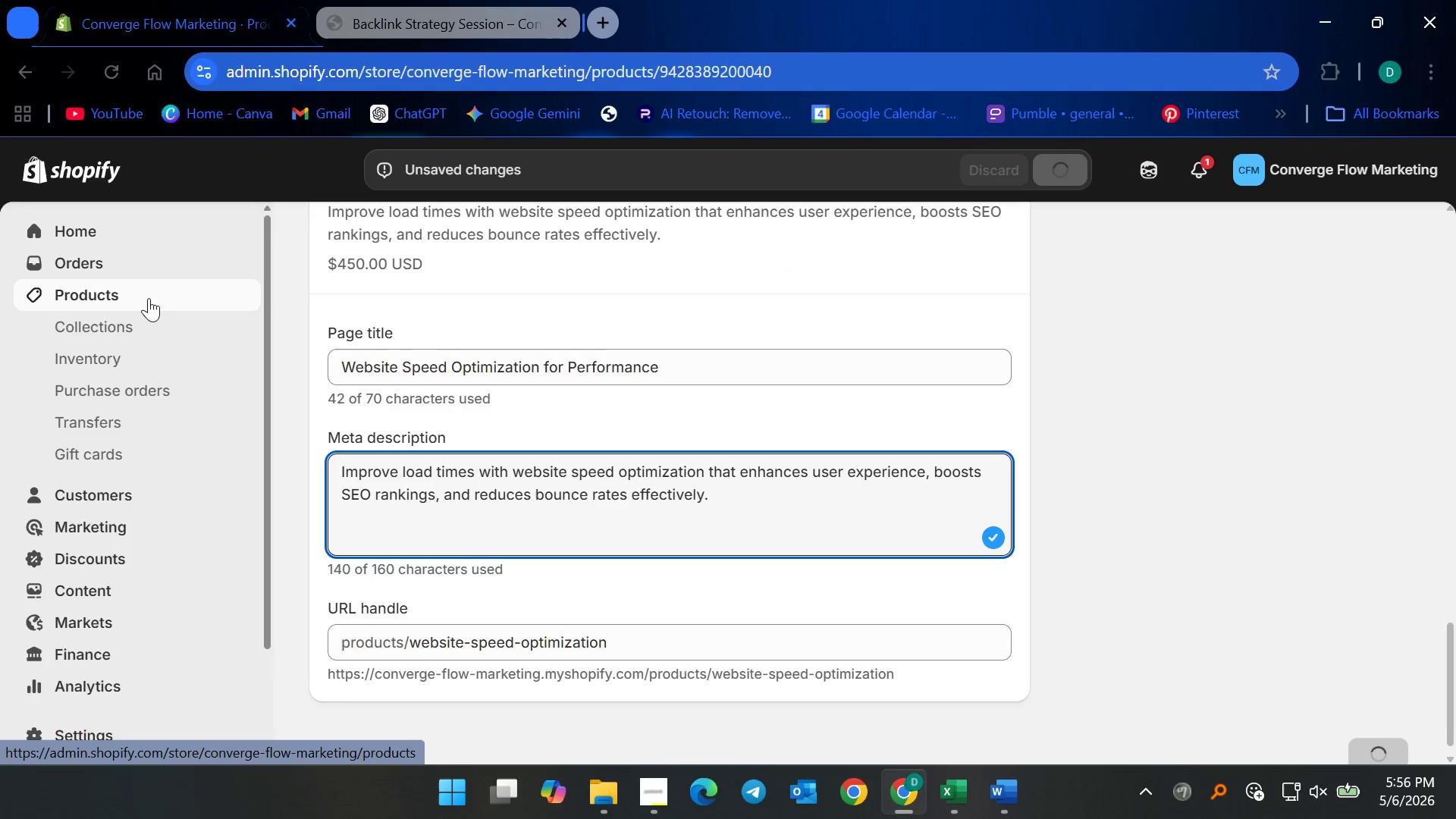 
left_click([149, 298])
 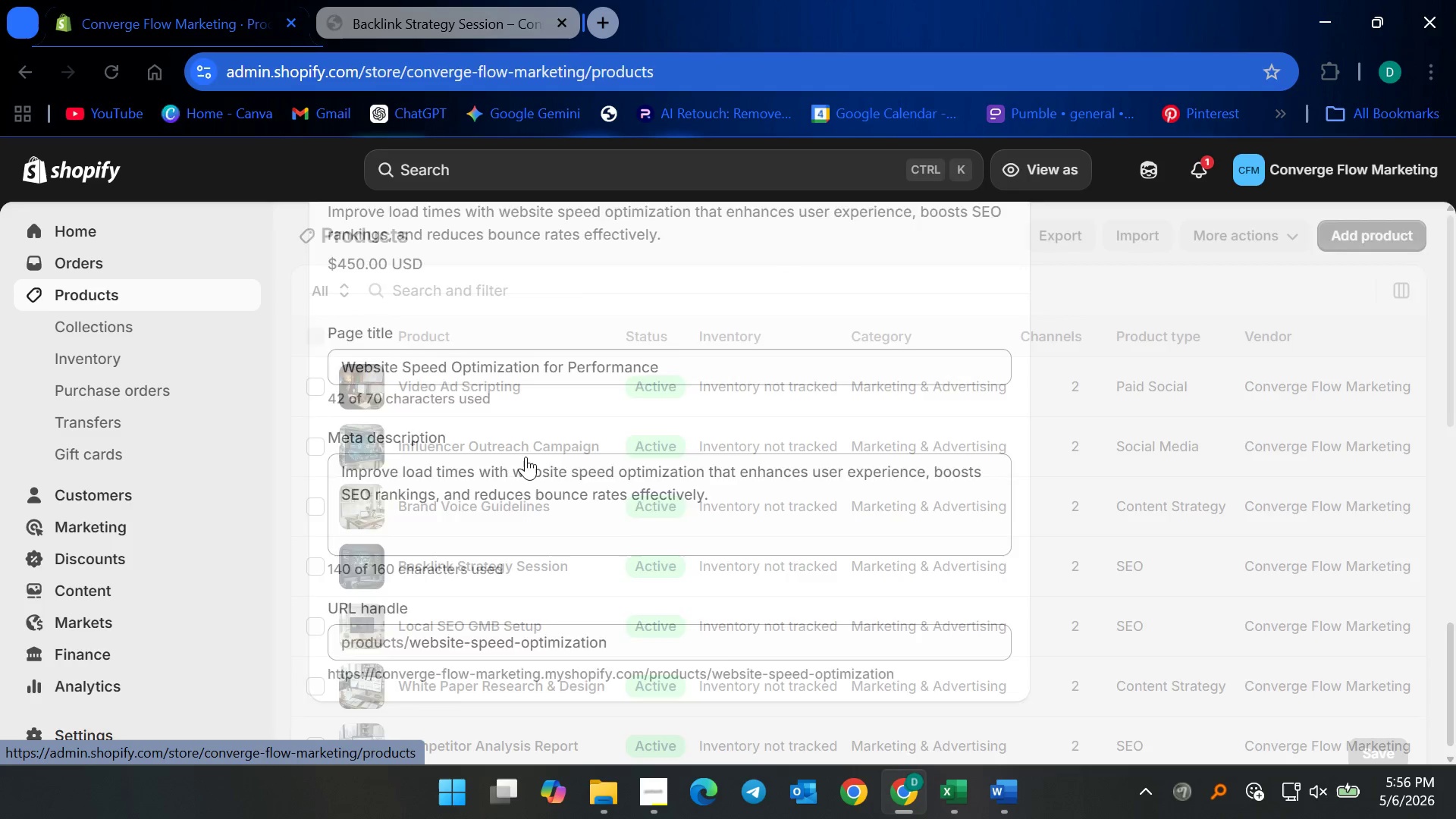 
scroll: coordinate [577, 629], scroll_direction: down, amount: 15.0
 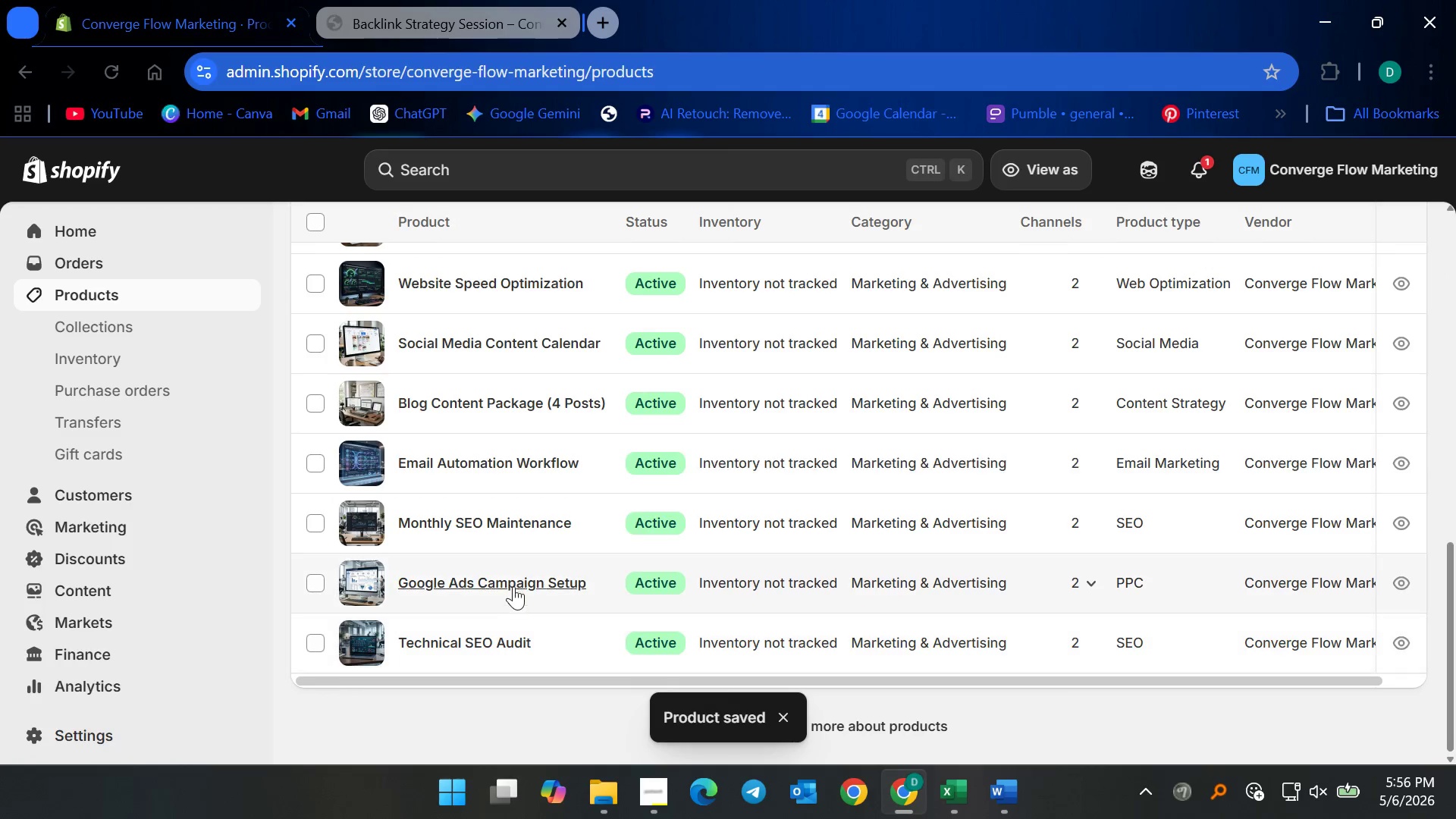 
scroll: coordinate [514, 573], scroll_direction: up, amount: 1.0
 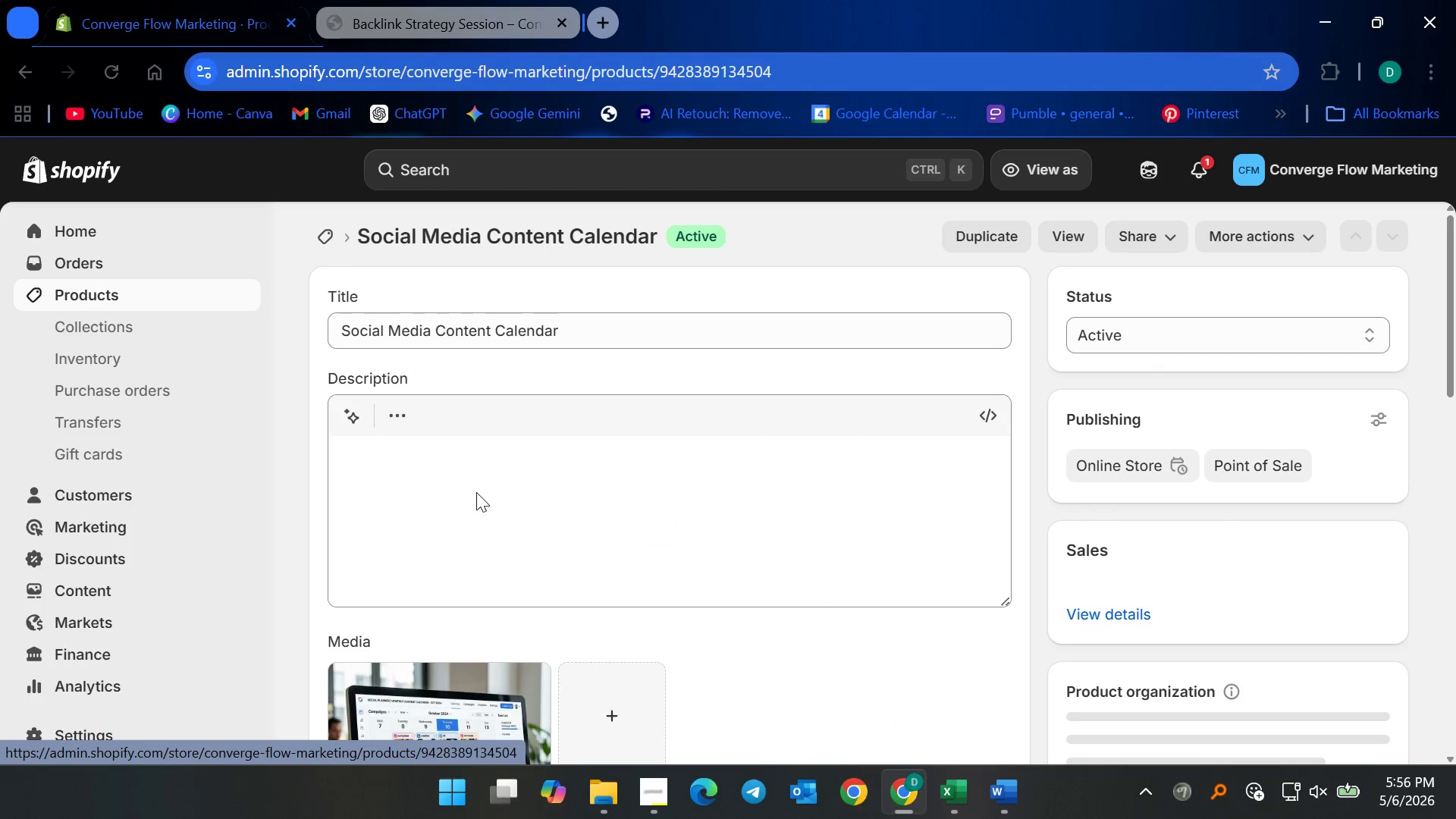 
left_click([170, 298])
 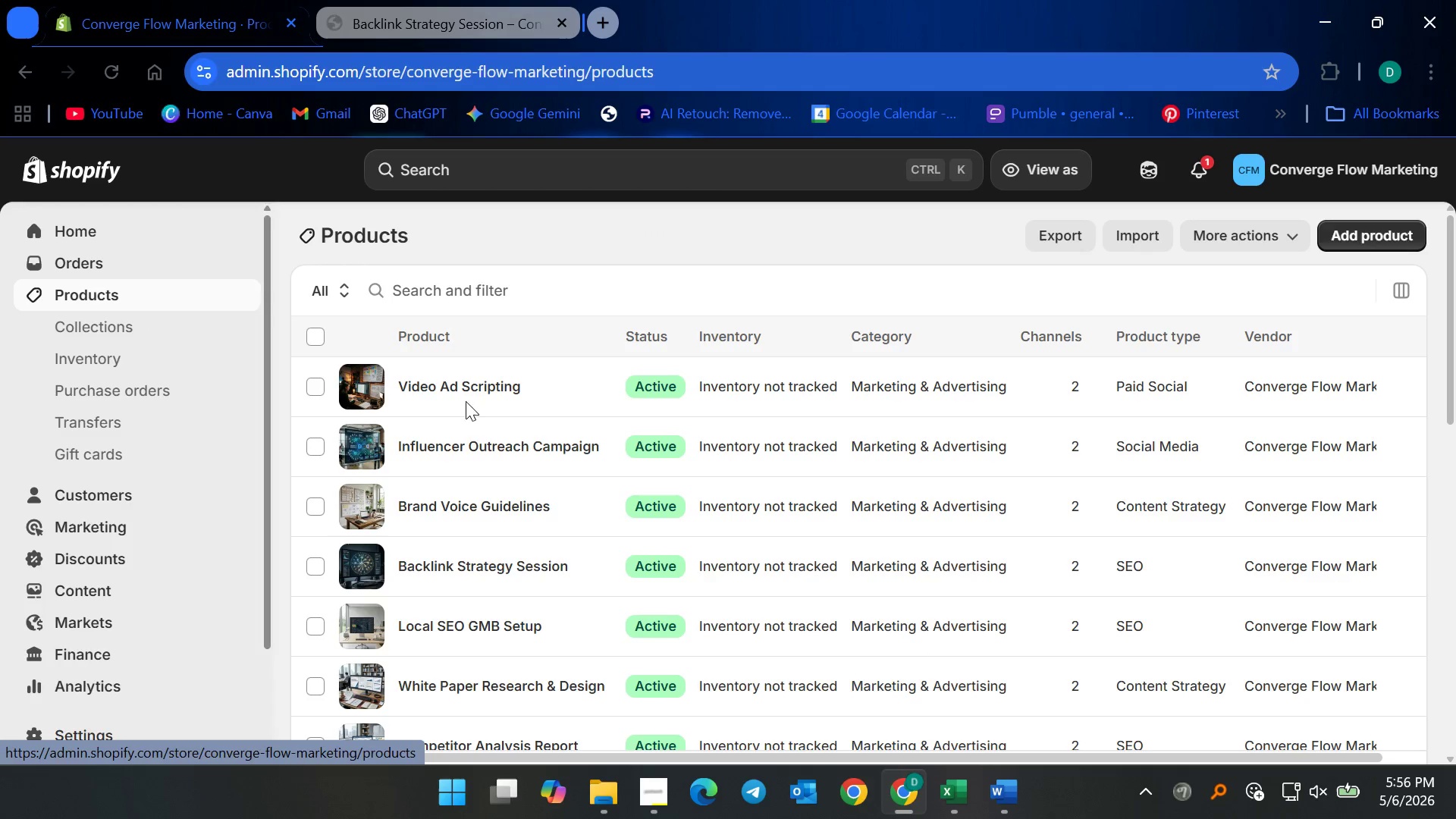 
scroll: coordinate [538, 560], scroll_direction: down, amount: 12.0
 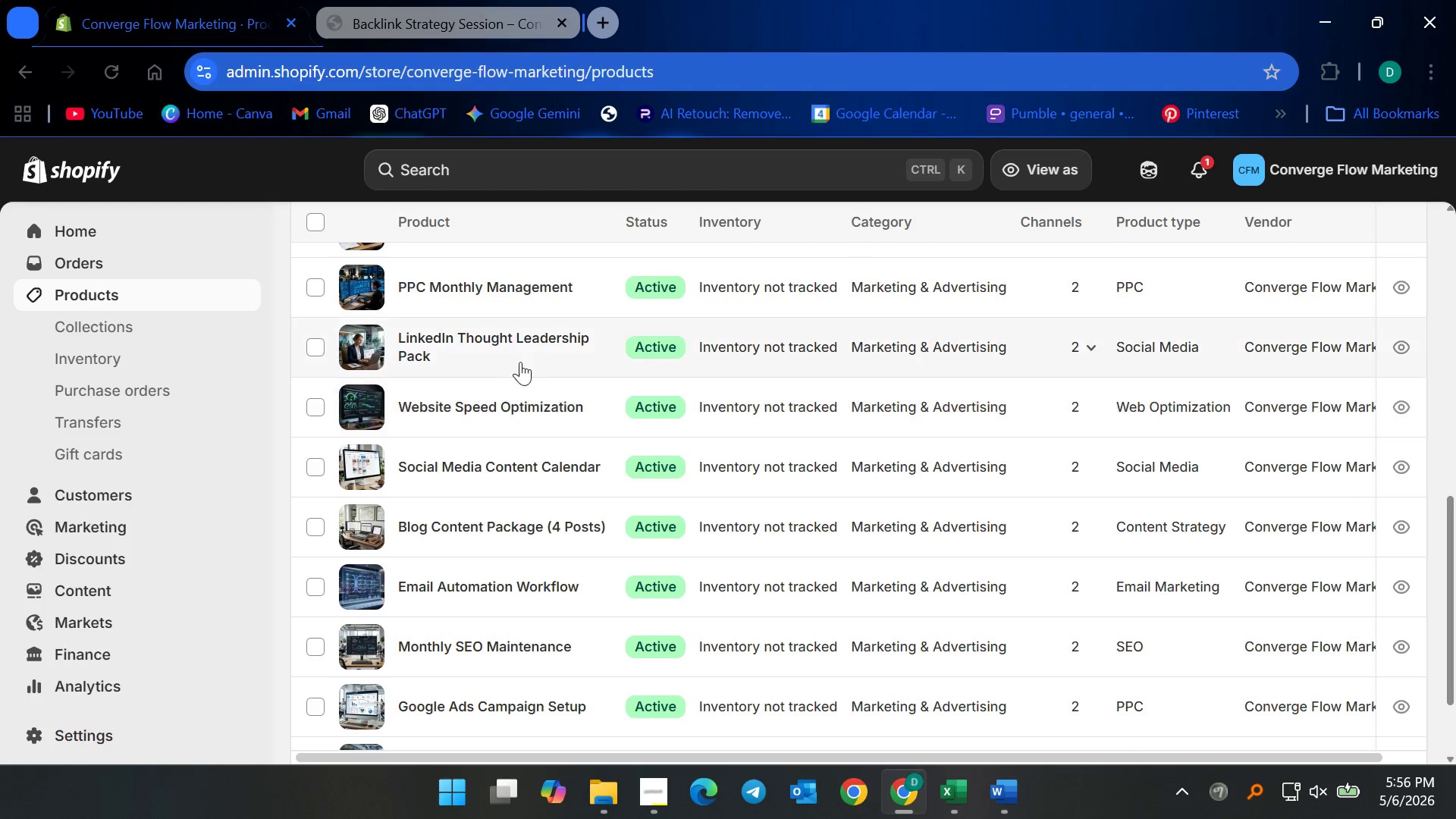 
left_click([524, 346])
 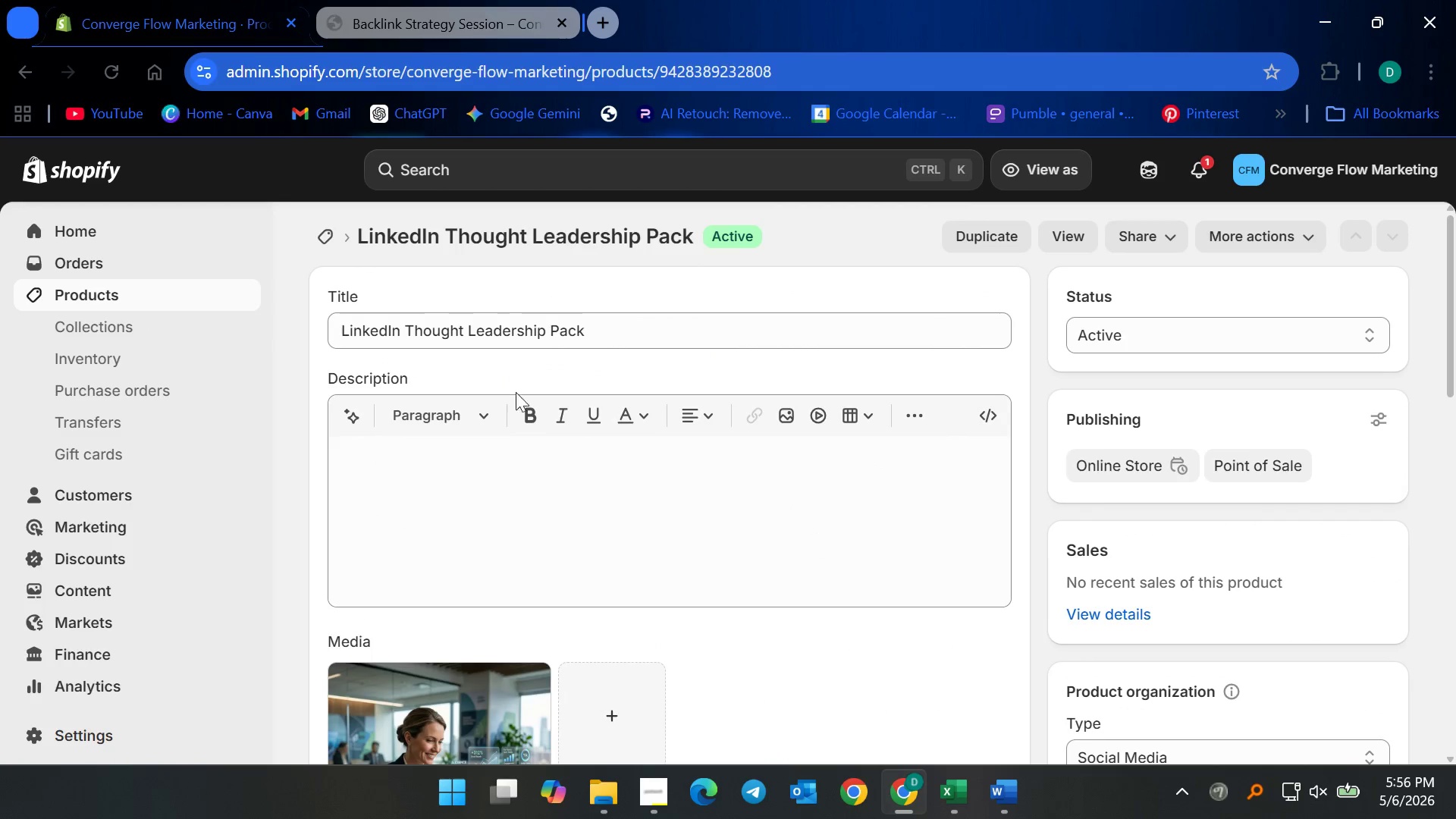 
scroll: coordinate [808, 556], scroll_direction: down, amount: 24.0
 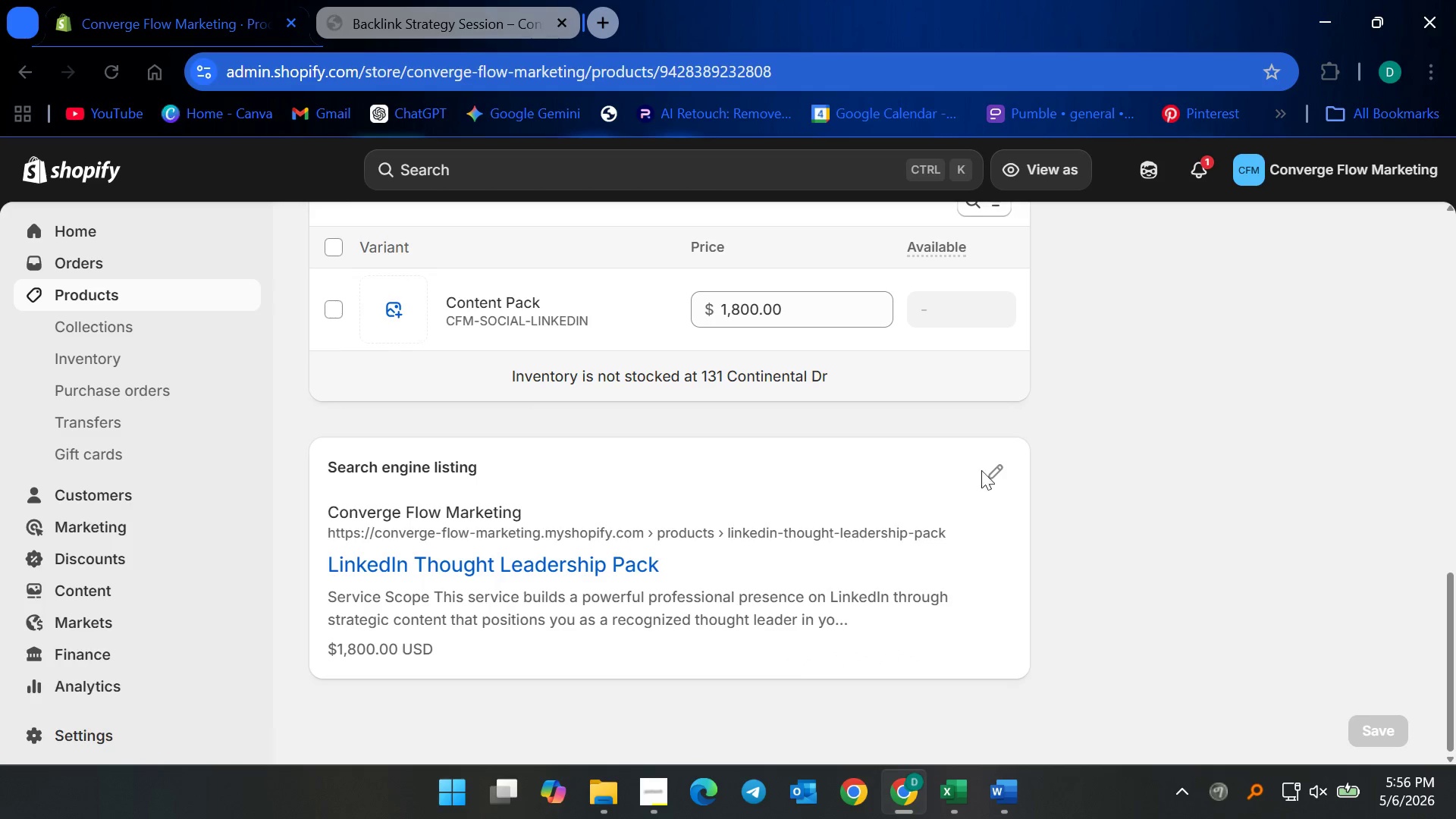 
left_click([1003, 469])
 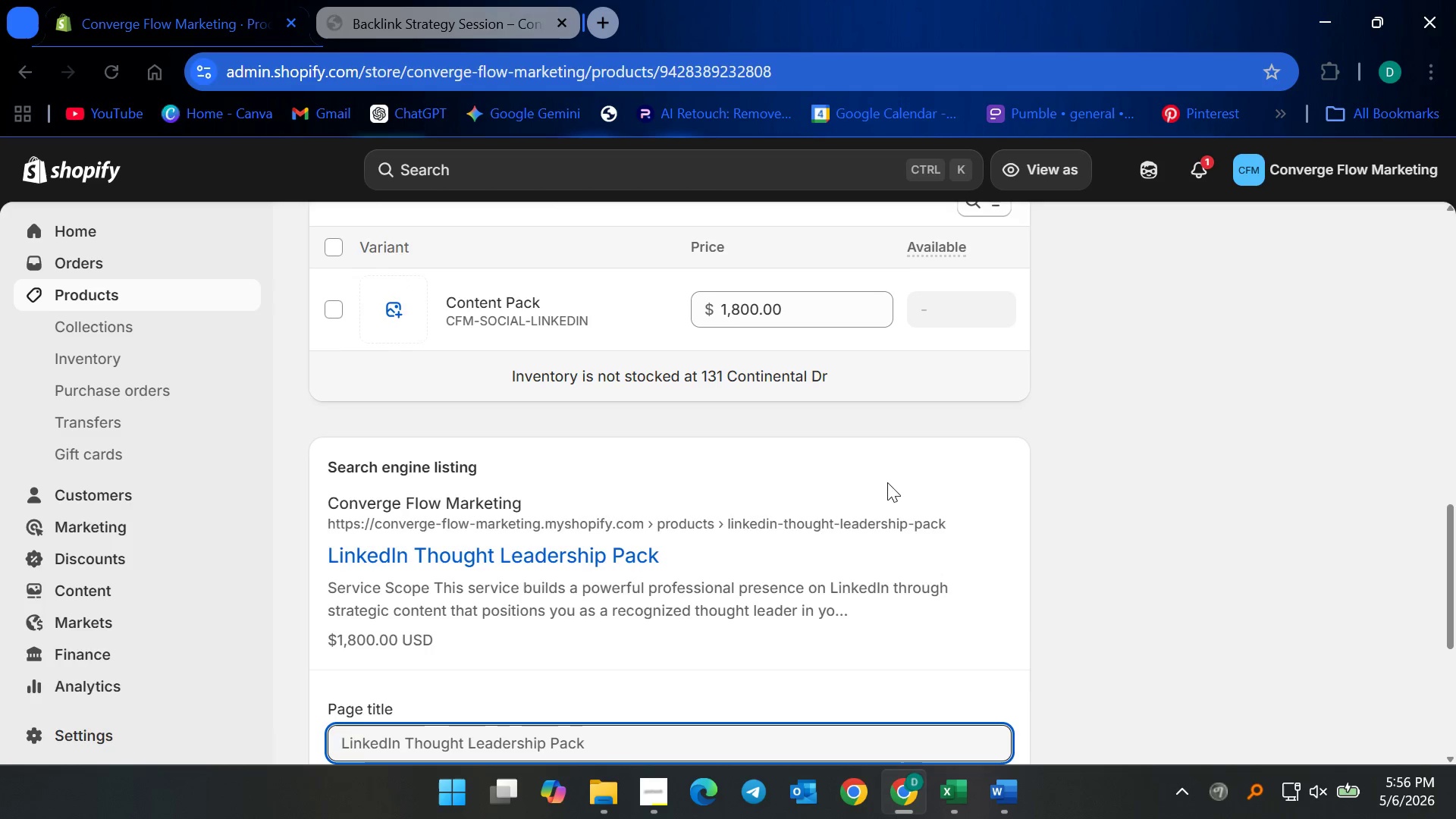 
scroll: coordinate [876, 507], scroll_direction: down, amount: 5.0
 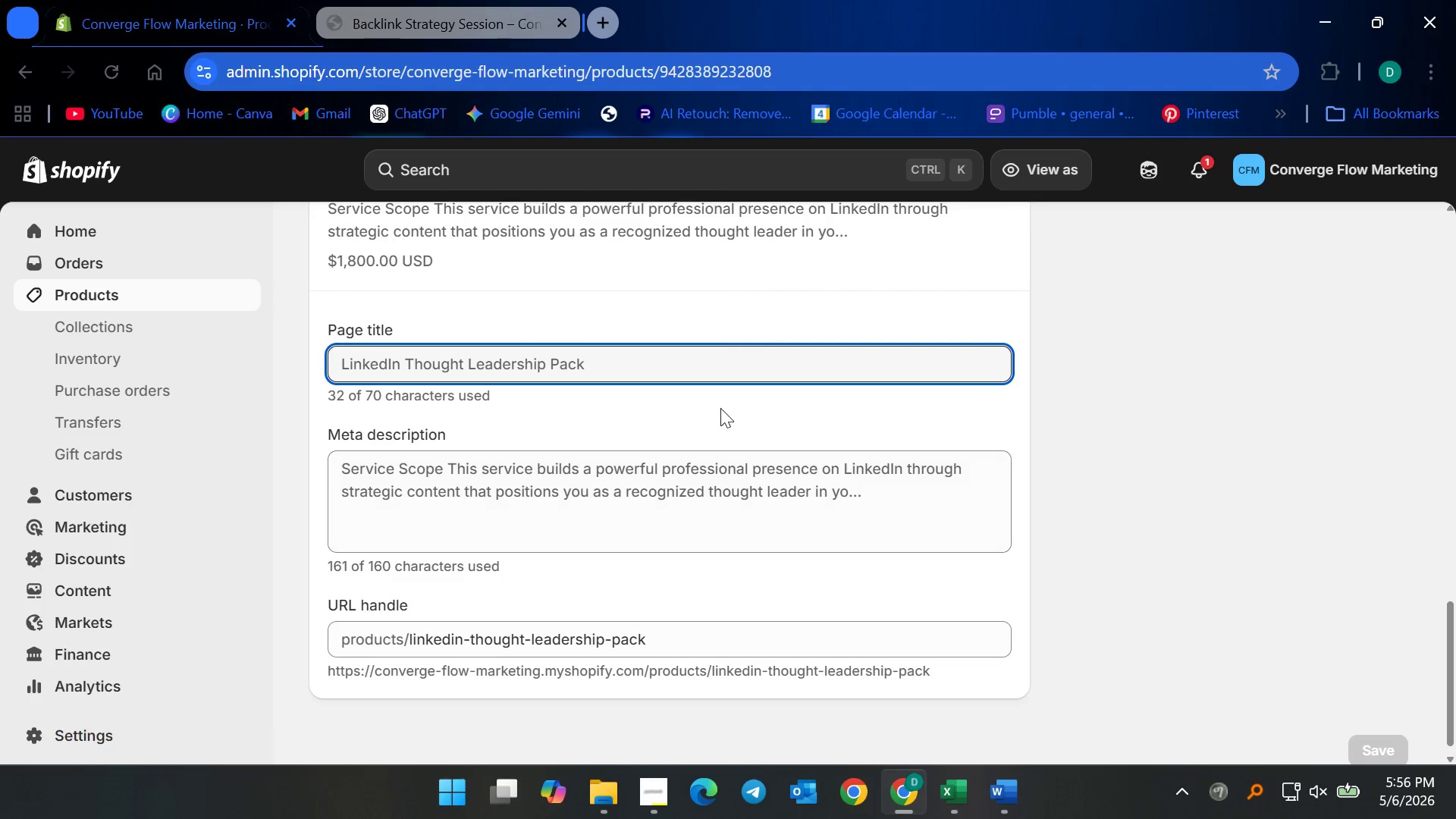 
left_click([701, 367])
 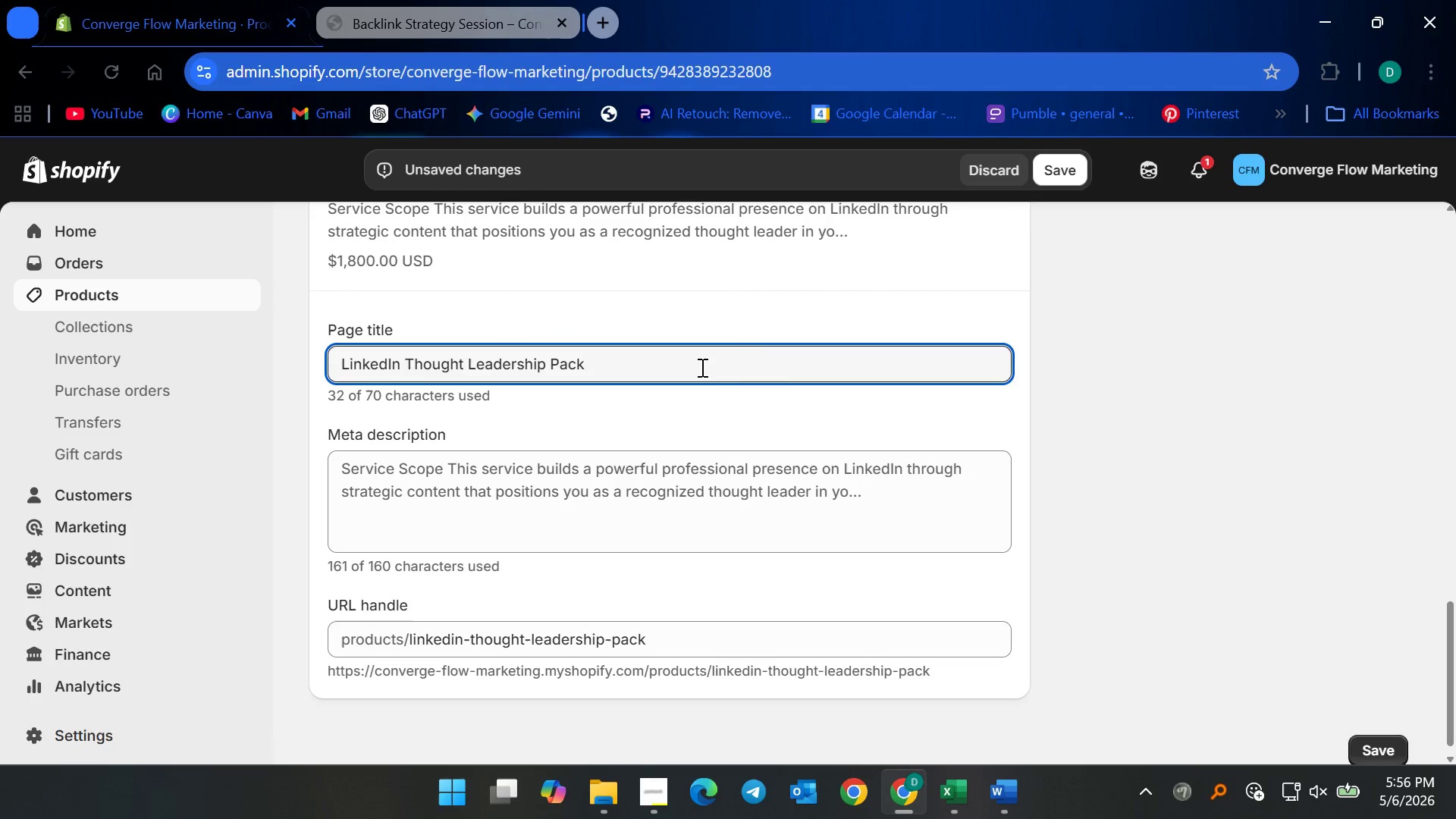 
hold_key(key=ArrowLeft, duration=0.64)
 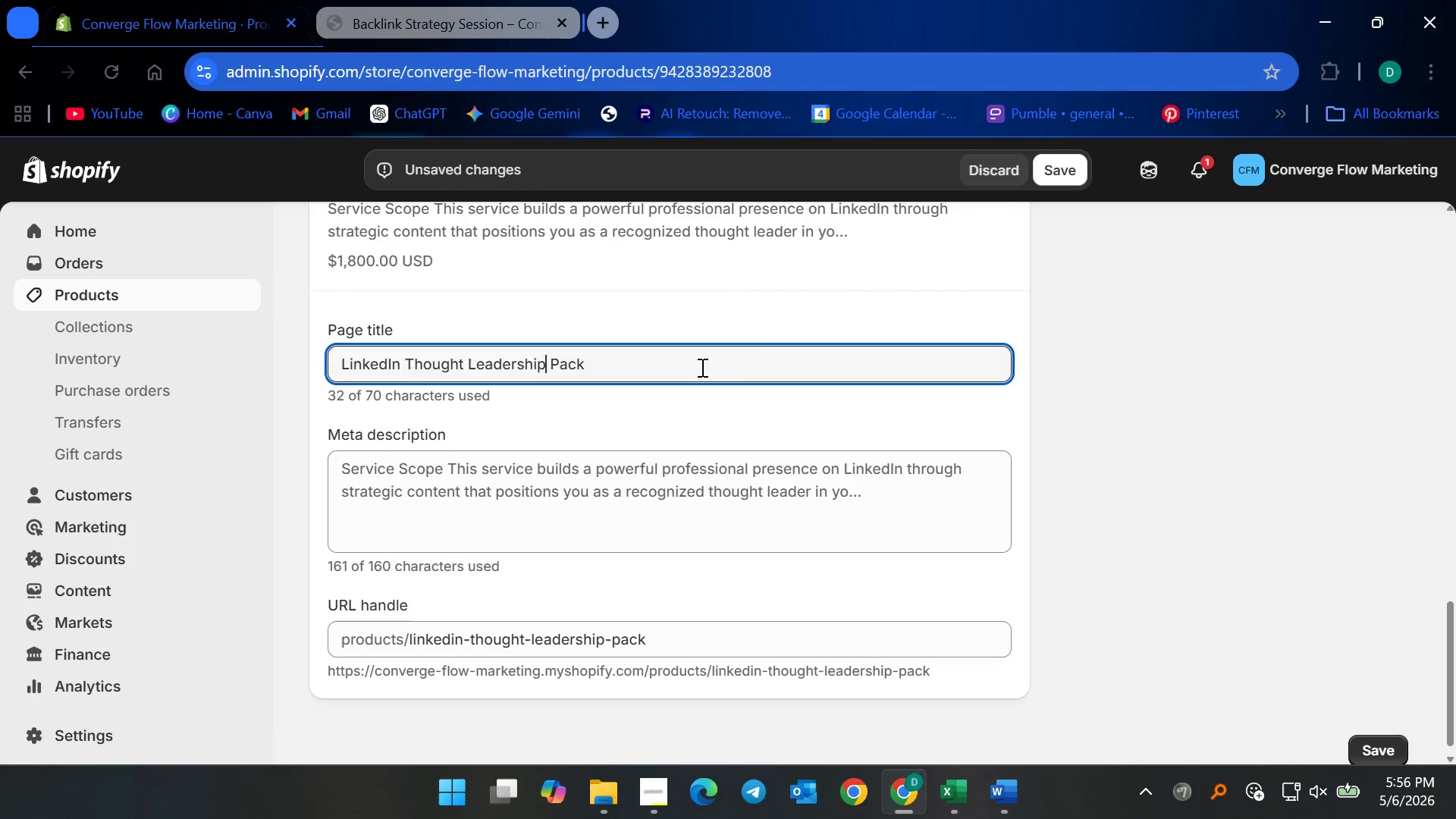 
key(ArrowLeft)
 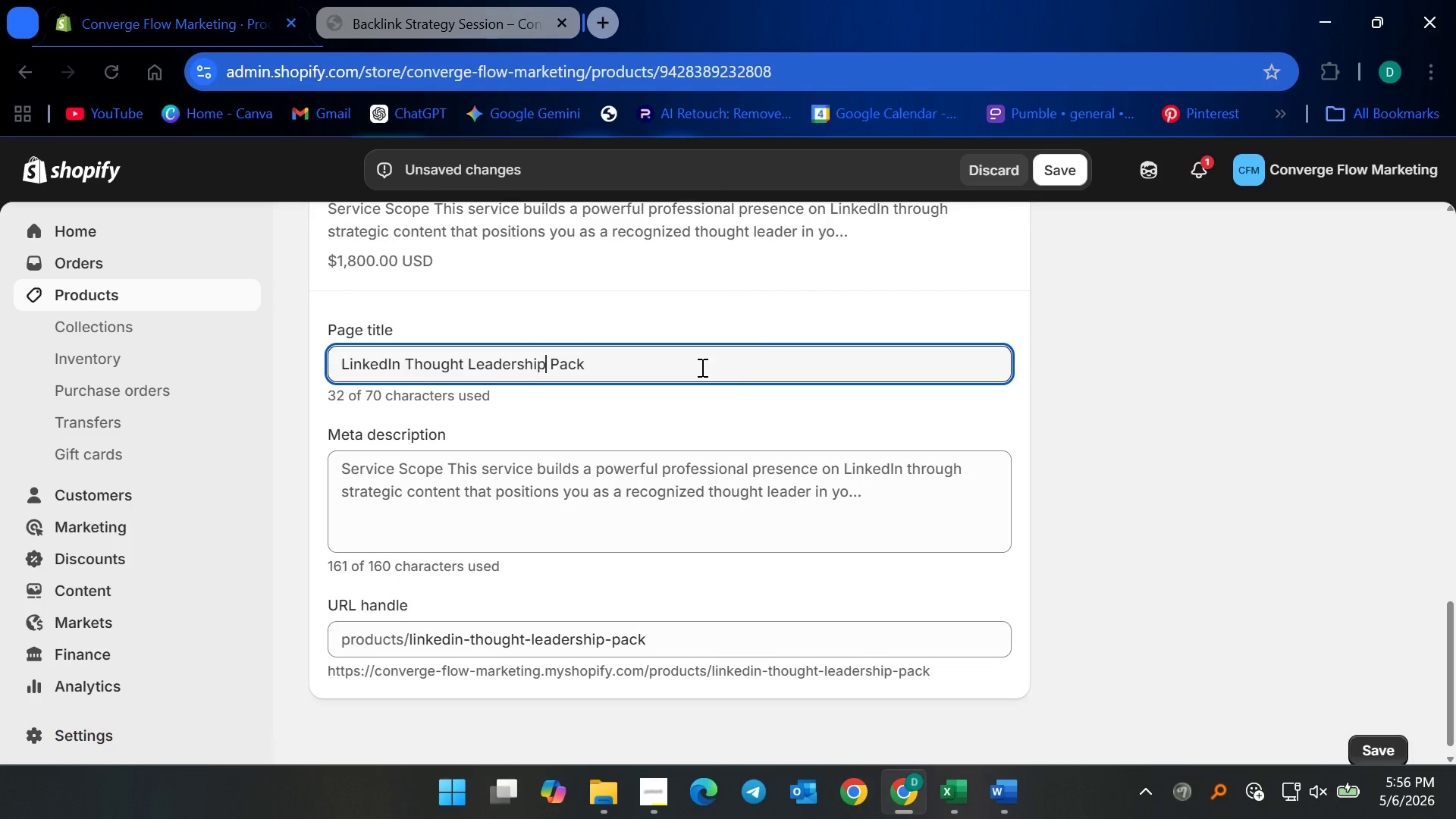 
type( Content)
 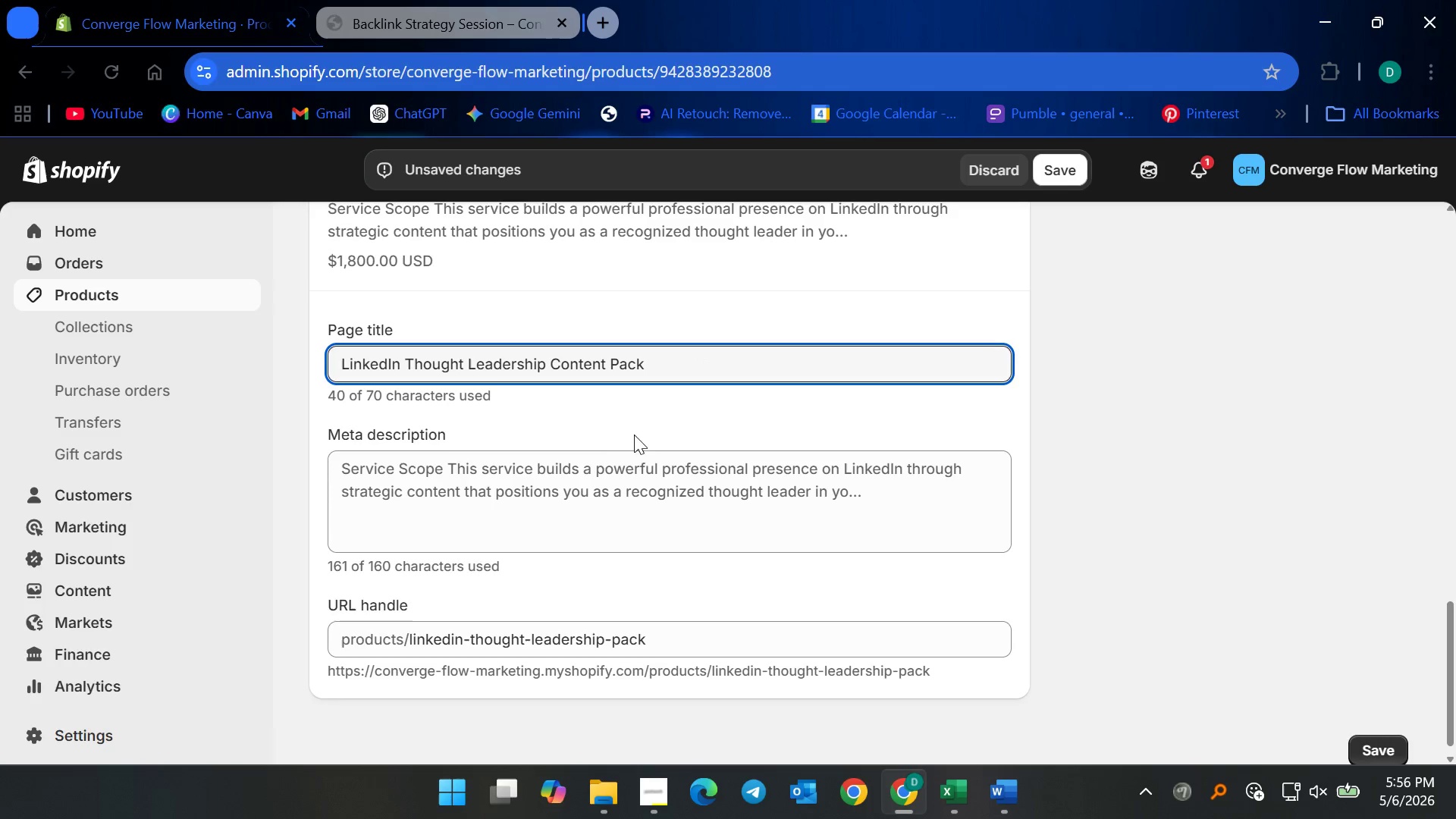 
left_click([613, 454])
 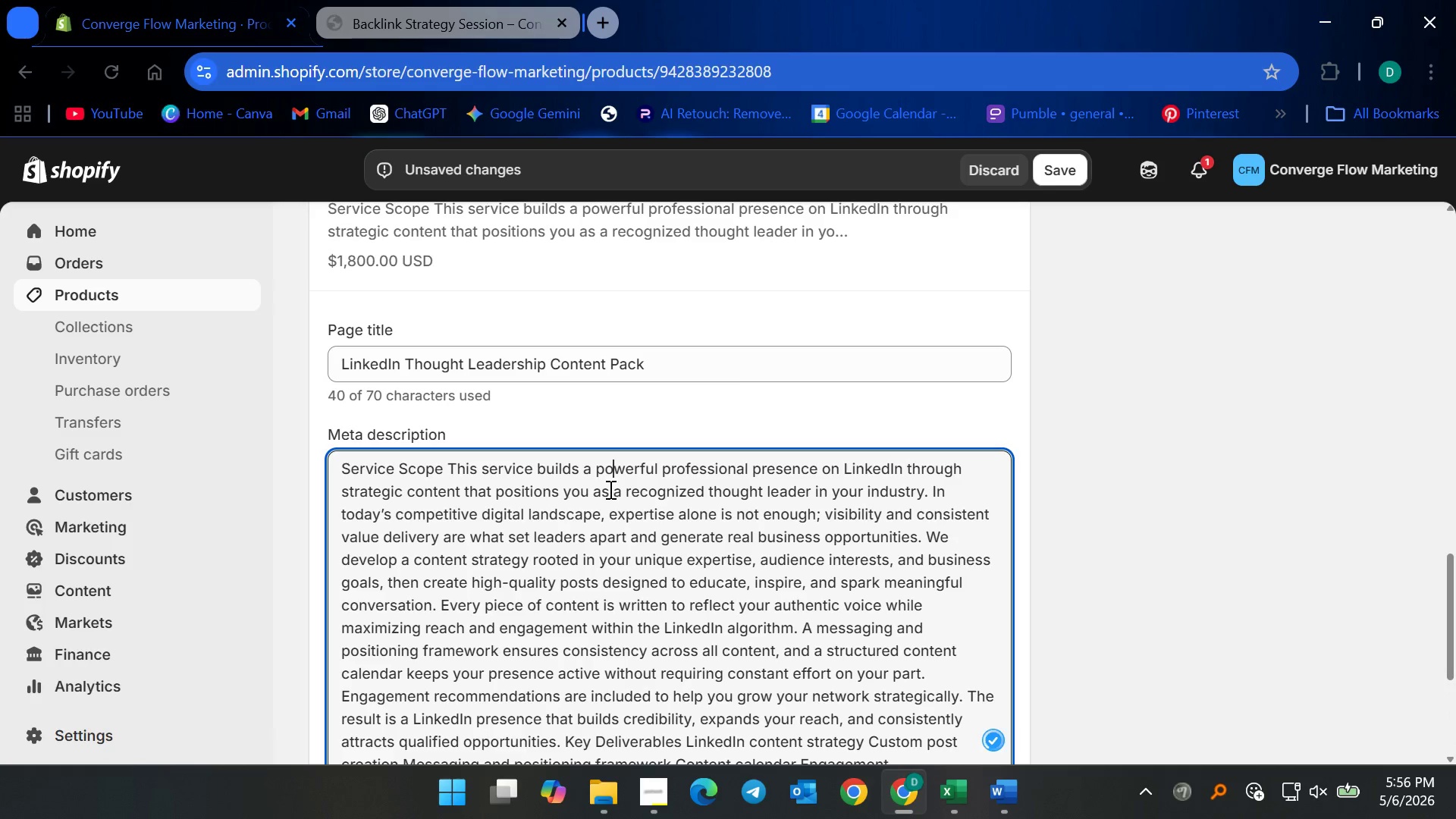 
key(Control+ControlLeft)
 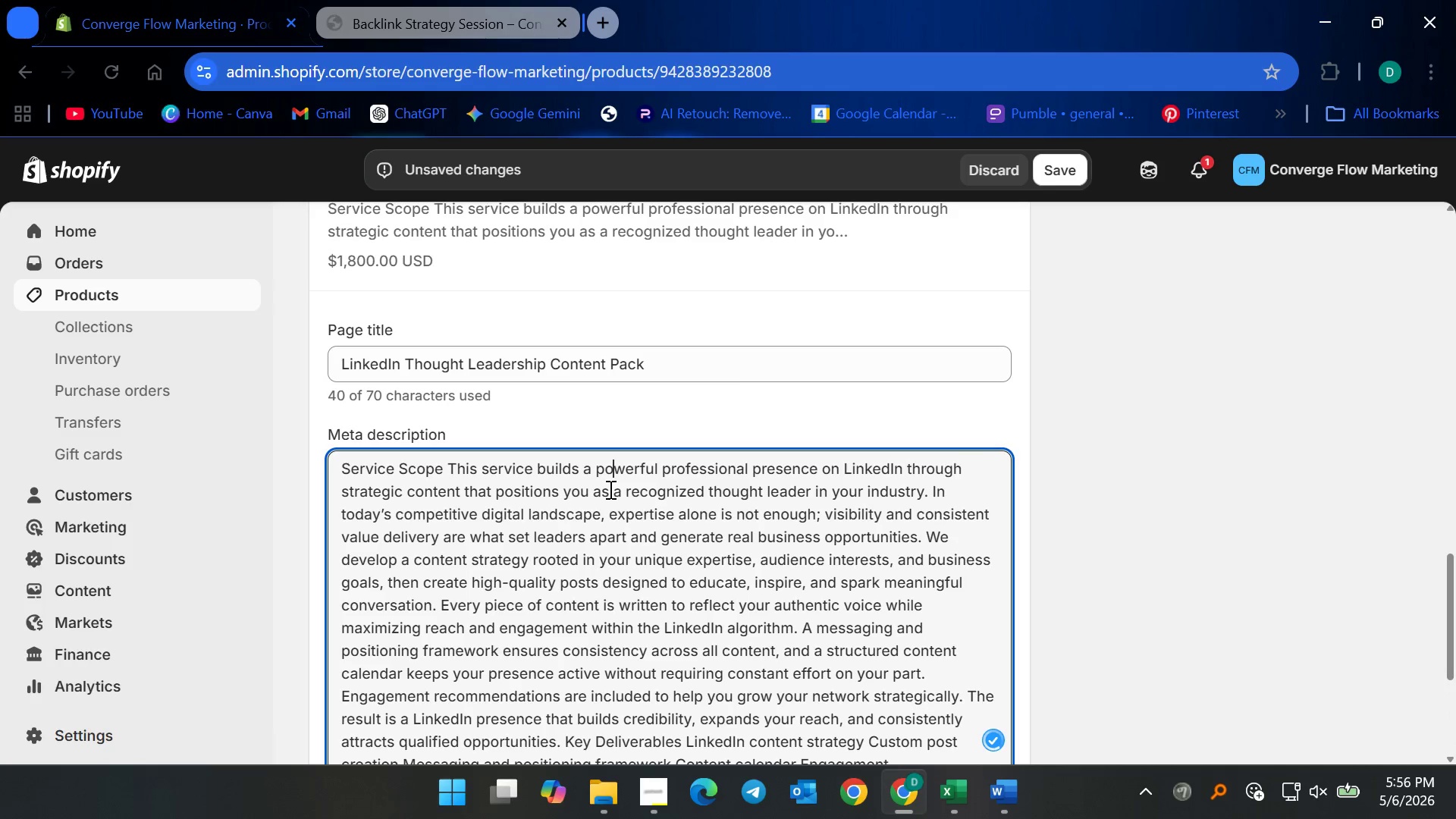 
key(Control+A)
 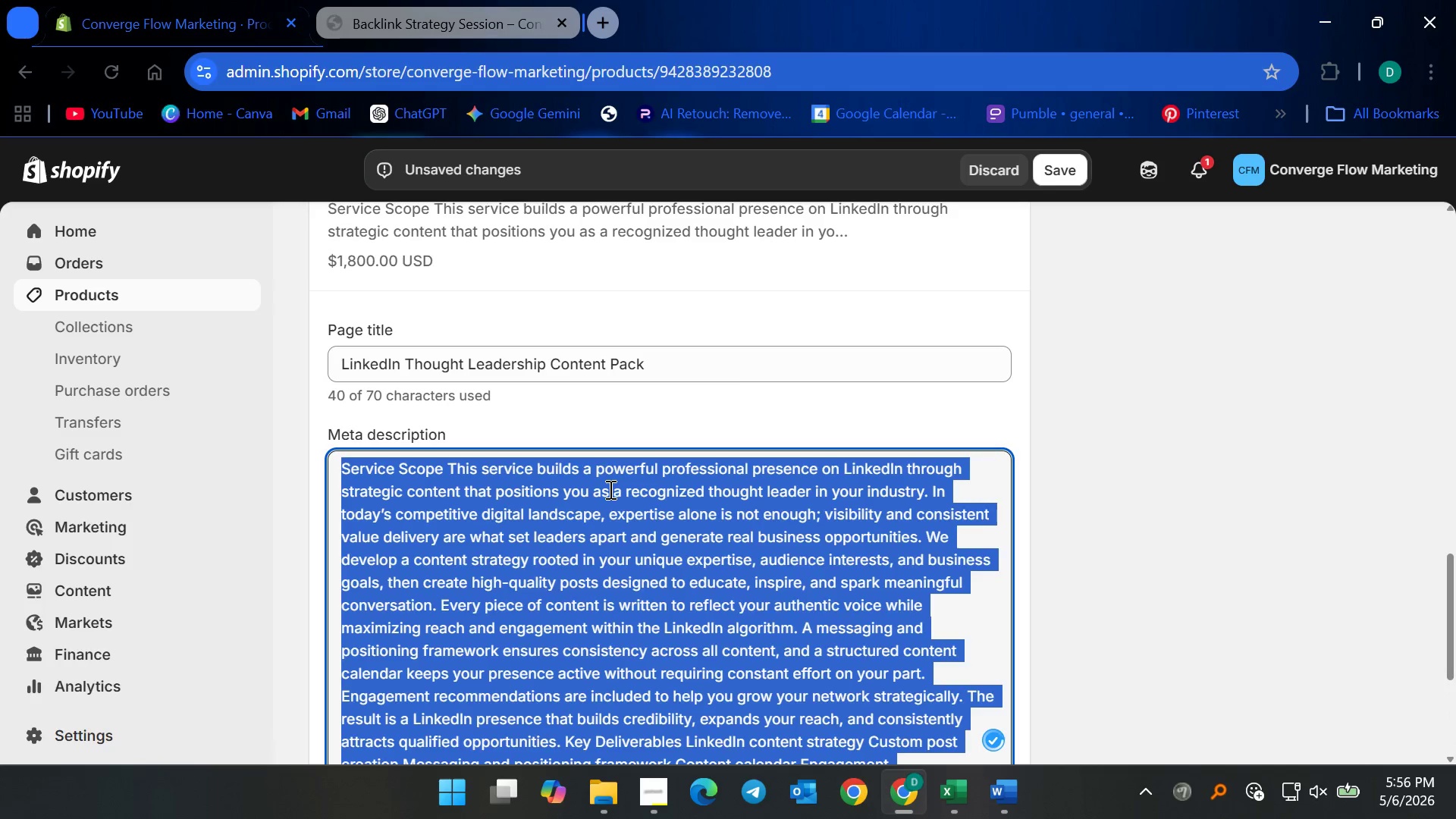 
key(Backspace)
type(Build A)
key(Backspace)
type(authority with linkedin )
 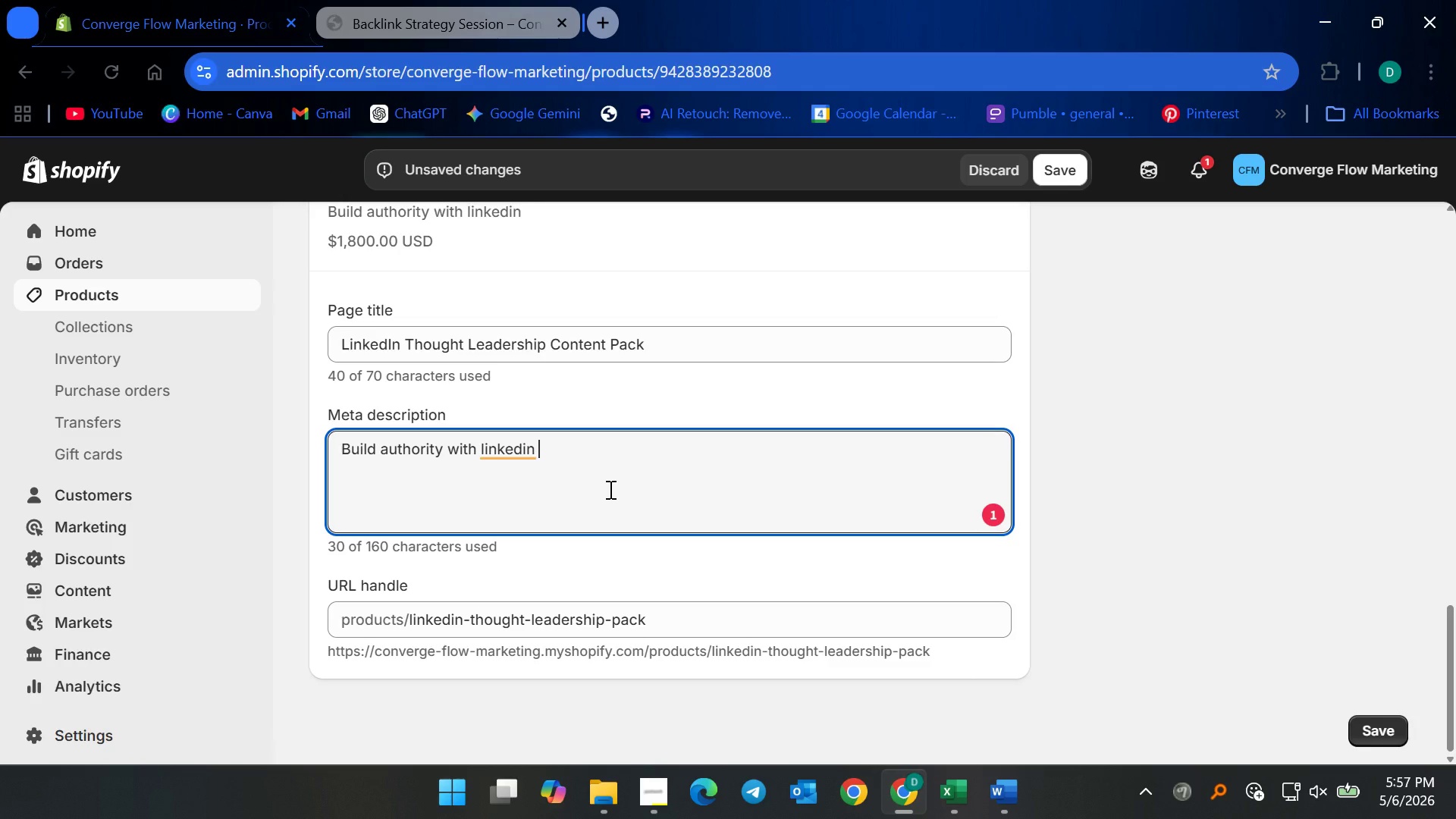 
type(thought leadersi)
key(Backspace)
type(hip content that increases visibility, credibility, and engagement with your professional audience.)
 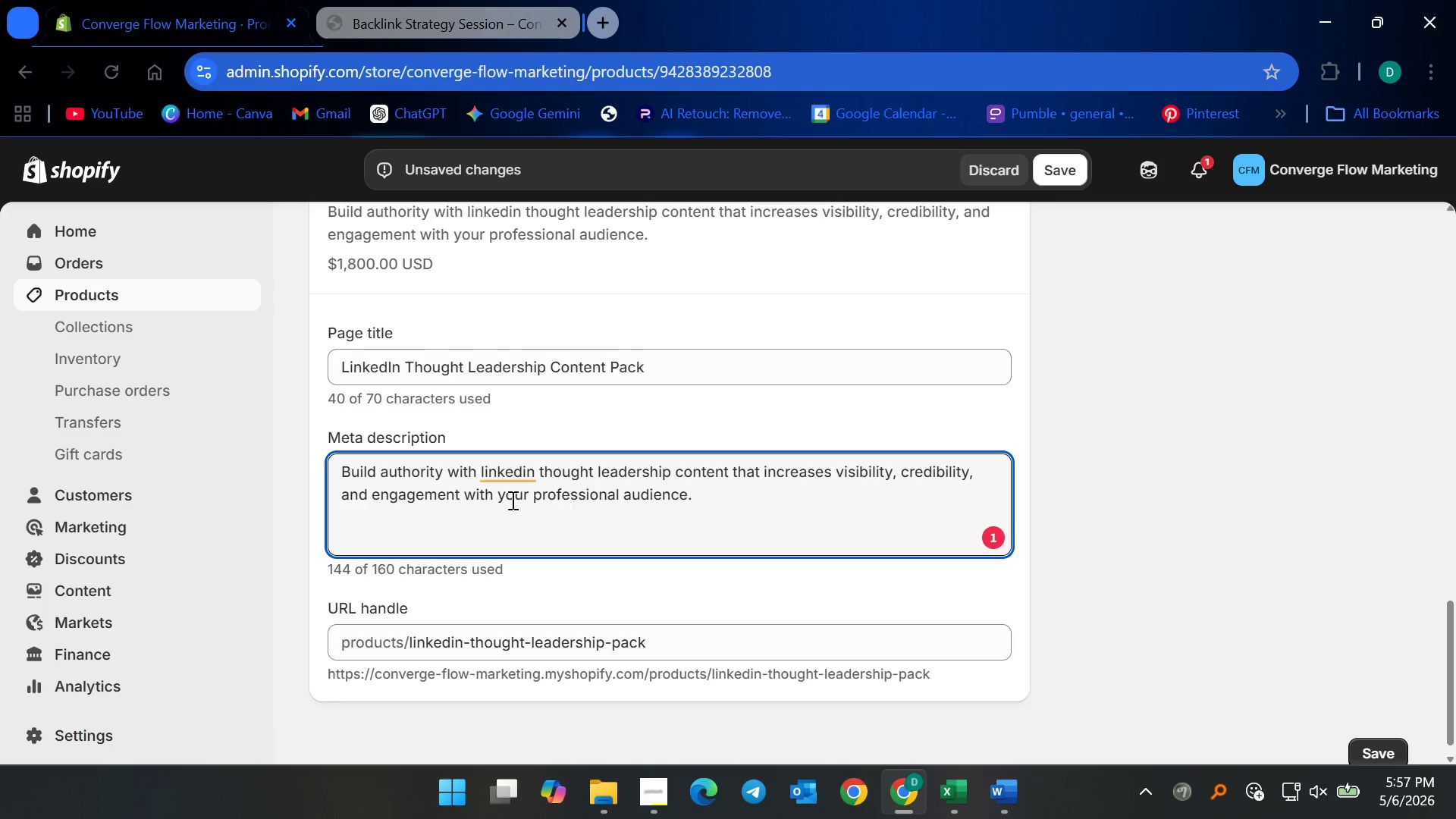 
left_click([499, 471])
 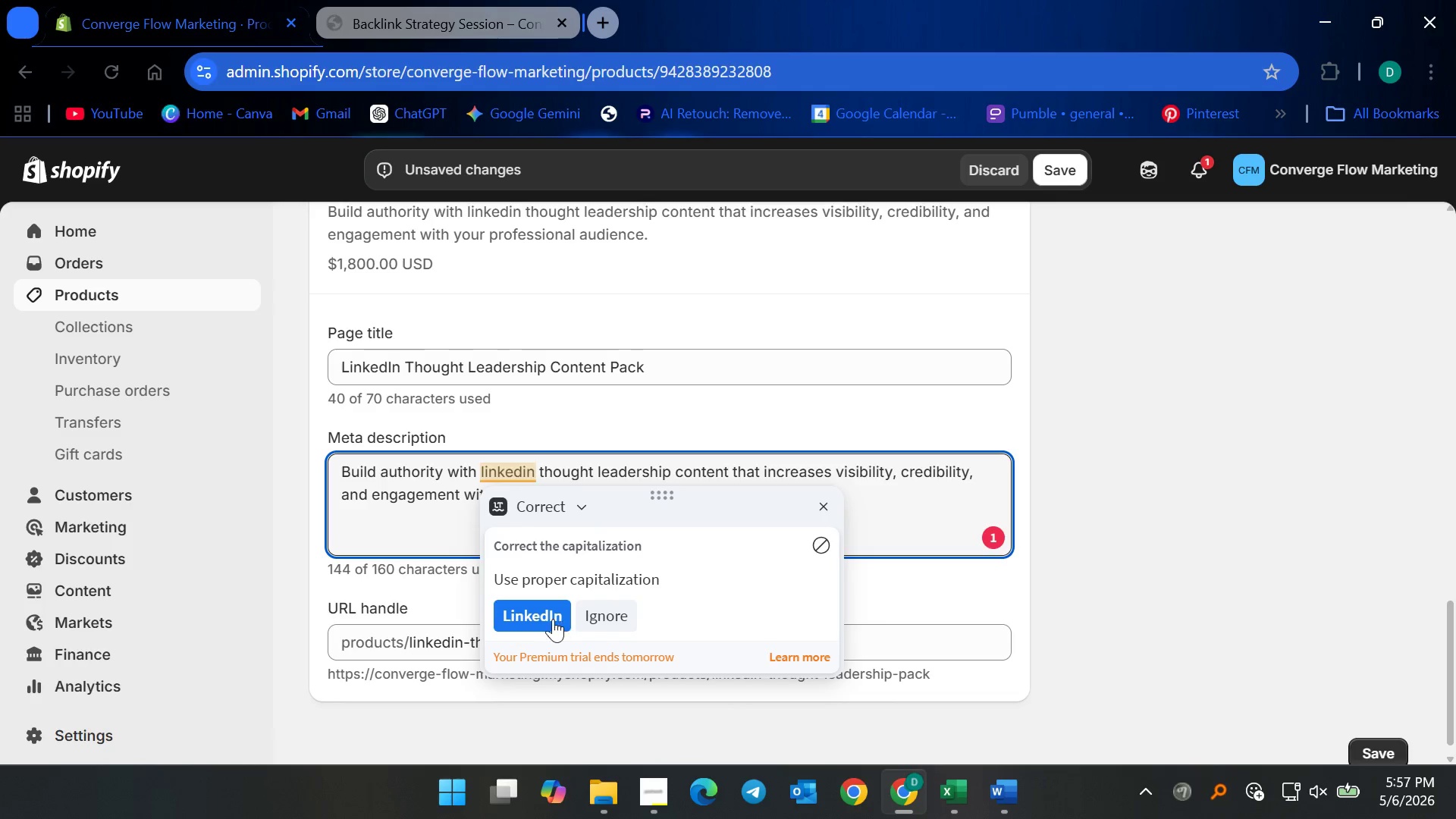 
left_click([553, 615])
 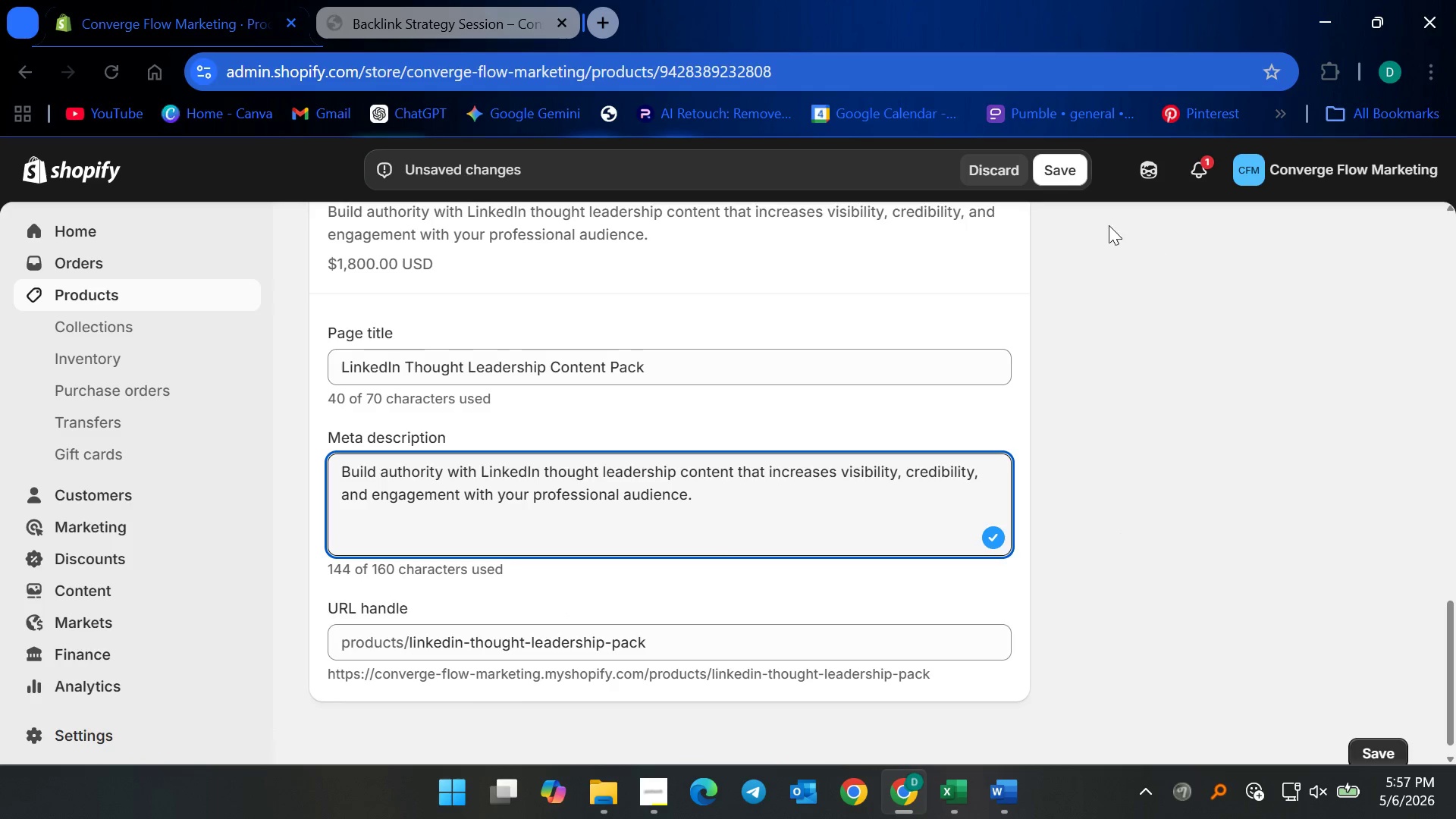 
left_click([1066, 179])
 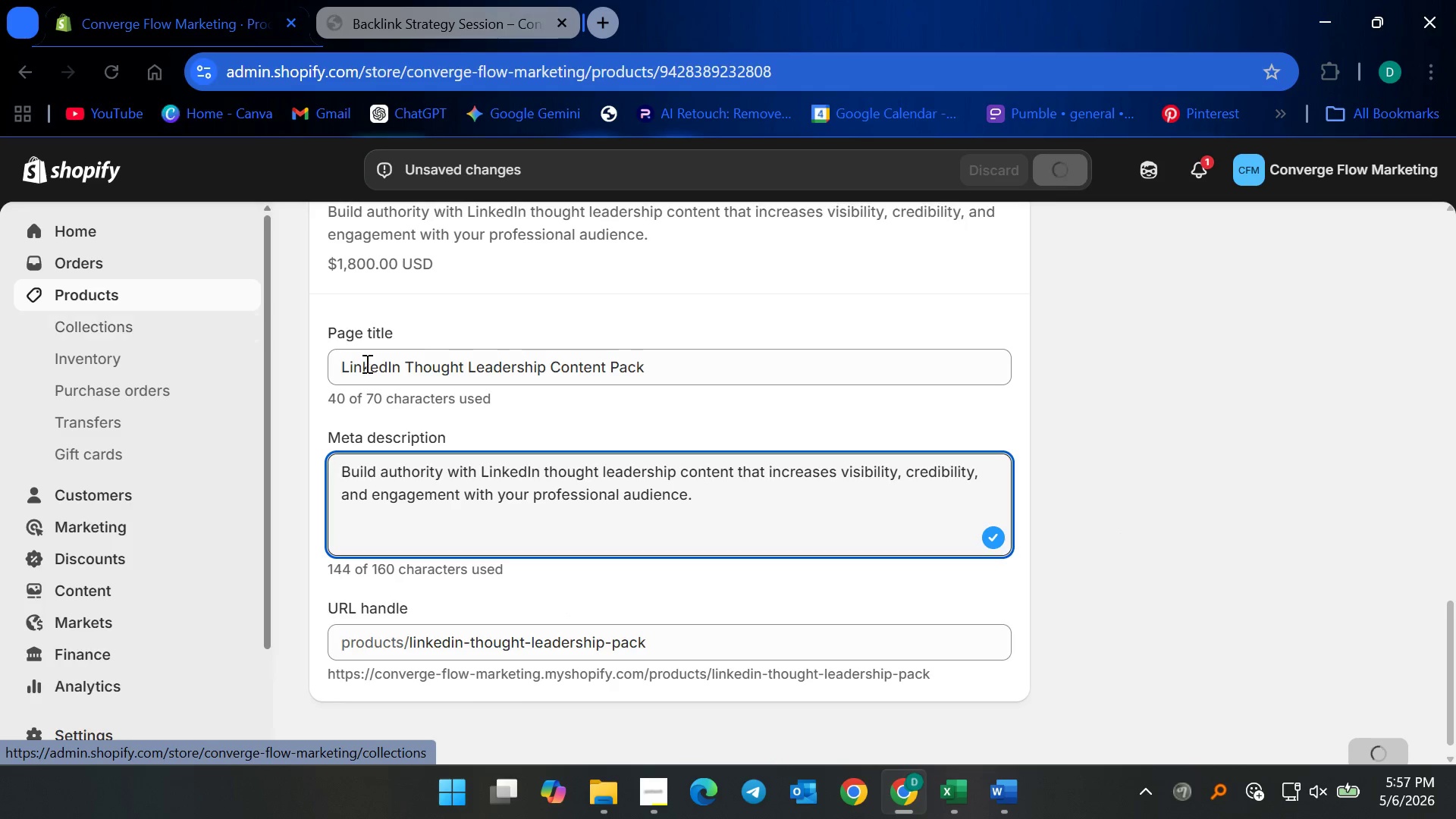 
left_click([157, 288])
 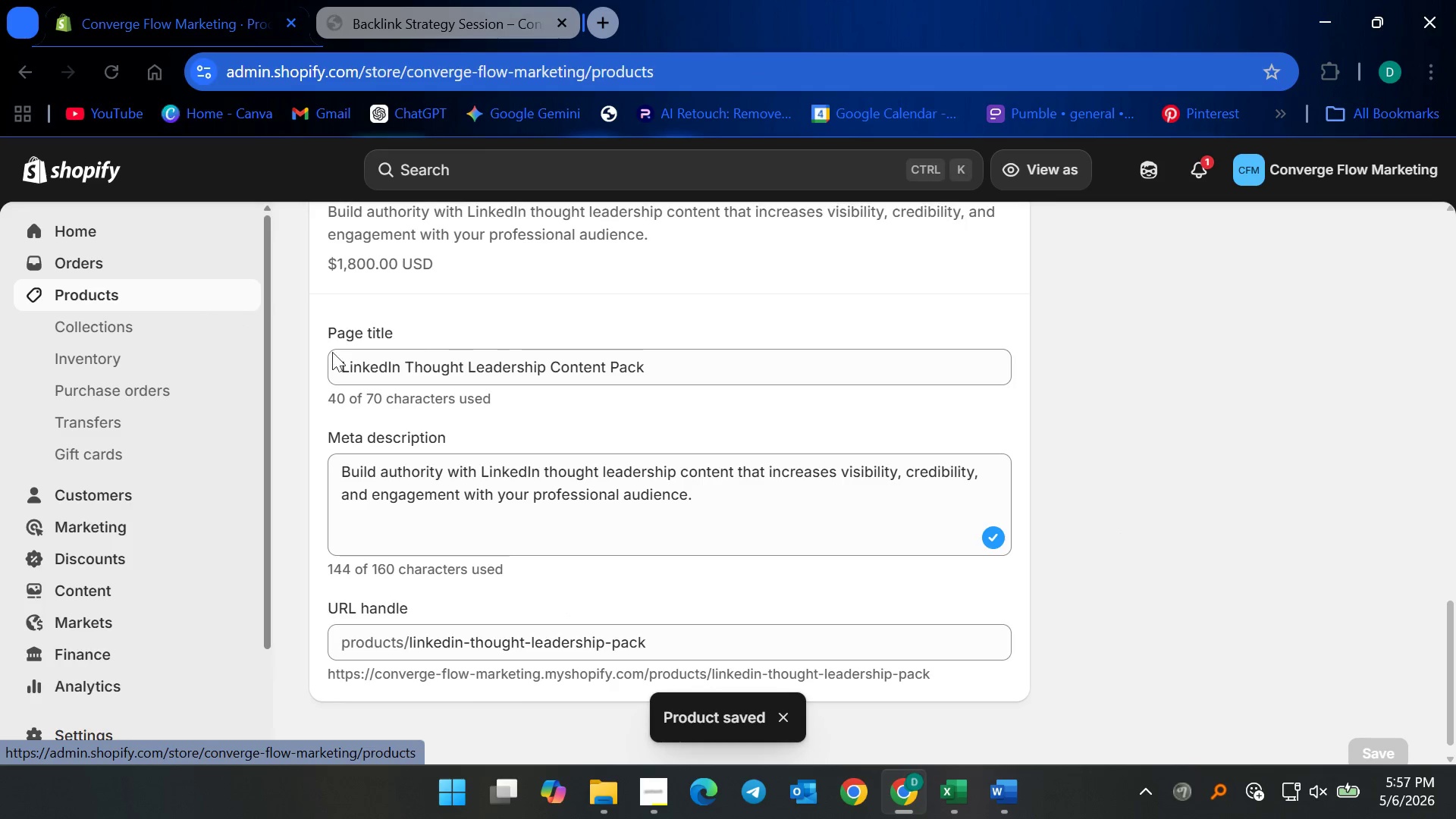 
mouse_move([487, 423])
 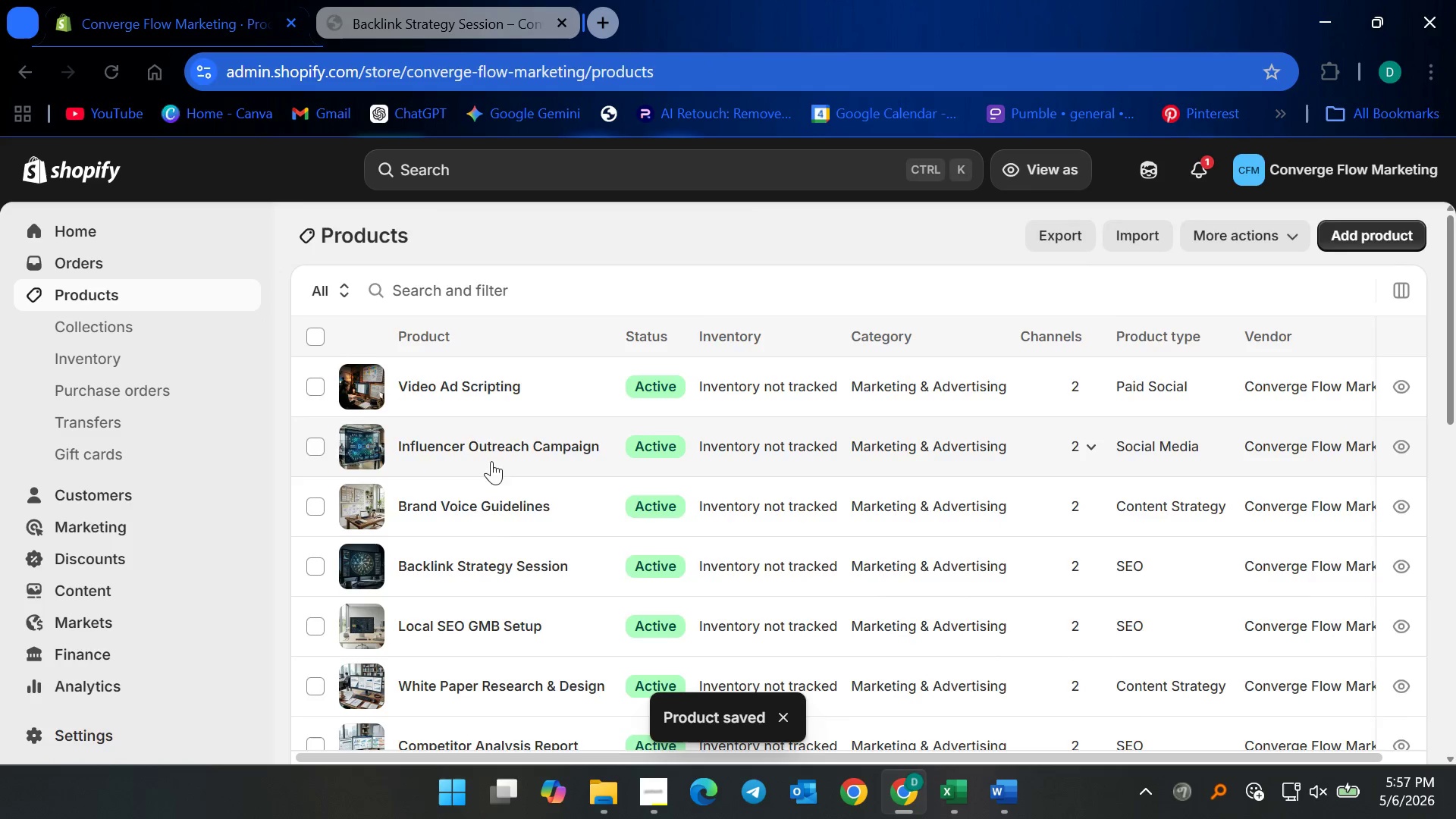 
scroll: coordinate [425, 529], scroll_direction: down, amount: 13.0
 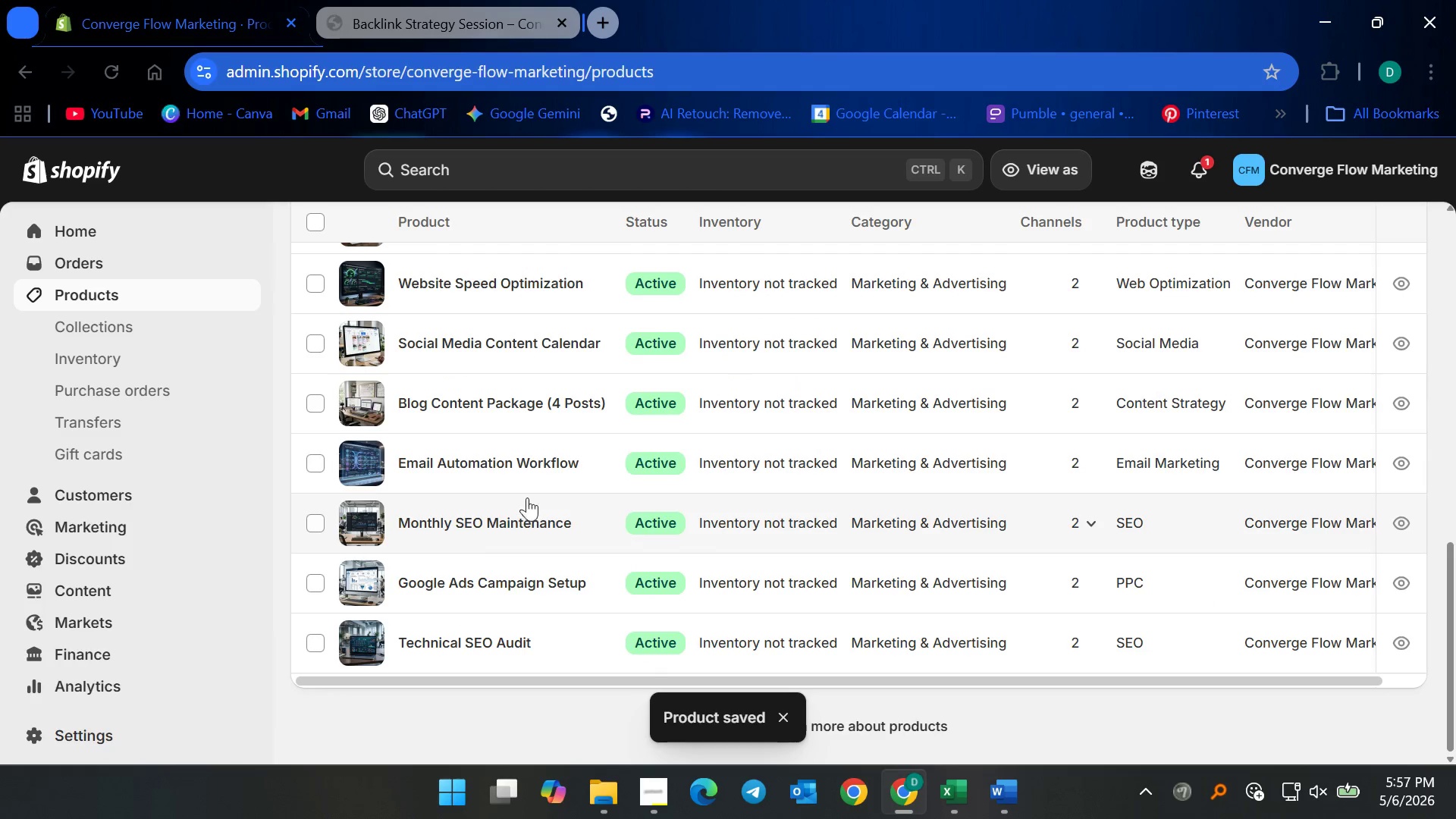 
scroll: coordinate [519, 484], scroll_direction: up, amount: 4.0
 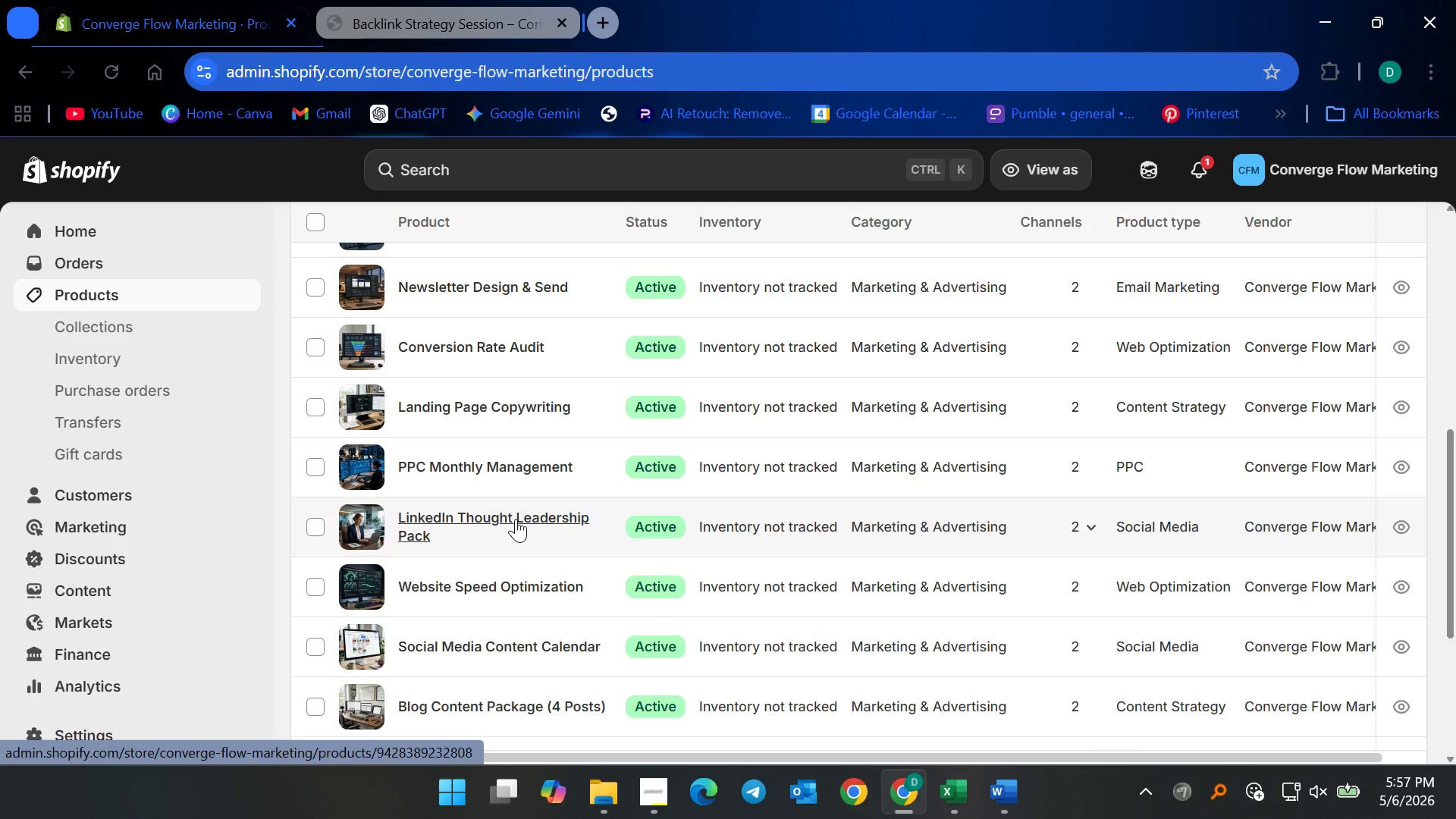 
left_click([483, 454])
 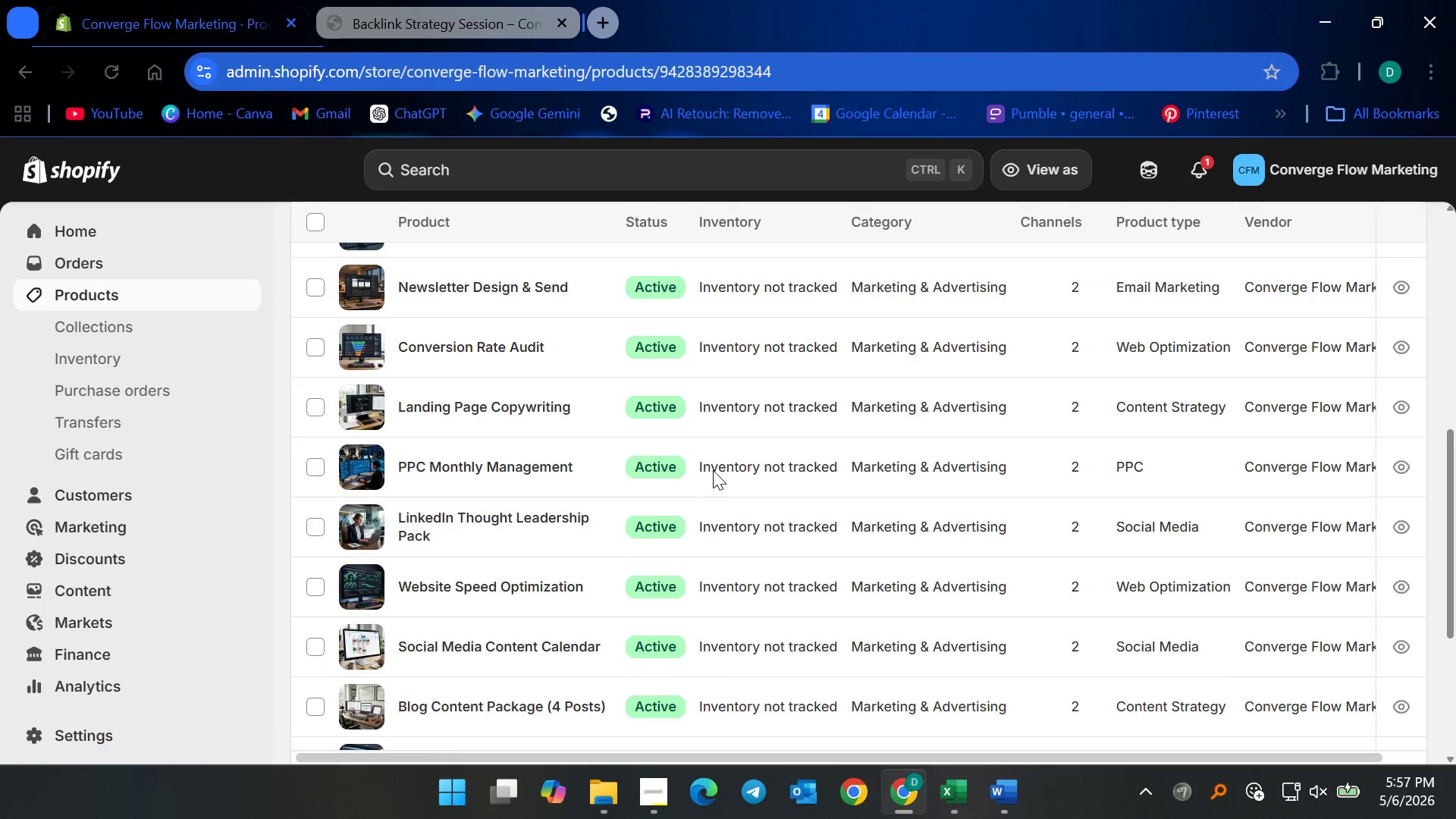 
scroll: coordinate [679, 545], scroll_direction: down, amount: 31.0
 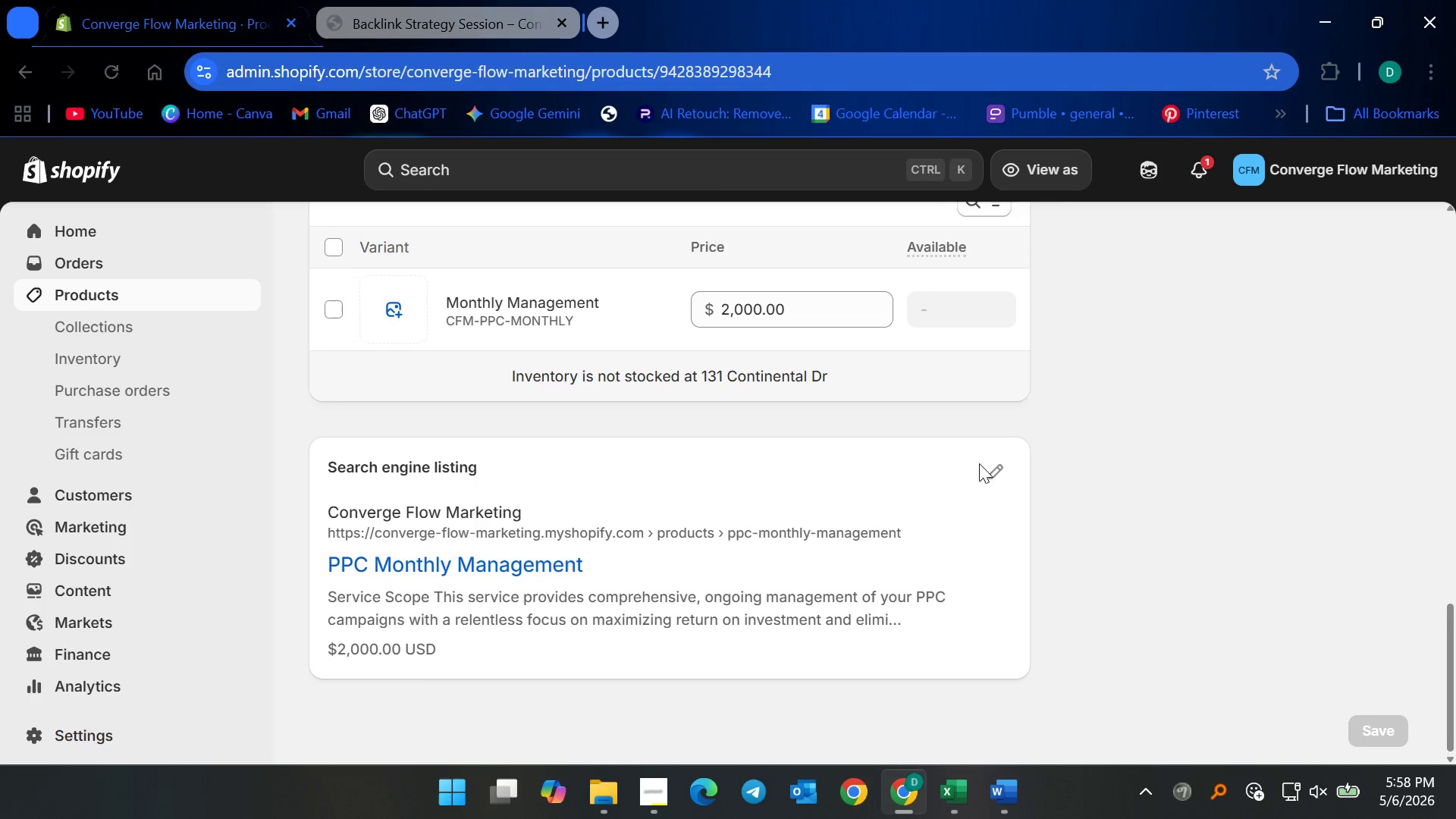 
left_click([980, 462])
 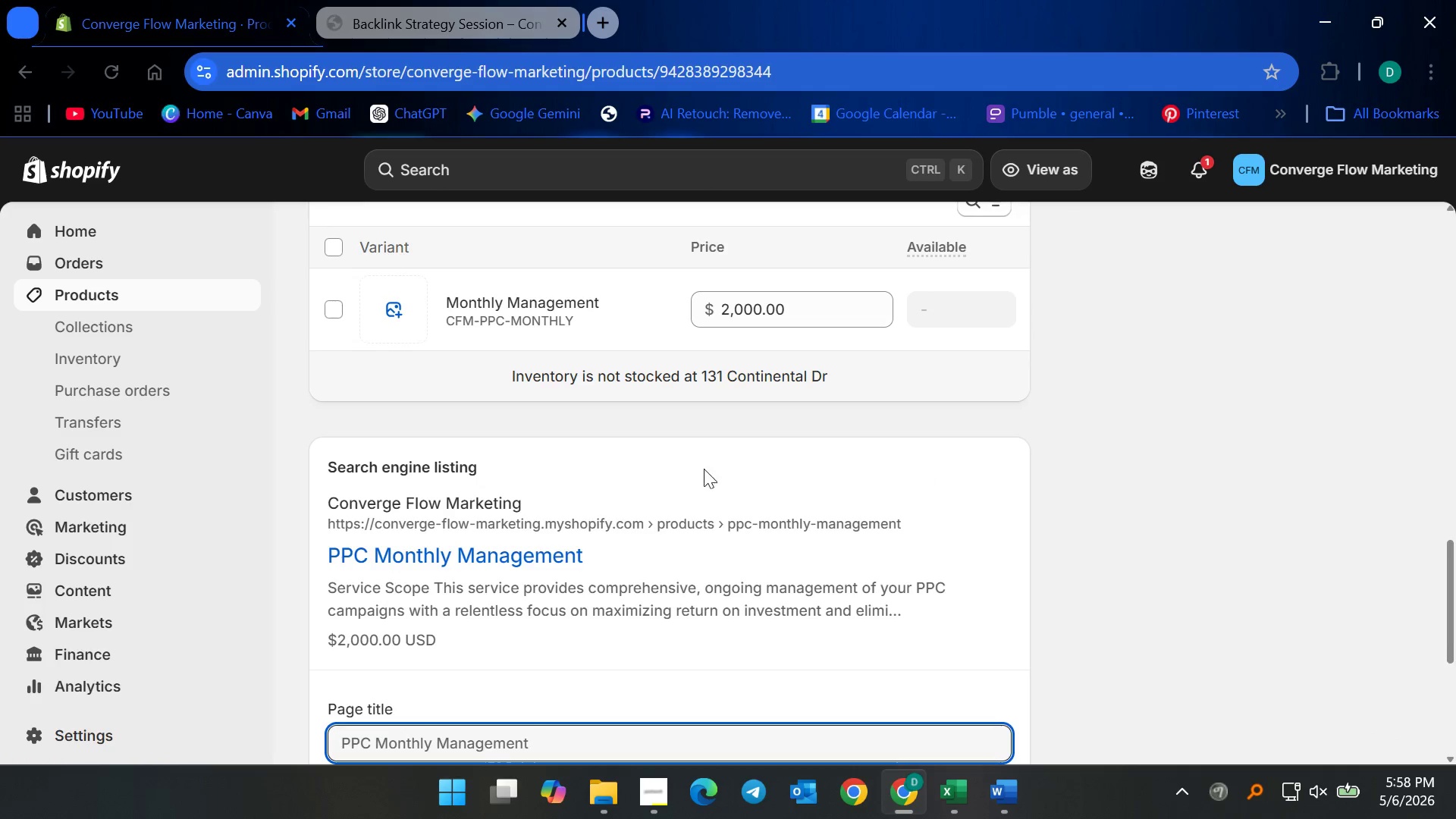 
scroll: coordinate [514, 488], scroll_direction: down, amount: 6.0
 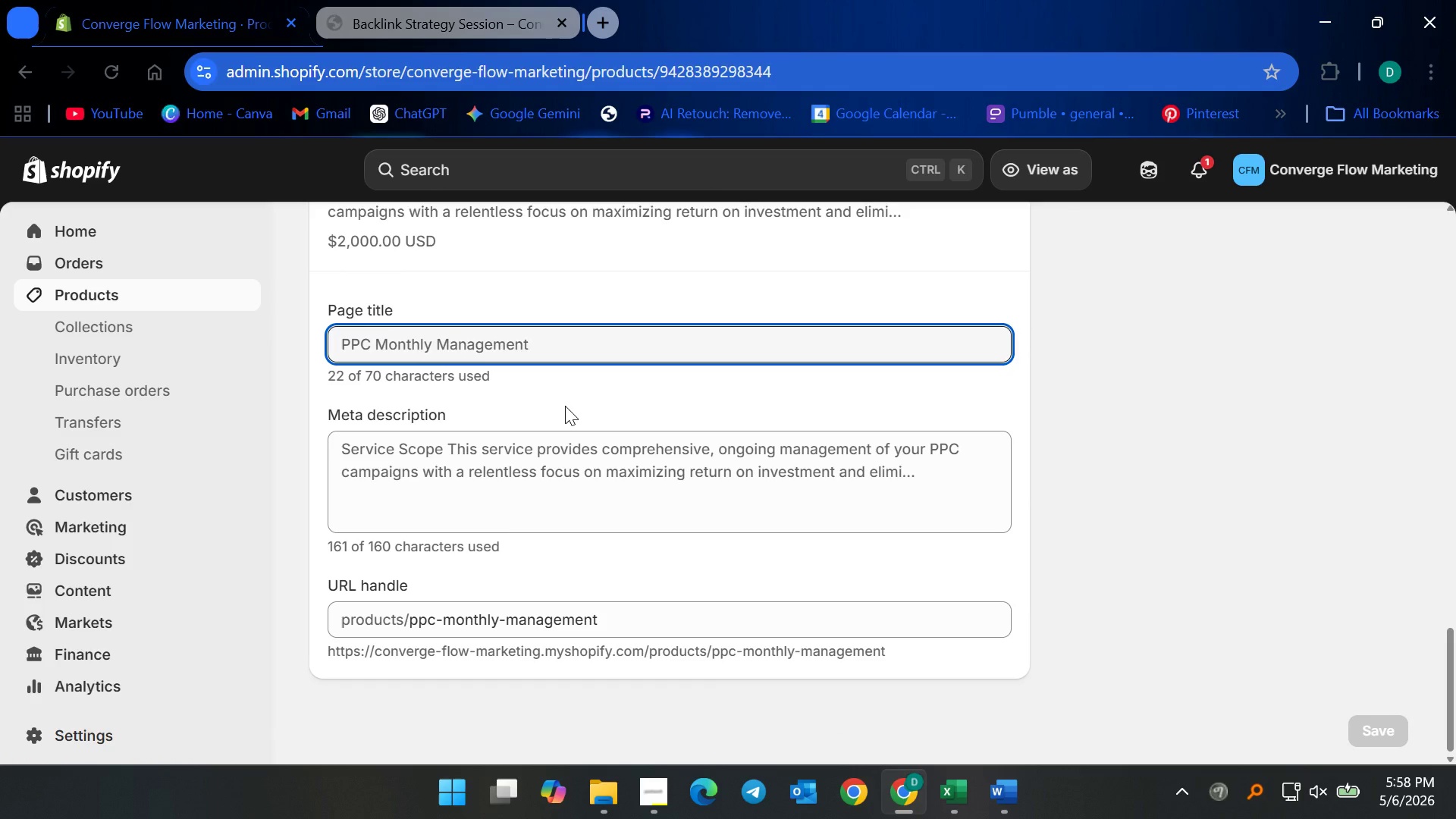 
left_click([584, 338])
 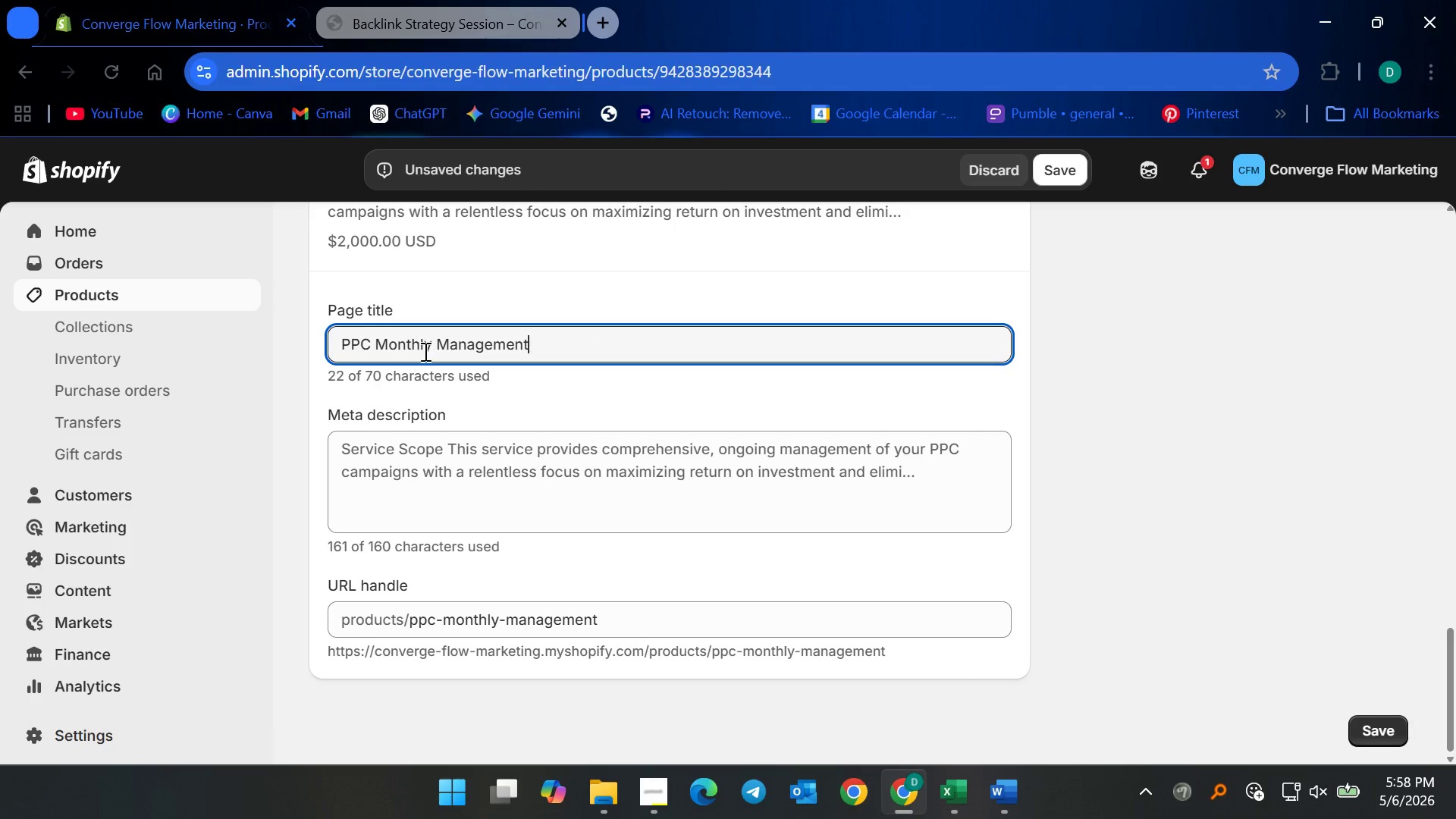 
left_click_drag(start_coordinate=[435, 340], to_coordinate=[377, 339])
 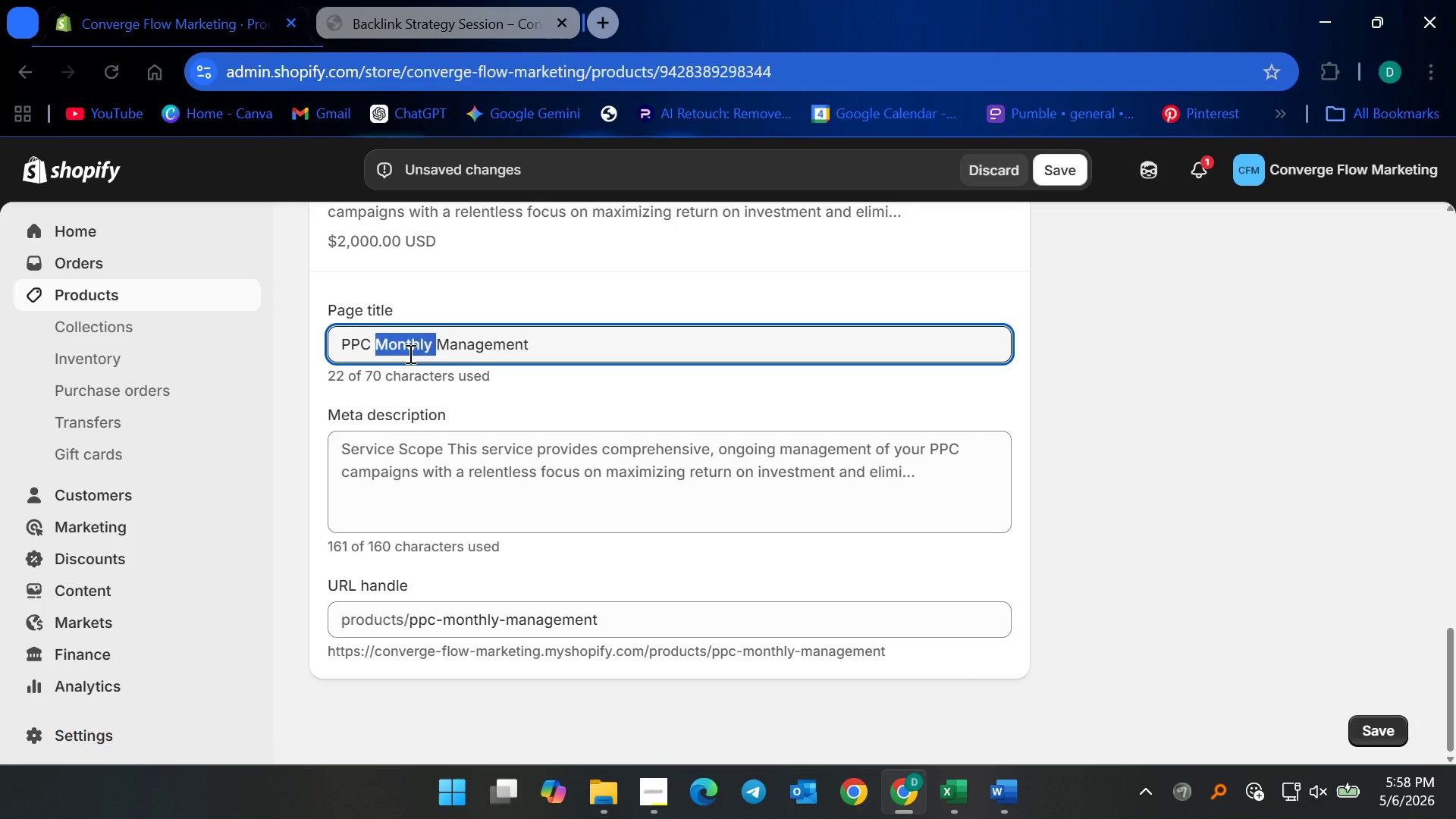 
key(Backspace)
 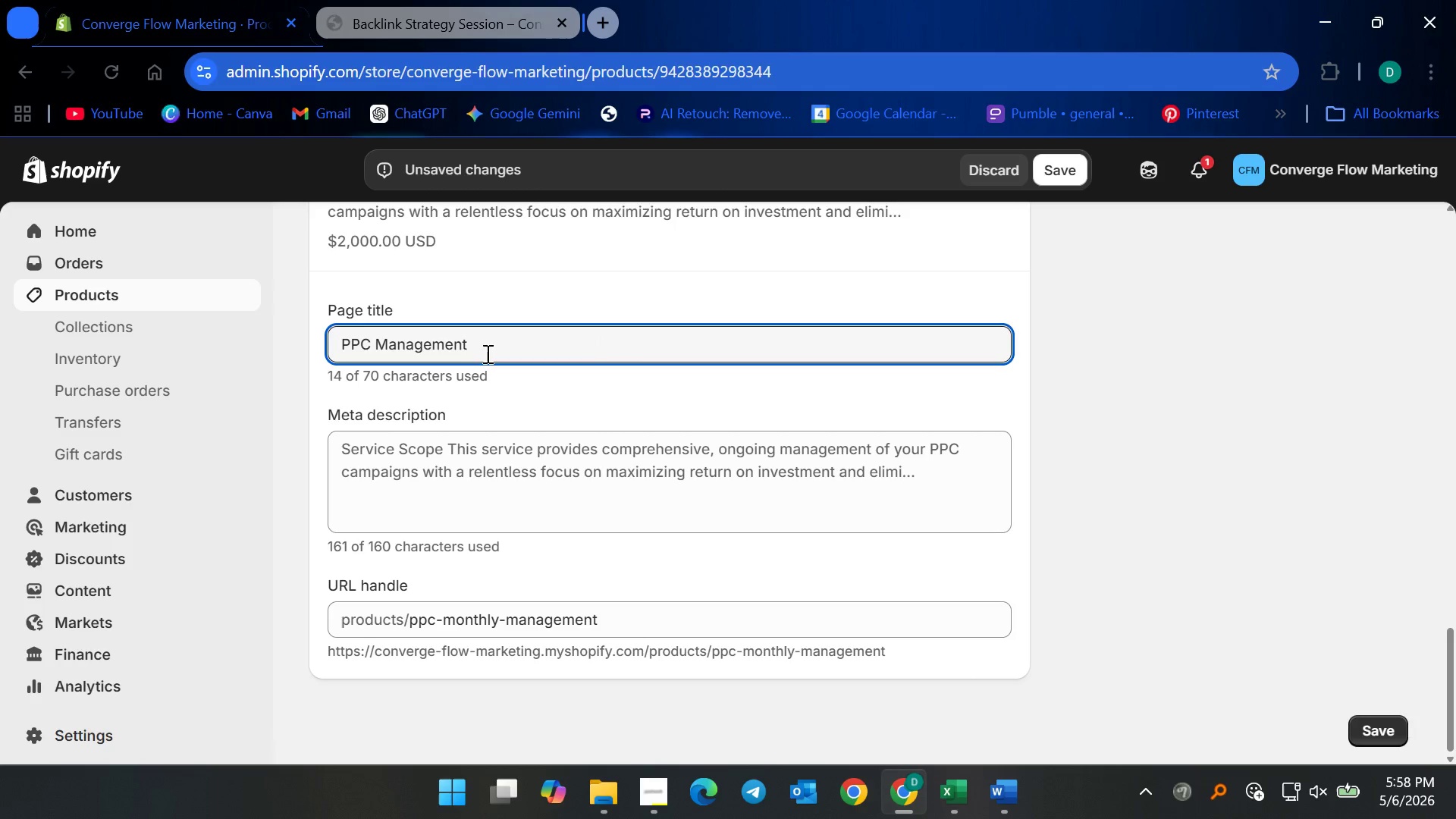 
left_click([486, 353])
 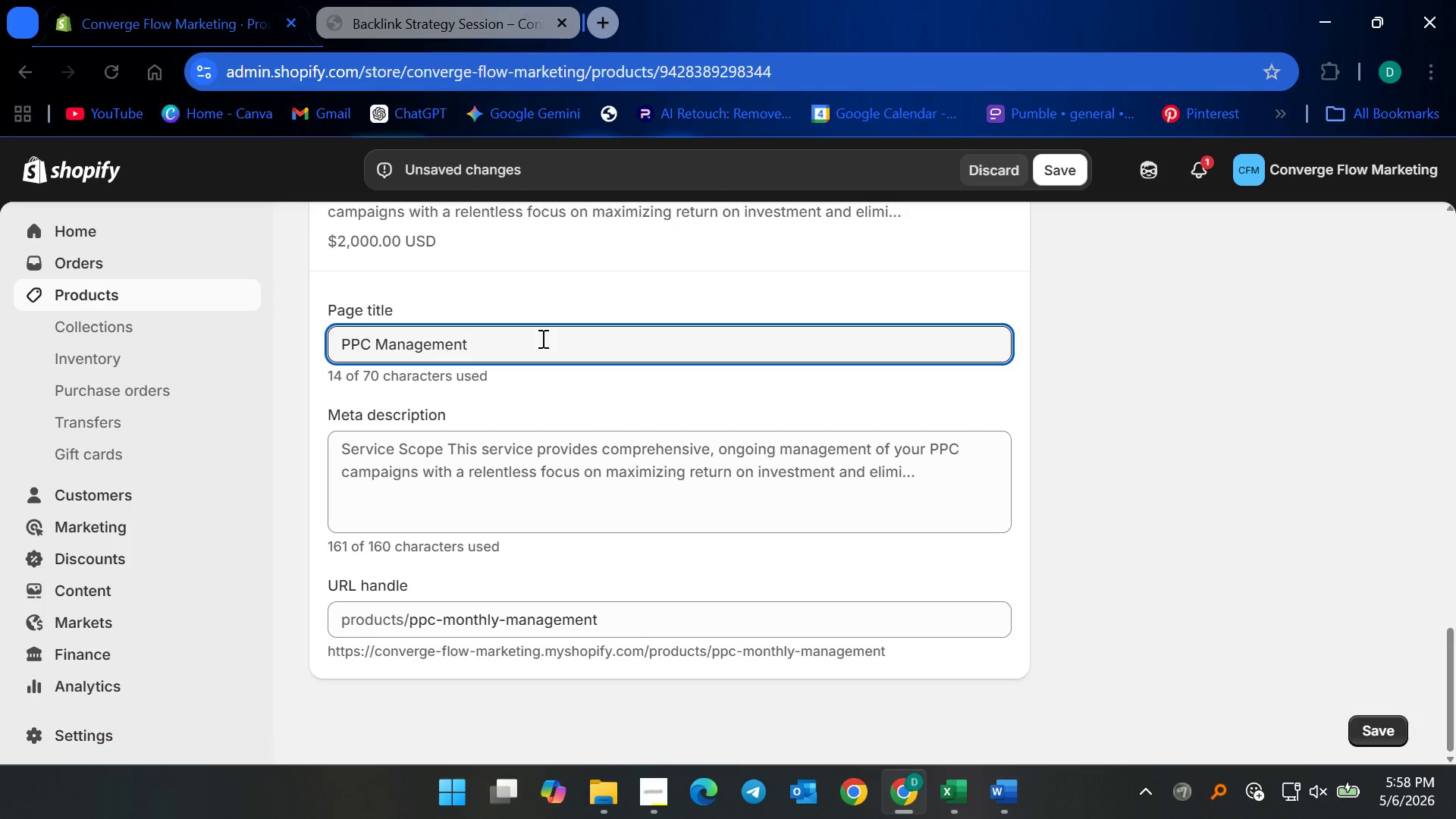 
type( Services for ROI Growth)
 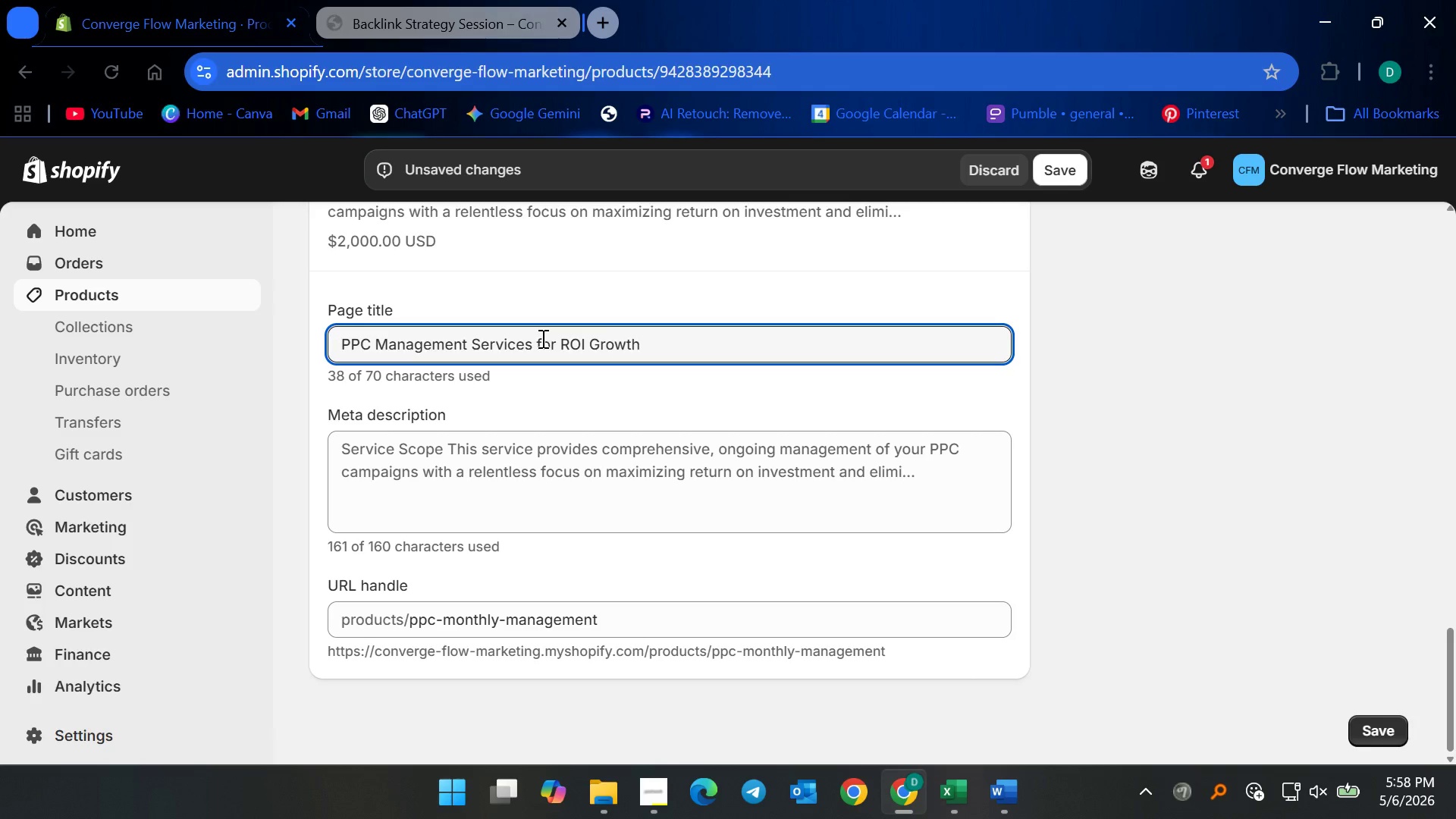 
left_click([567, 465])
 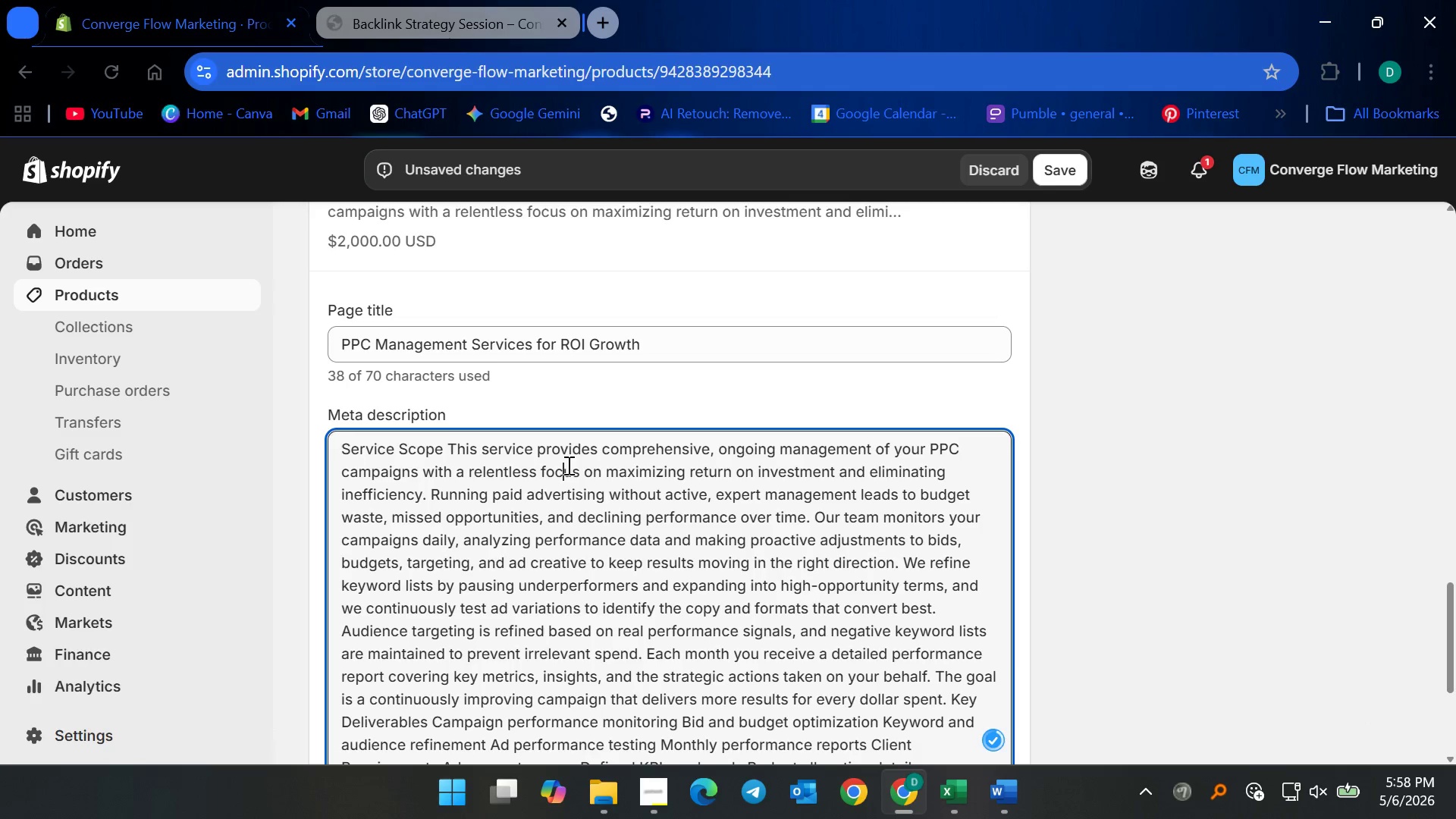 
key(Control+A)
 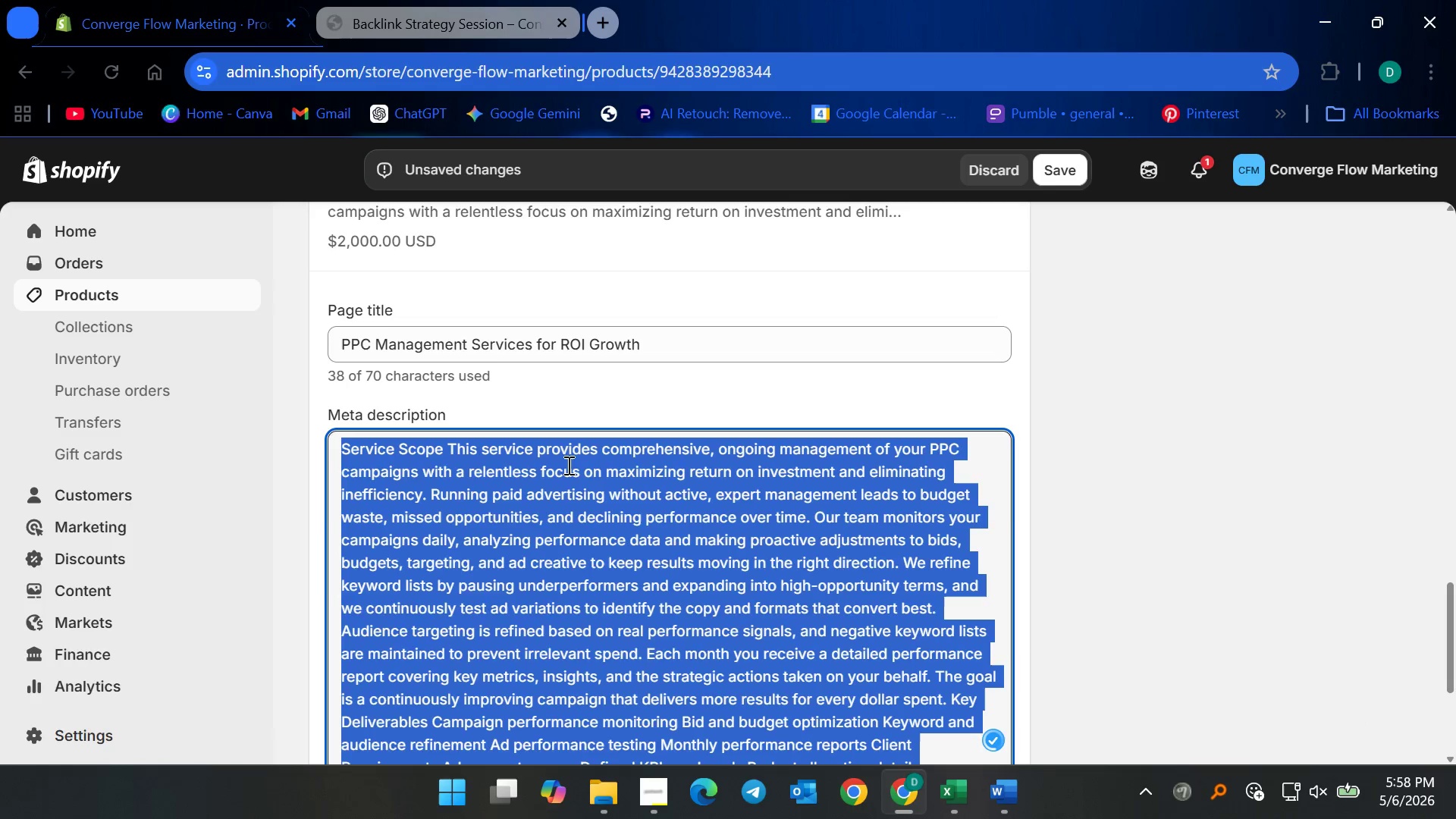 
key(Backspace)
type(Maximize results with ppc management services that optimize campaigns )
 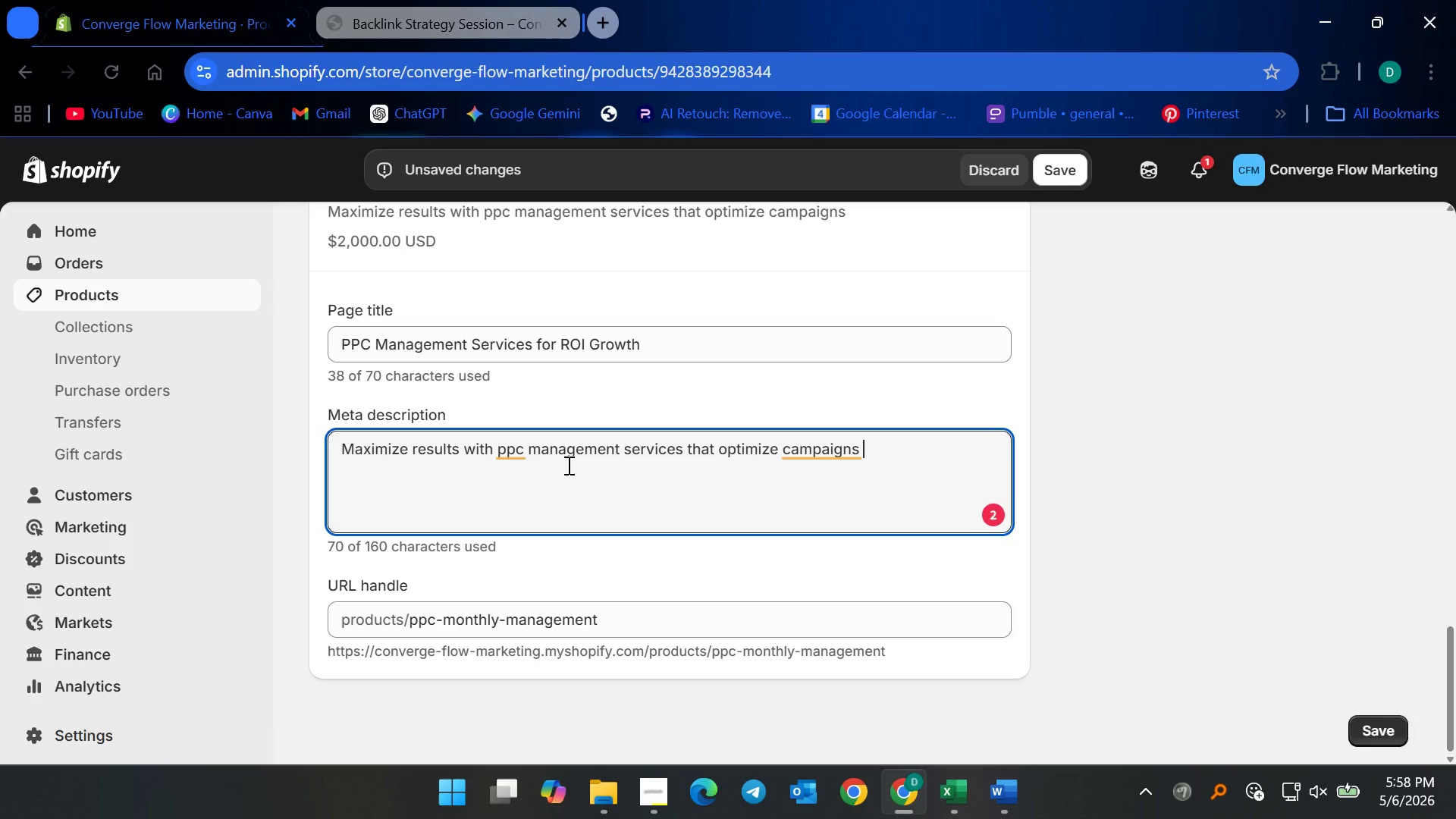 
key(Backspace)
type(, imo)
key(Backspace)
type(prove targeting )
key(Backspace)
type(, and reduce ad spend e)
key(Backspace)
type(waste for better ROI.)
 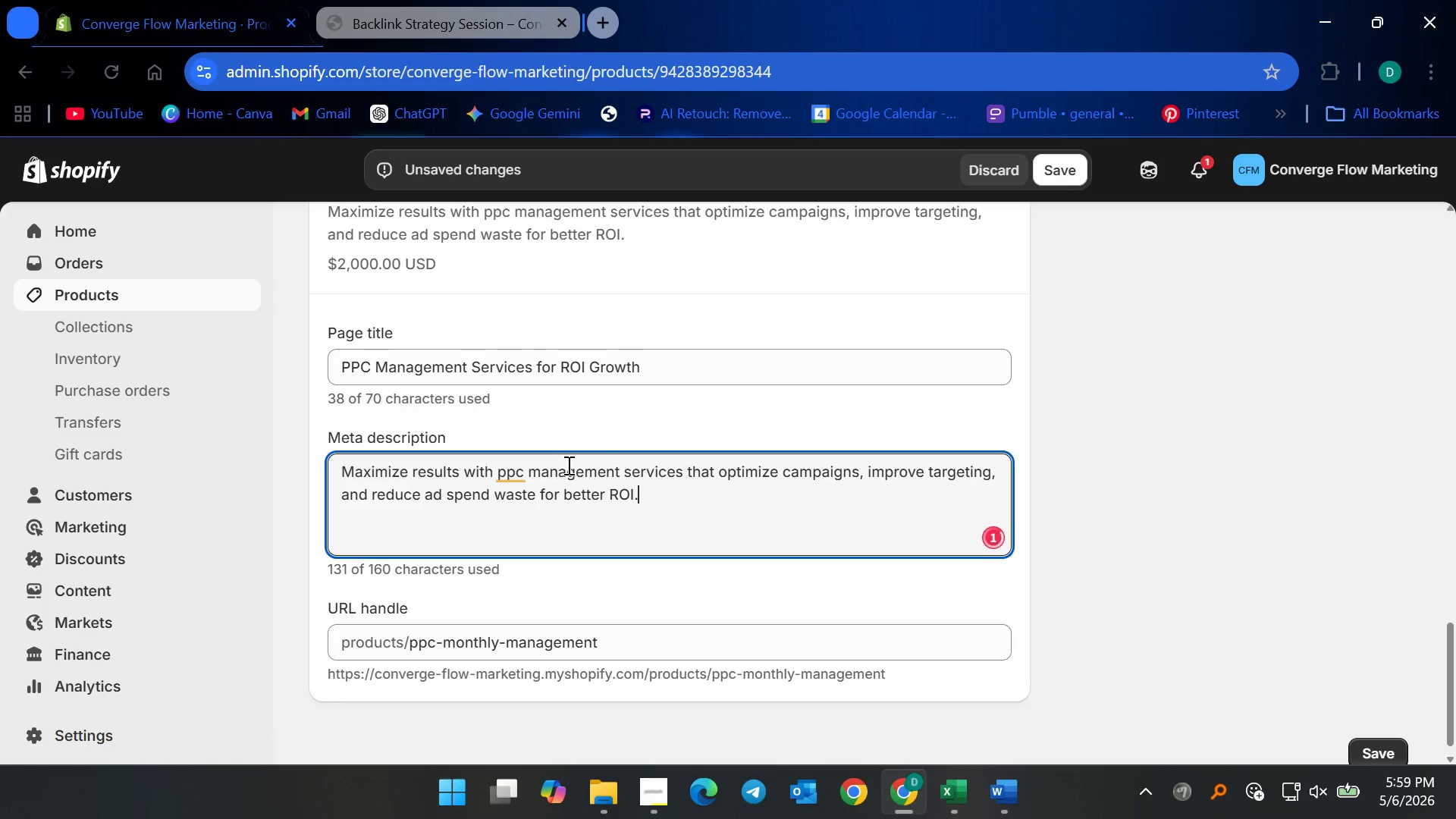 
left_click([519, 481])
 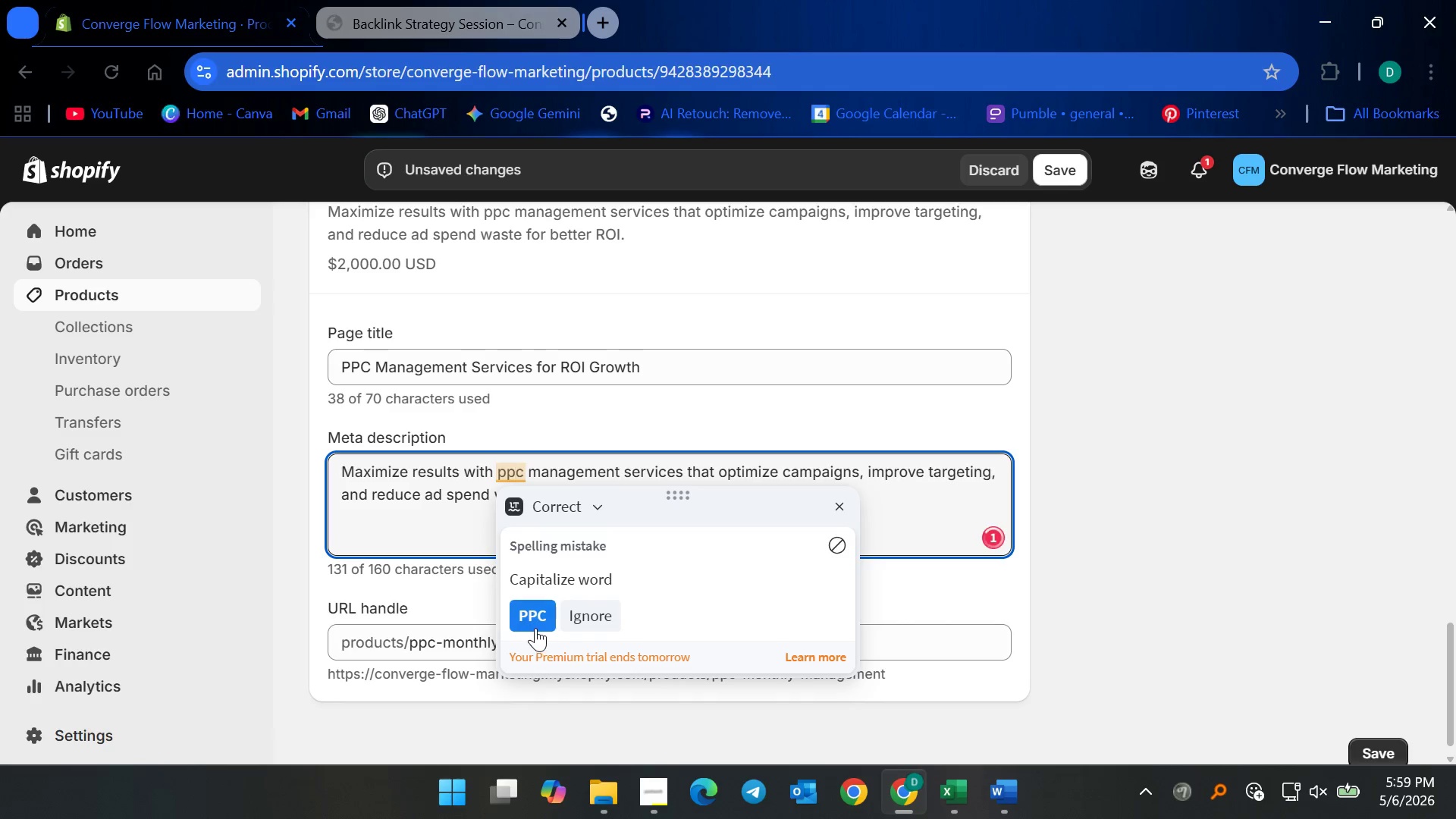 
left_click([535, 612])
 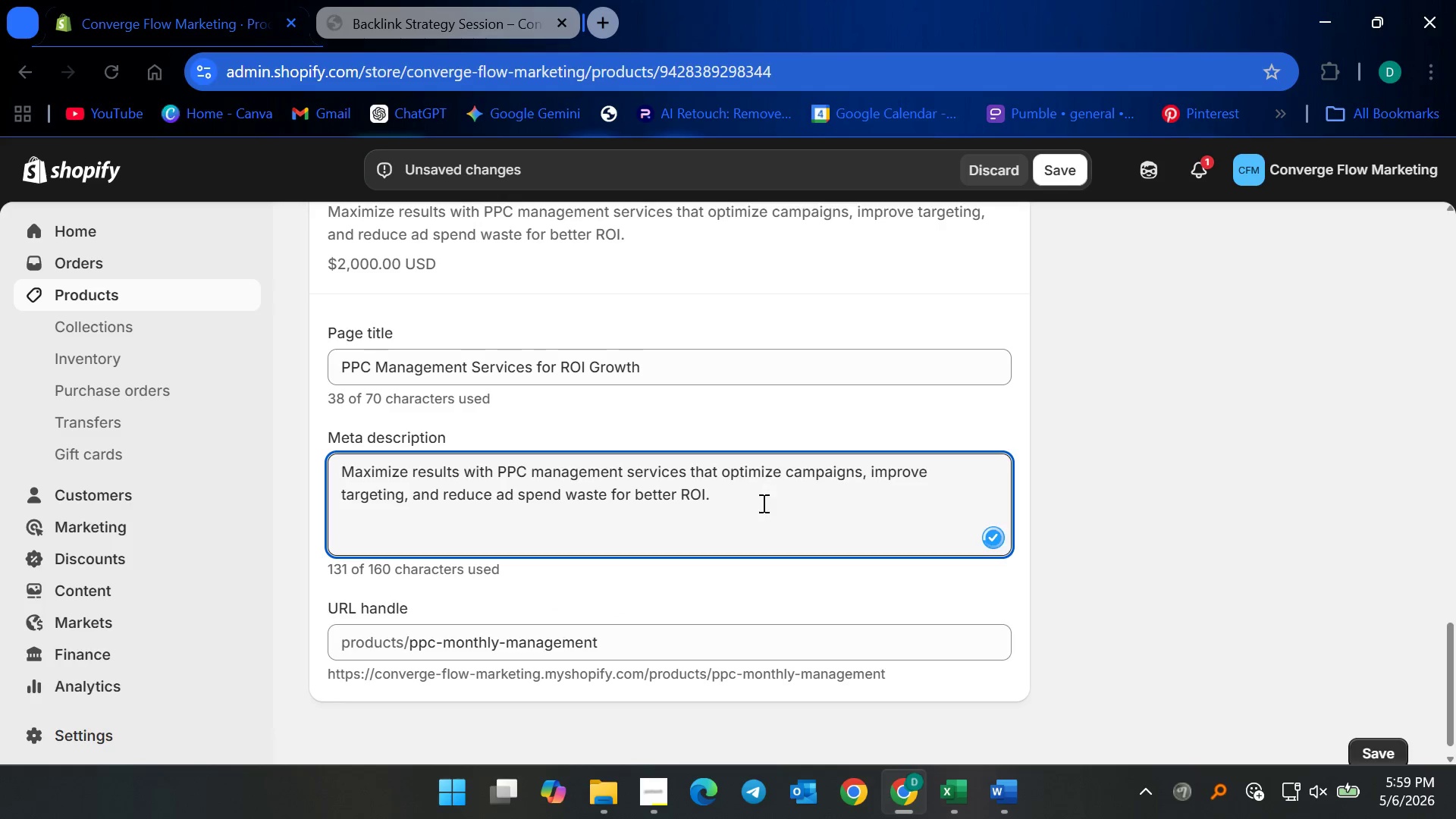 
left_click_drag(start_coordinate=[764, 508], to_coordinate=[764, 516])
 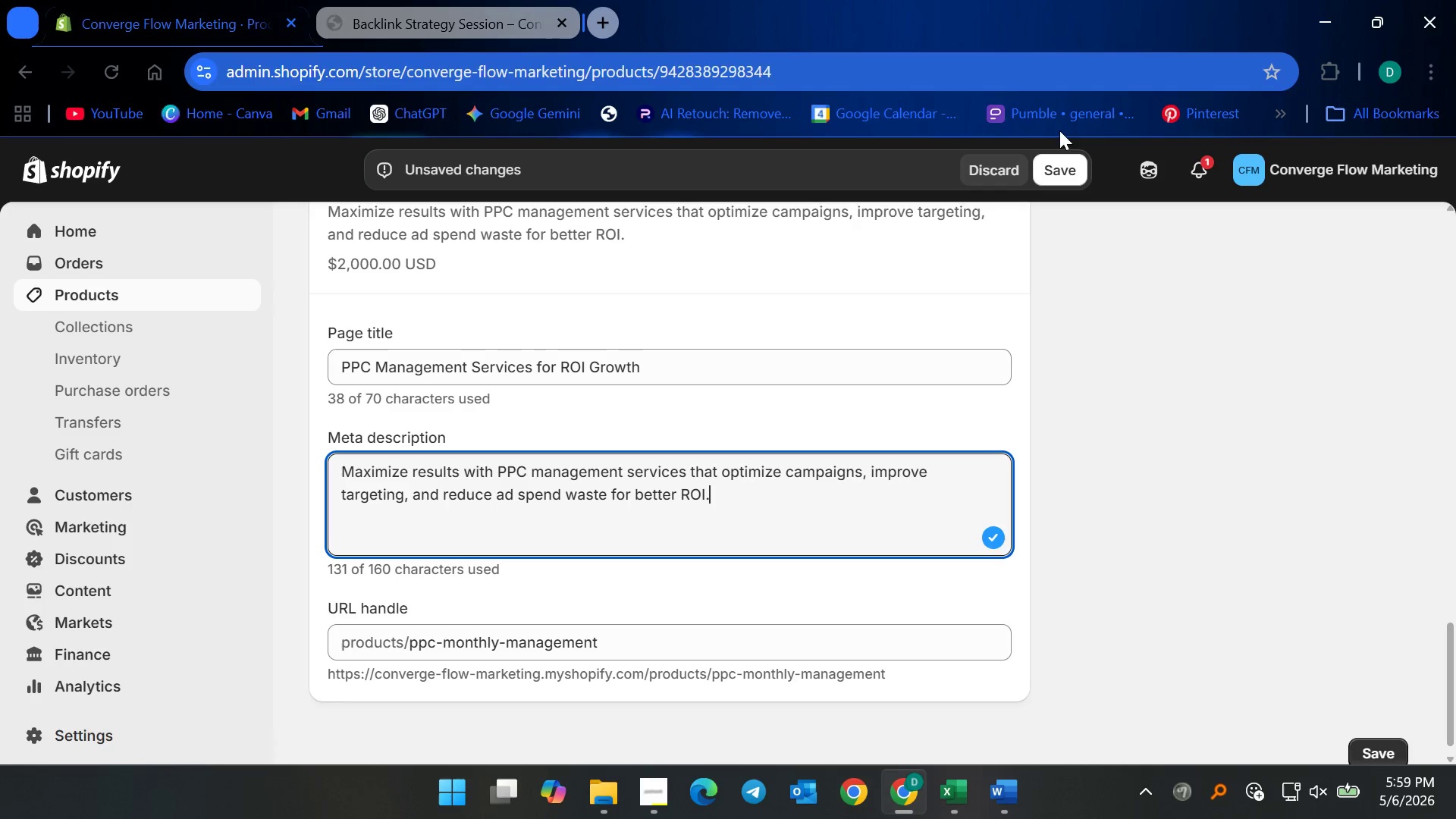 
left_click([1062, 162])
 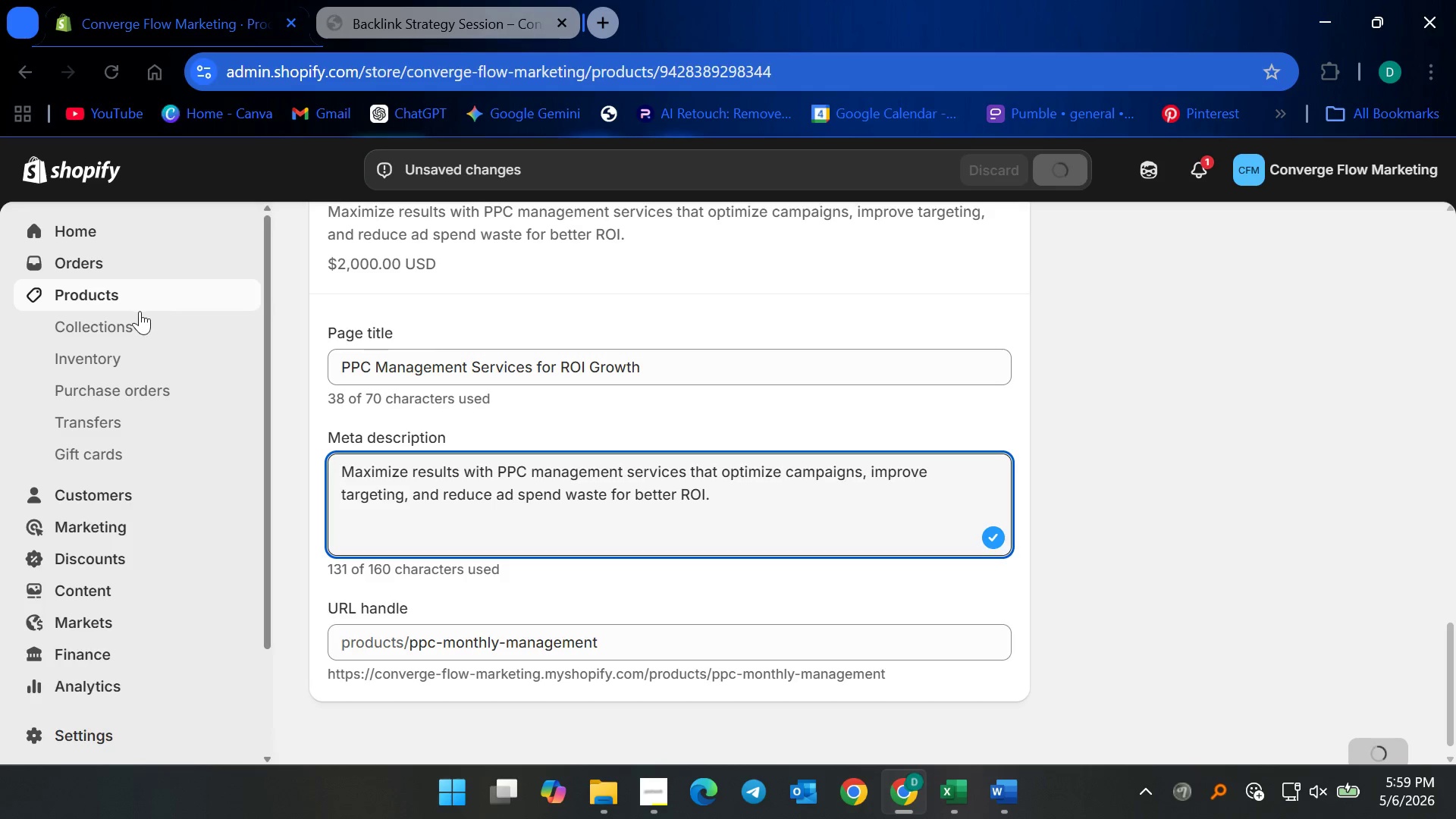 
left_click([140, 300])
 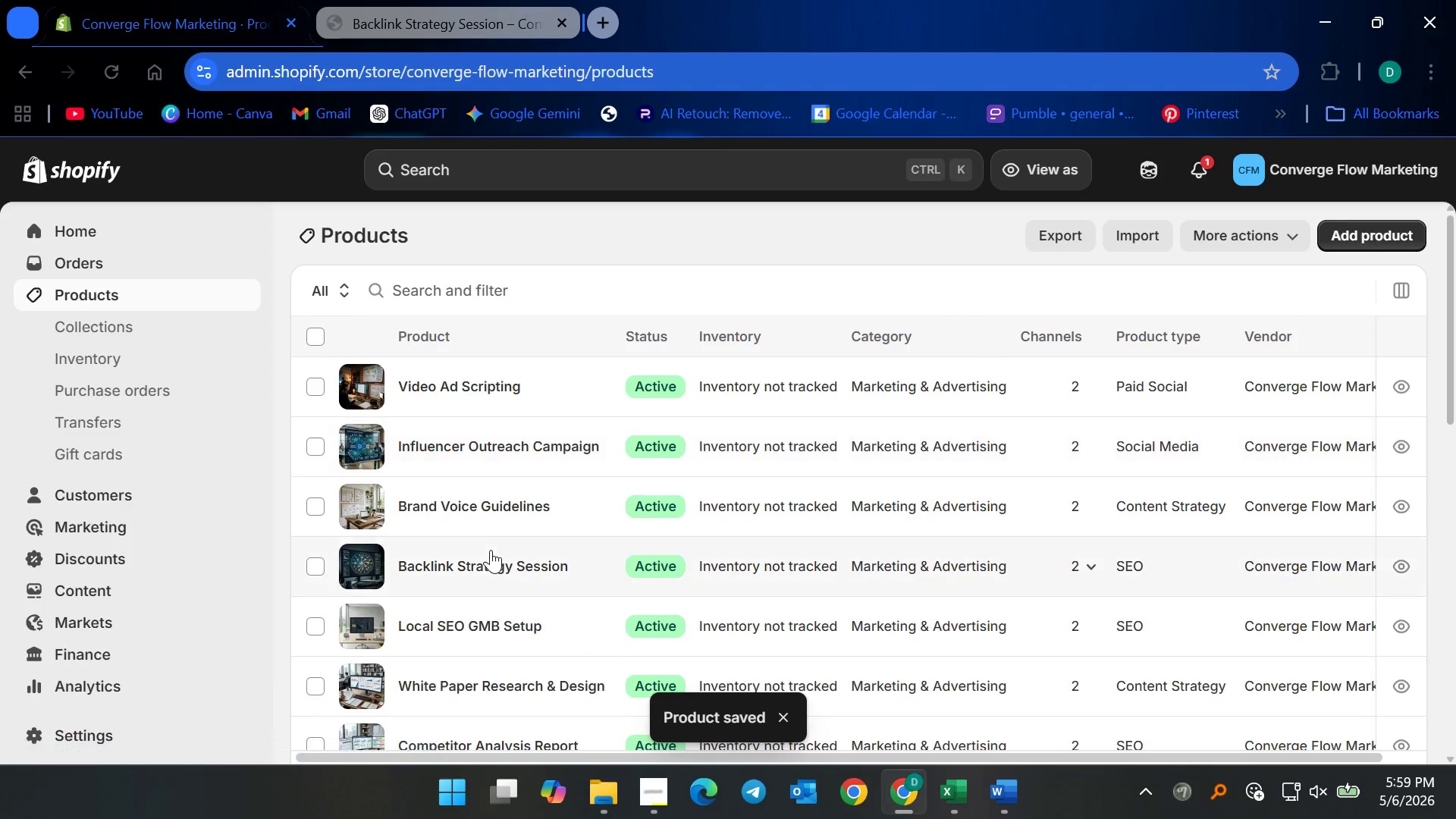 
scroll: coordinate [479, 608], scroll_direction: down, amount: 9.0
 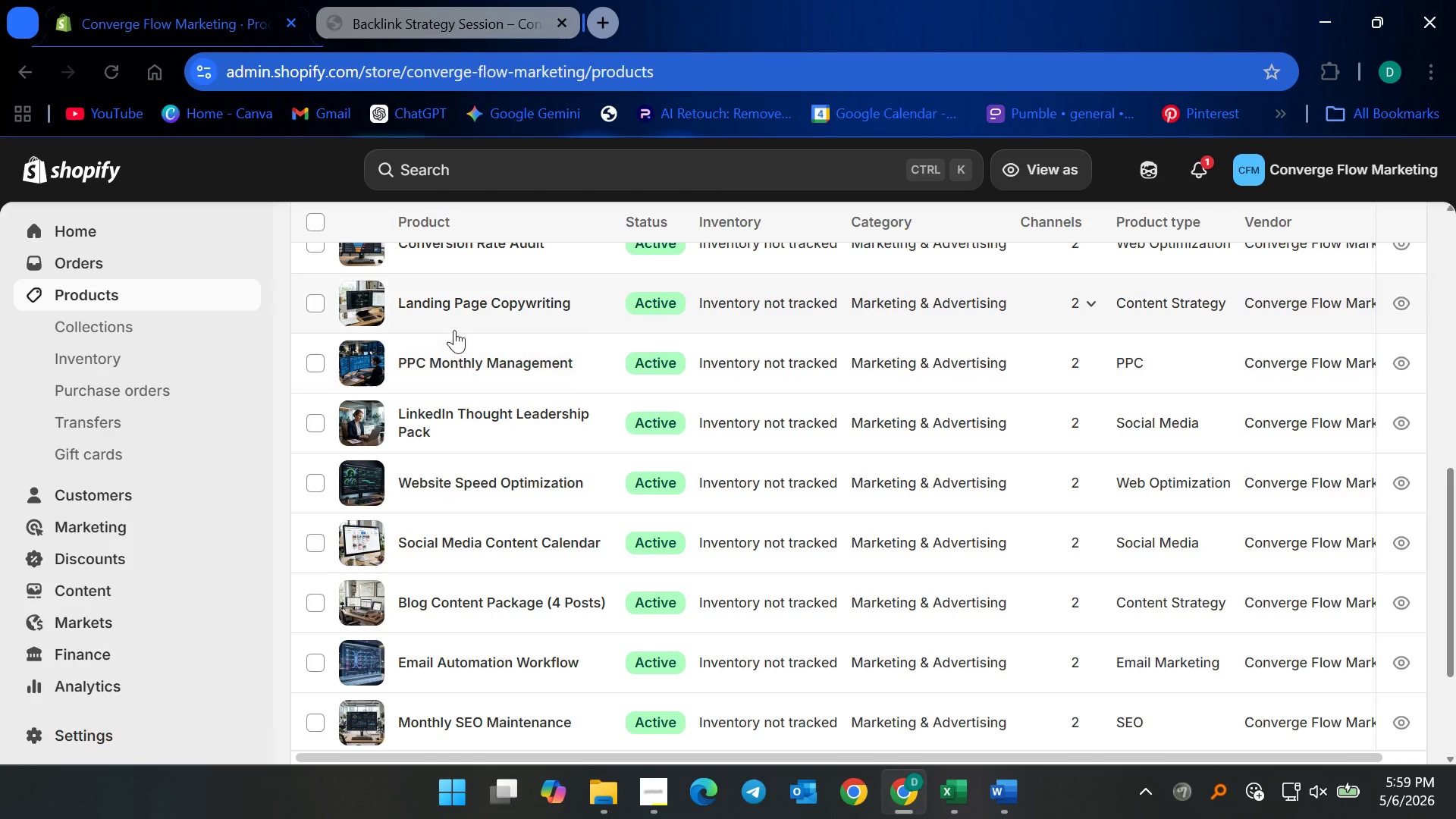 
scroll: coordinate [457, 319], scroll_direction: up, amount: 2.0
 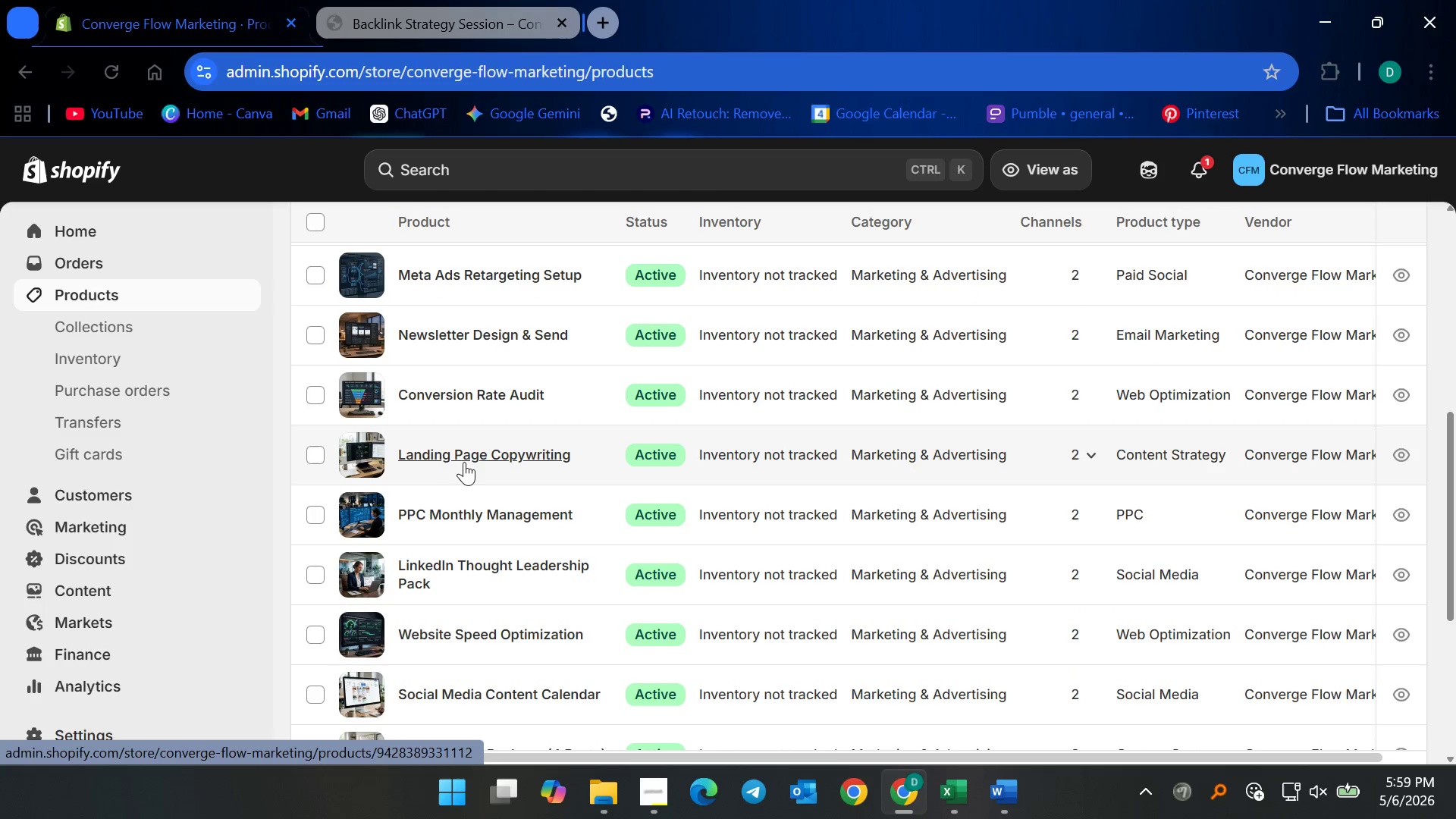 
left_click([466, 462])
 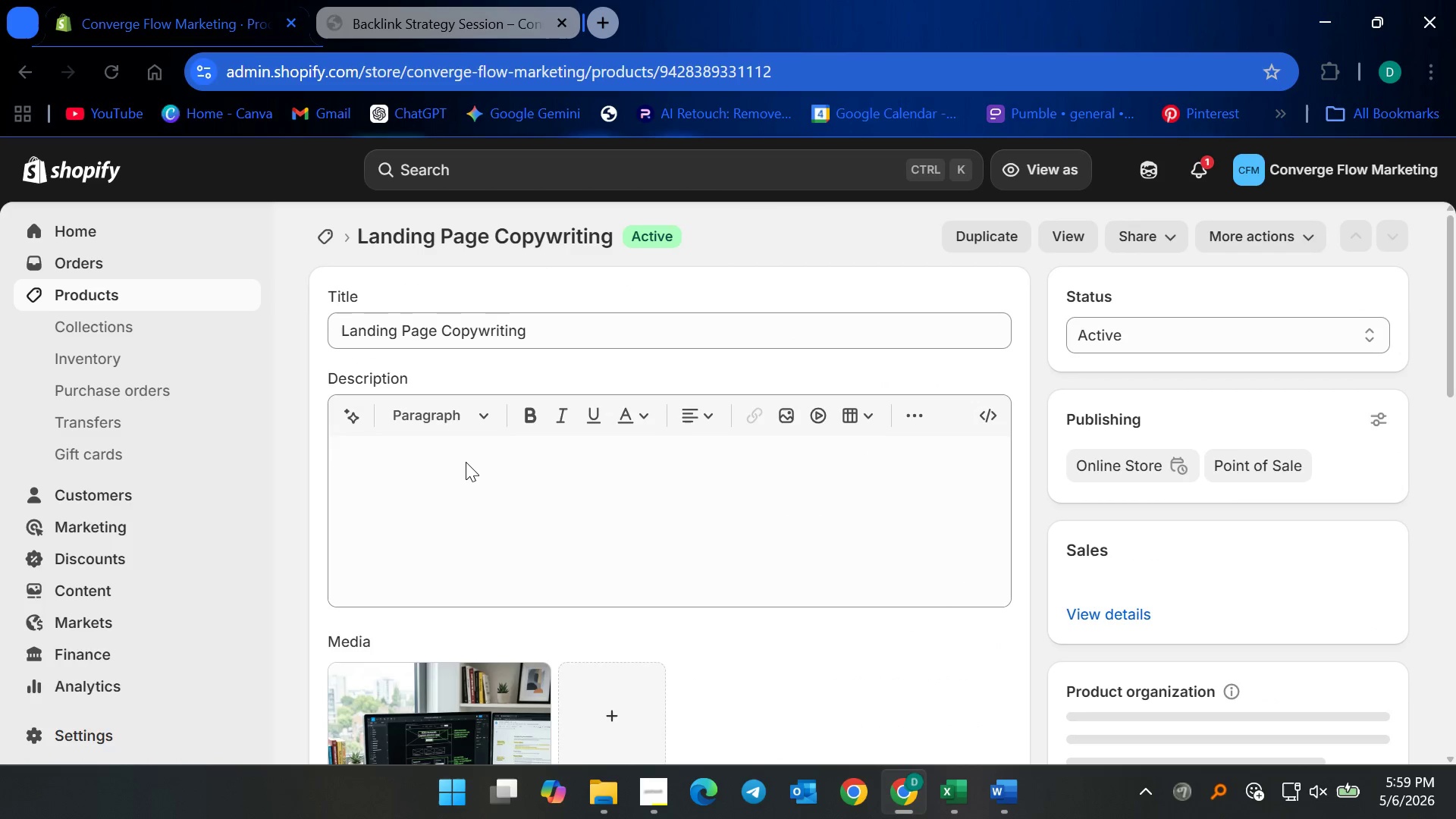 
scroll: coordinate [619, 610], scroll_direction: down, amount: 26.0
 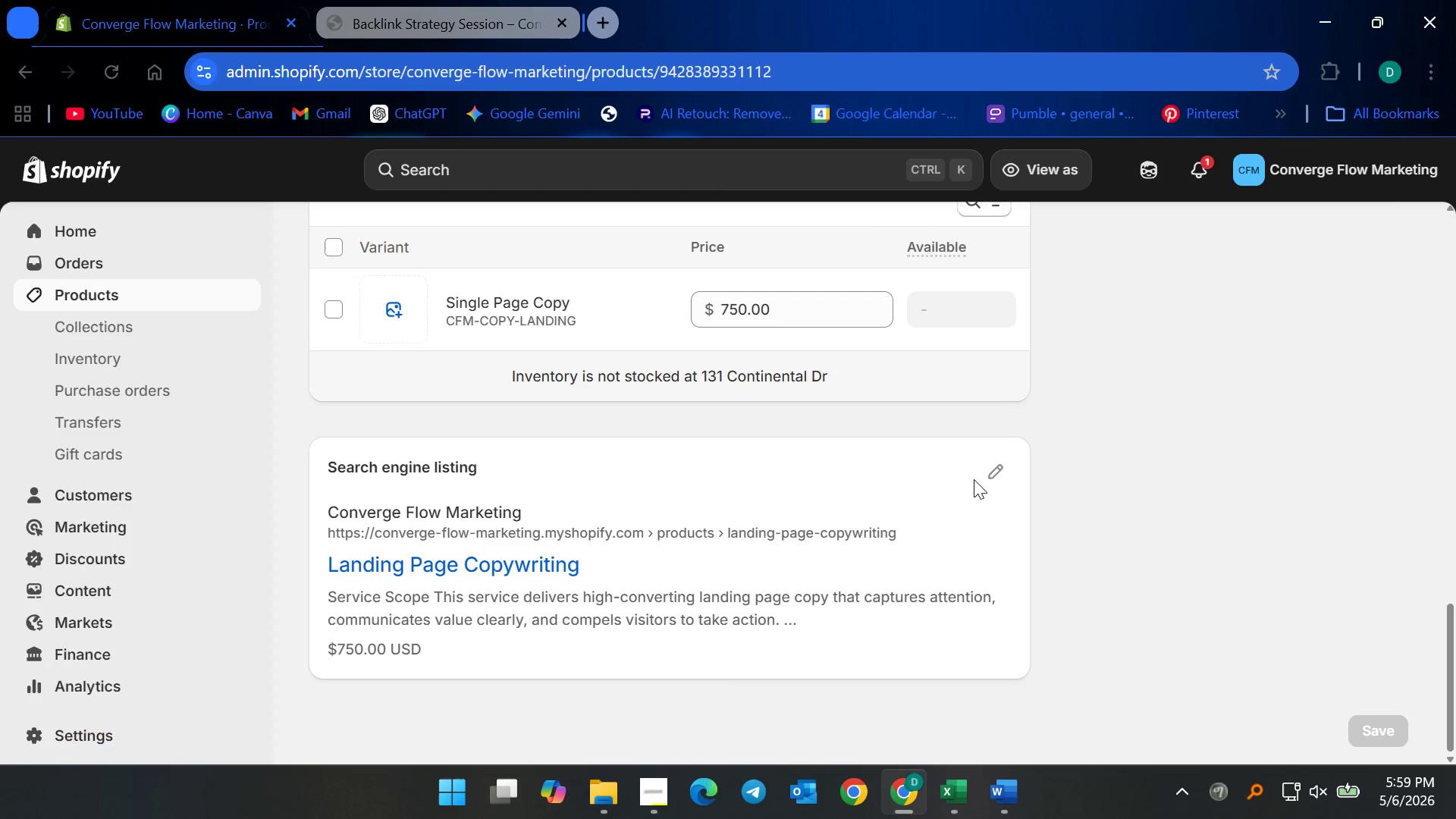 
left_click([999, 467])
 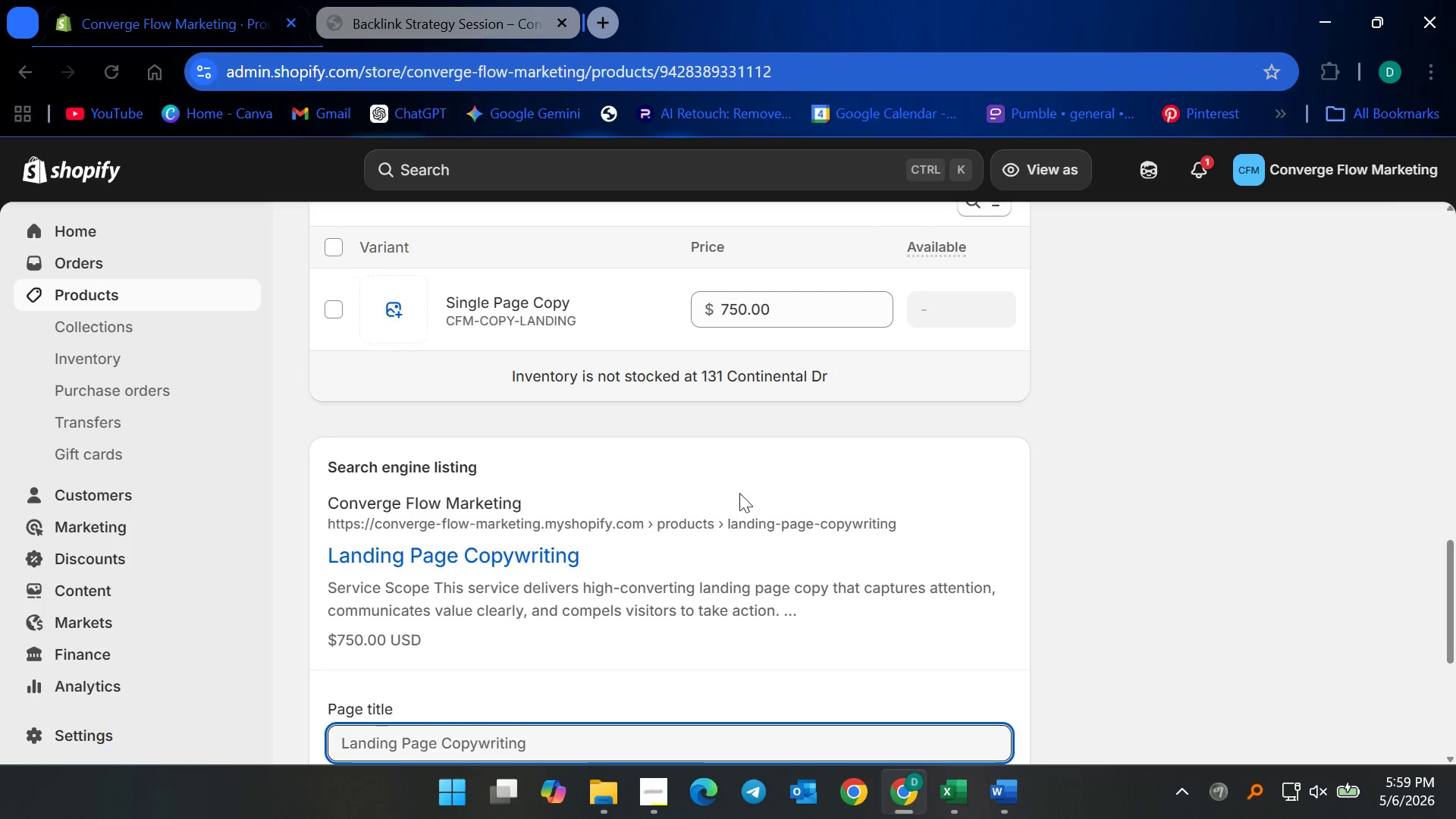 
scroll: coordinate [729, 527], scroll_direction: down, amount: 4.0
 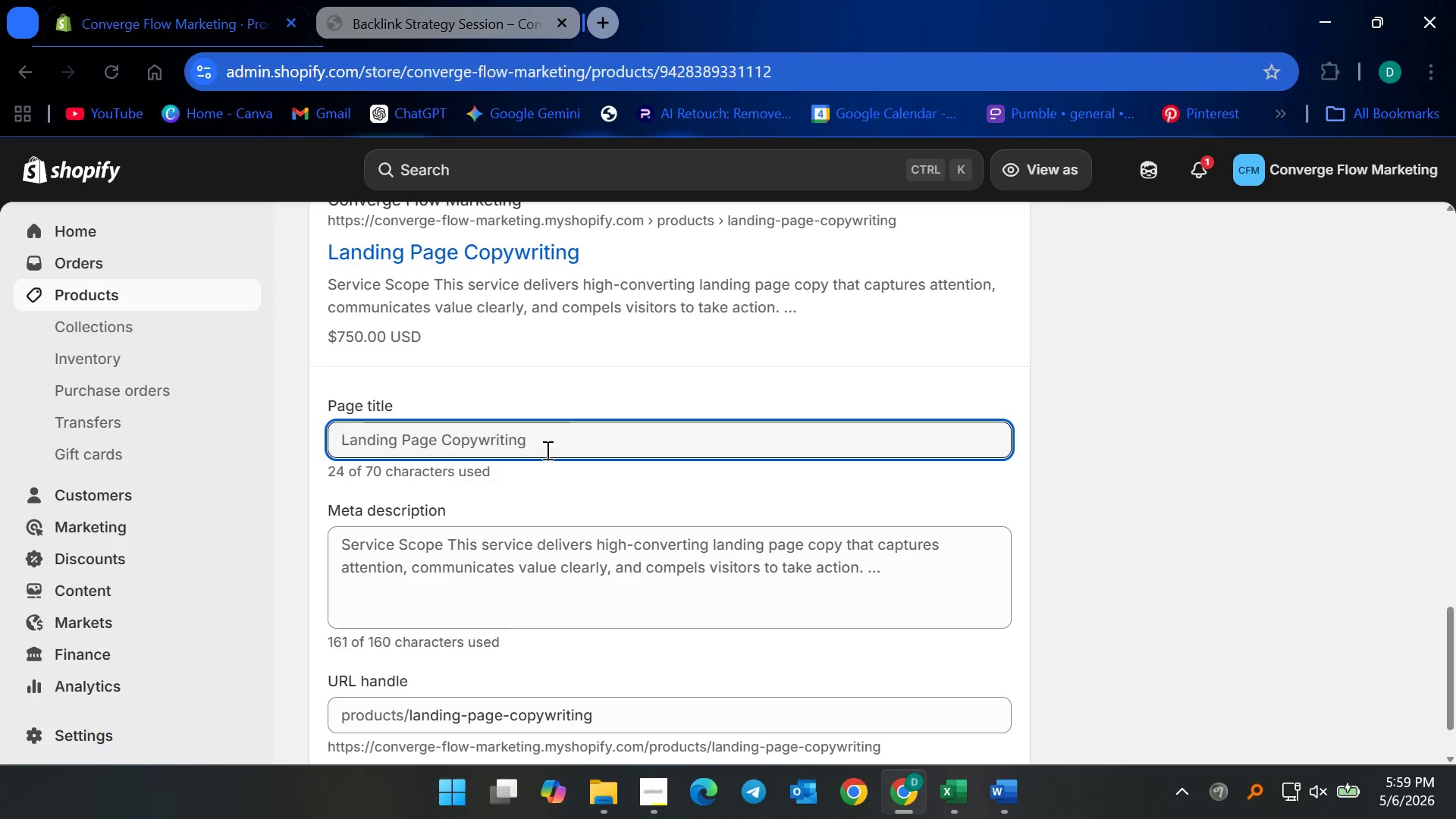 
left_click([583, 428])
 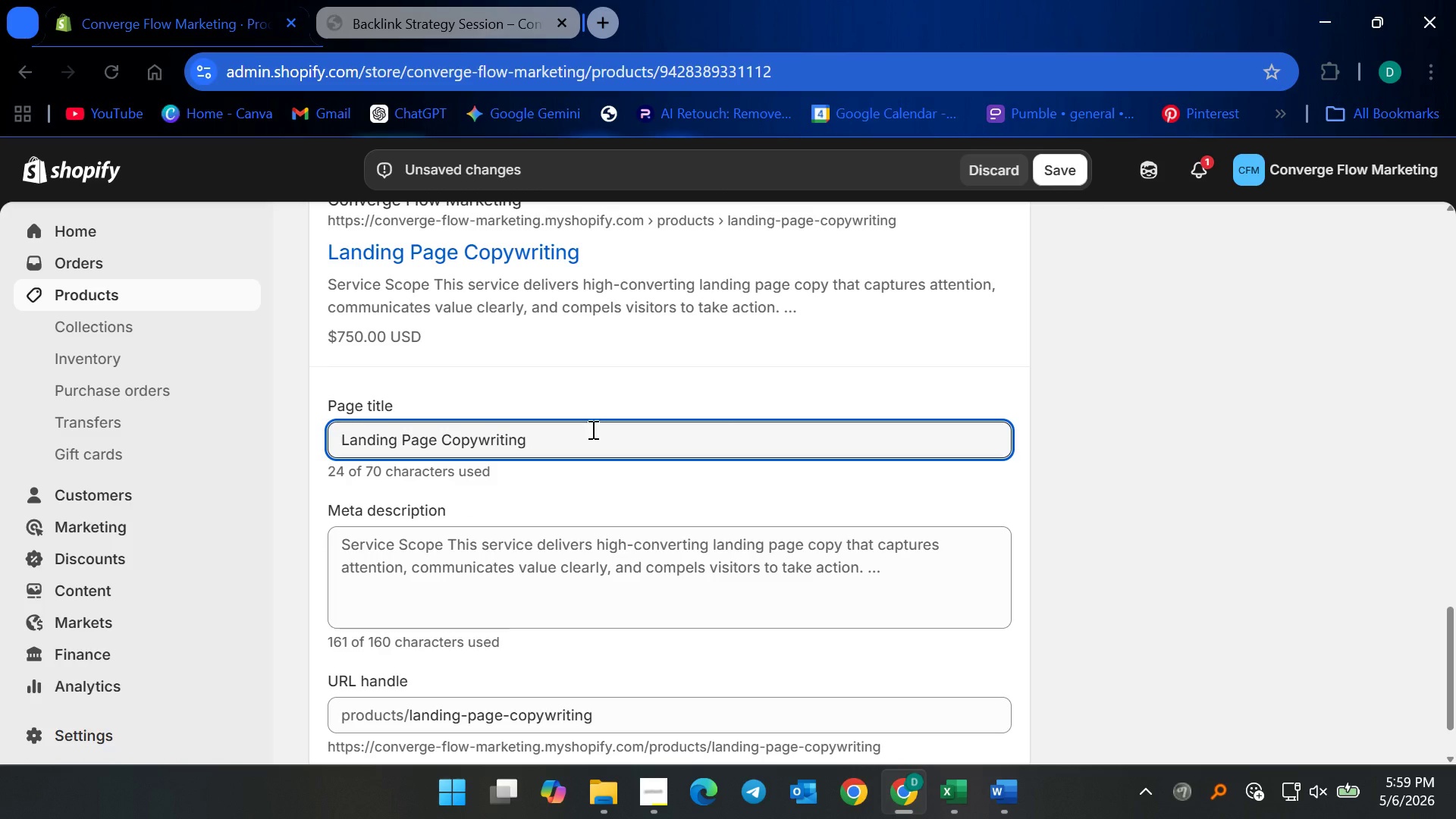 
type( for Conversions)
 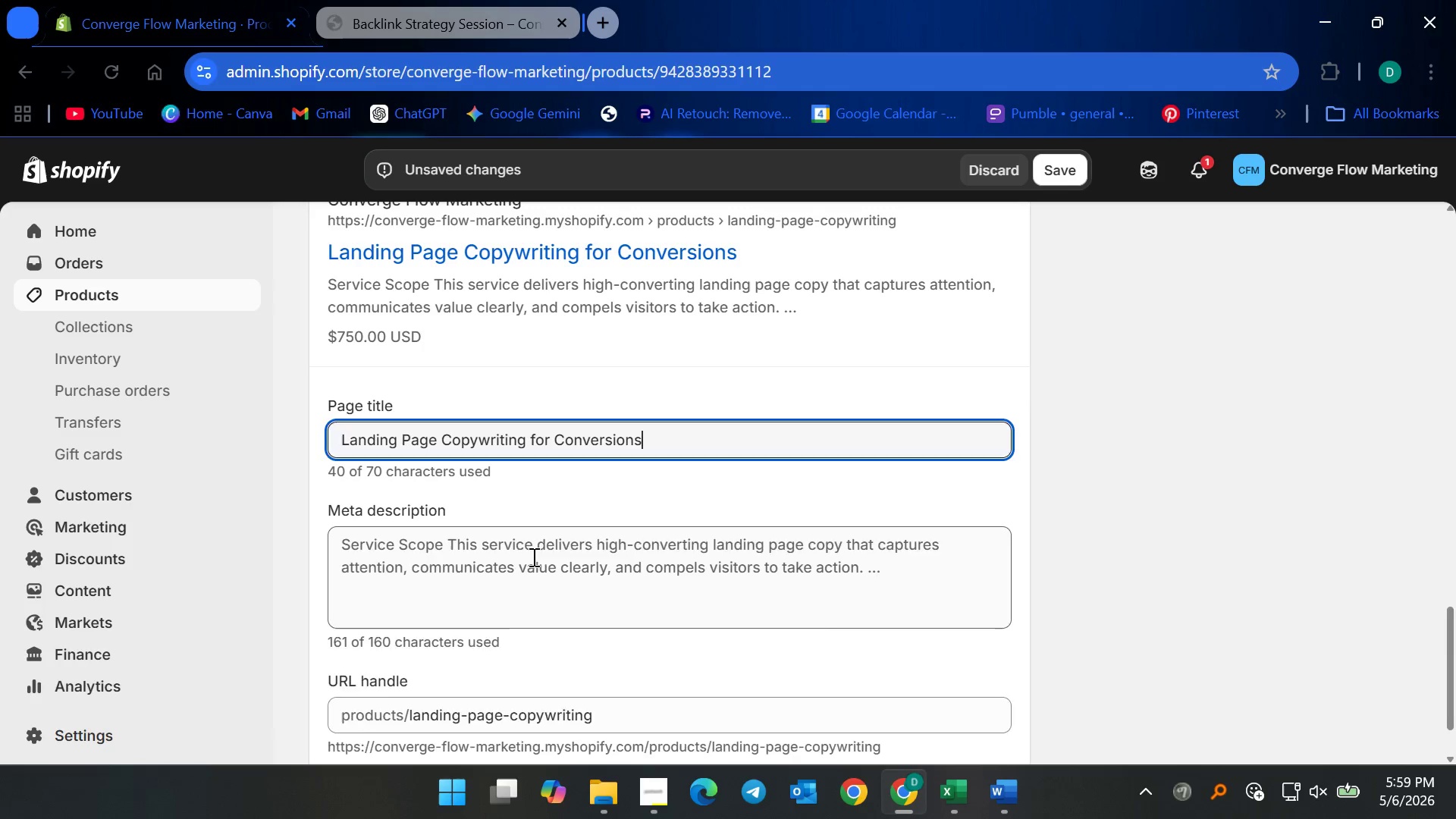 
key(Control+ControlLeft)
 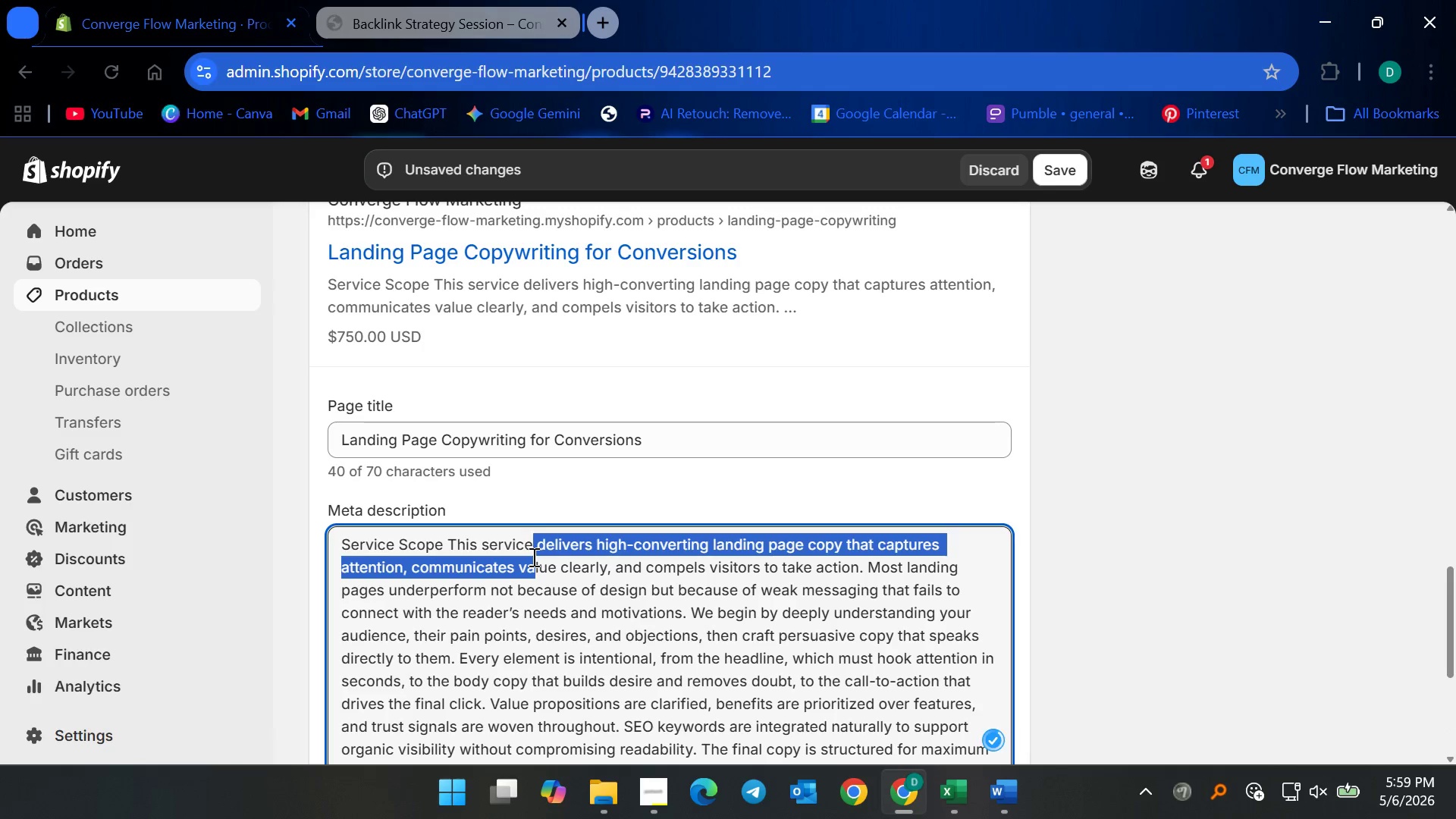 
key(Control+A)
 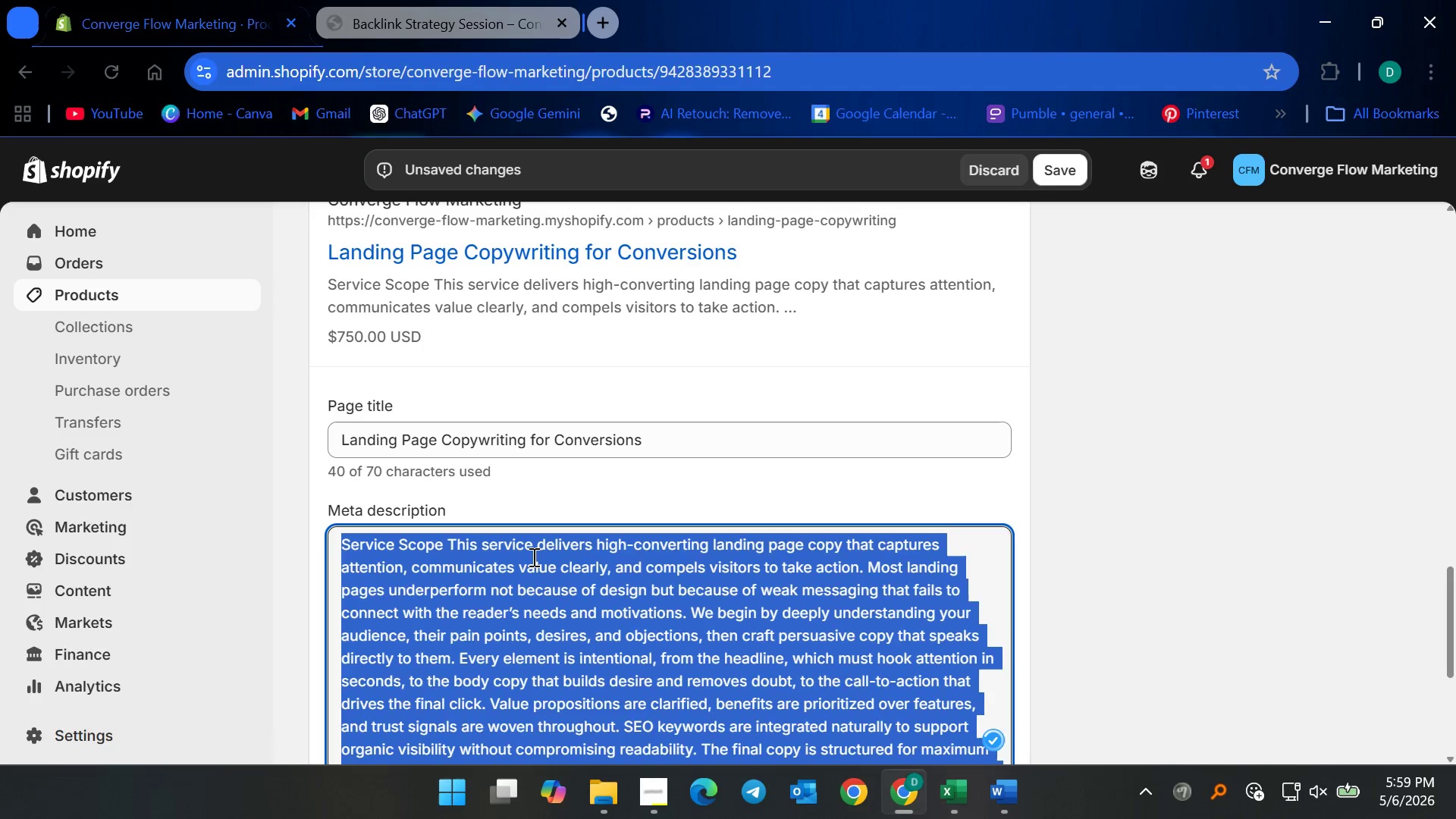 
key(Backspace)
type(Increase conversions with landing page copywriting designed to engage visitors, clarify value, and drive measurable results.)
 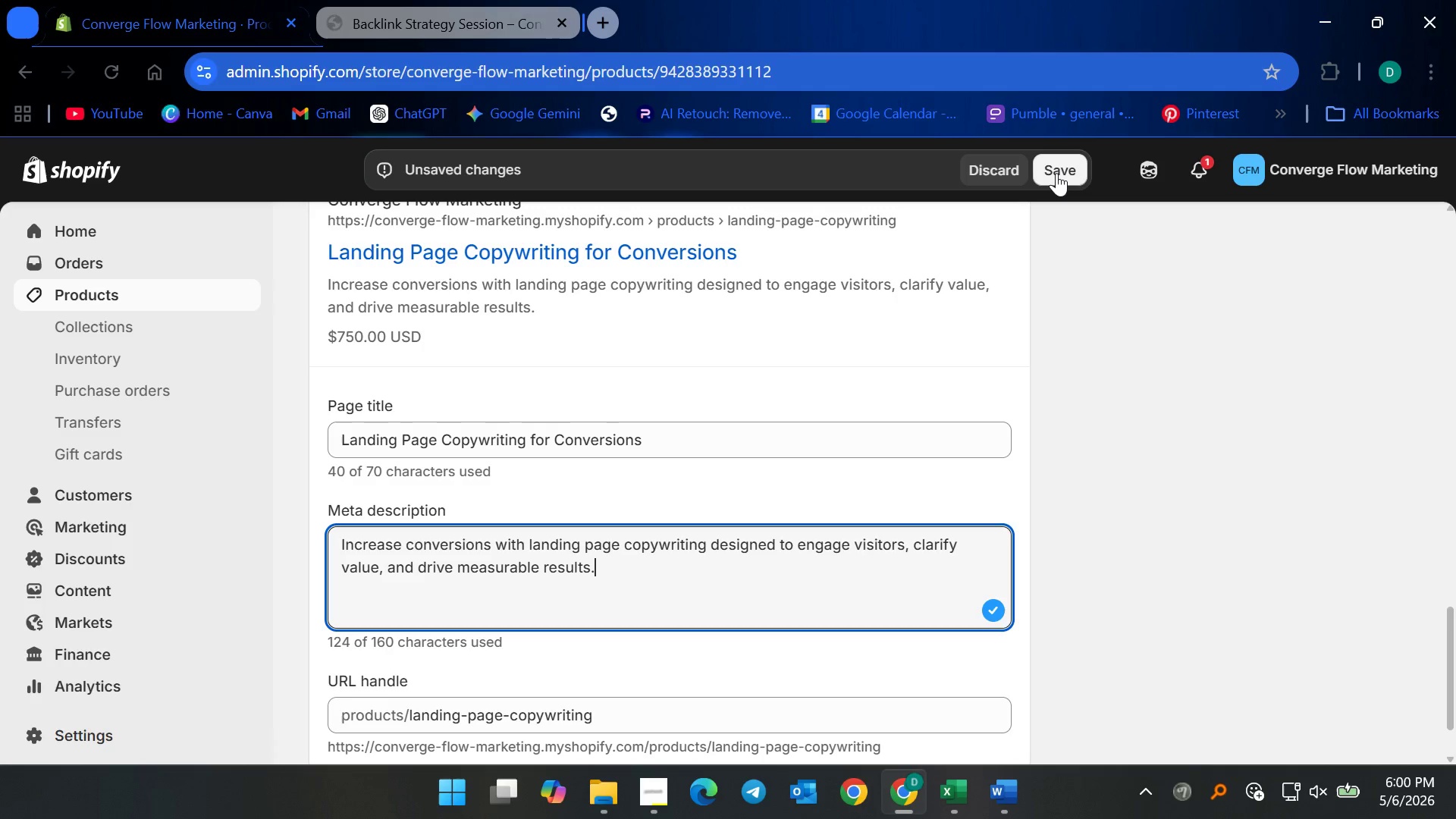 
wait(7.16)
 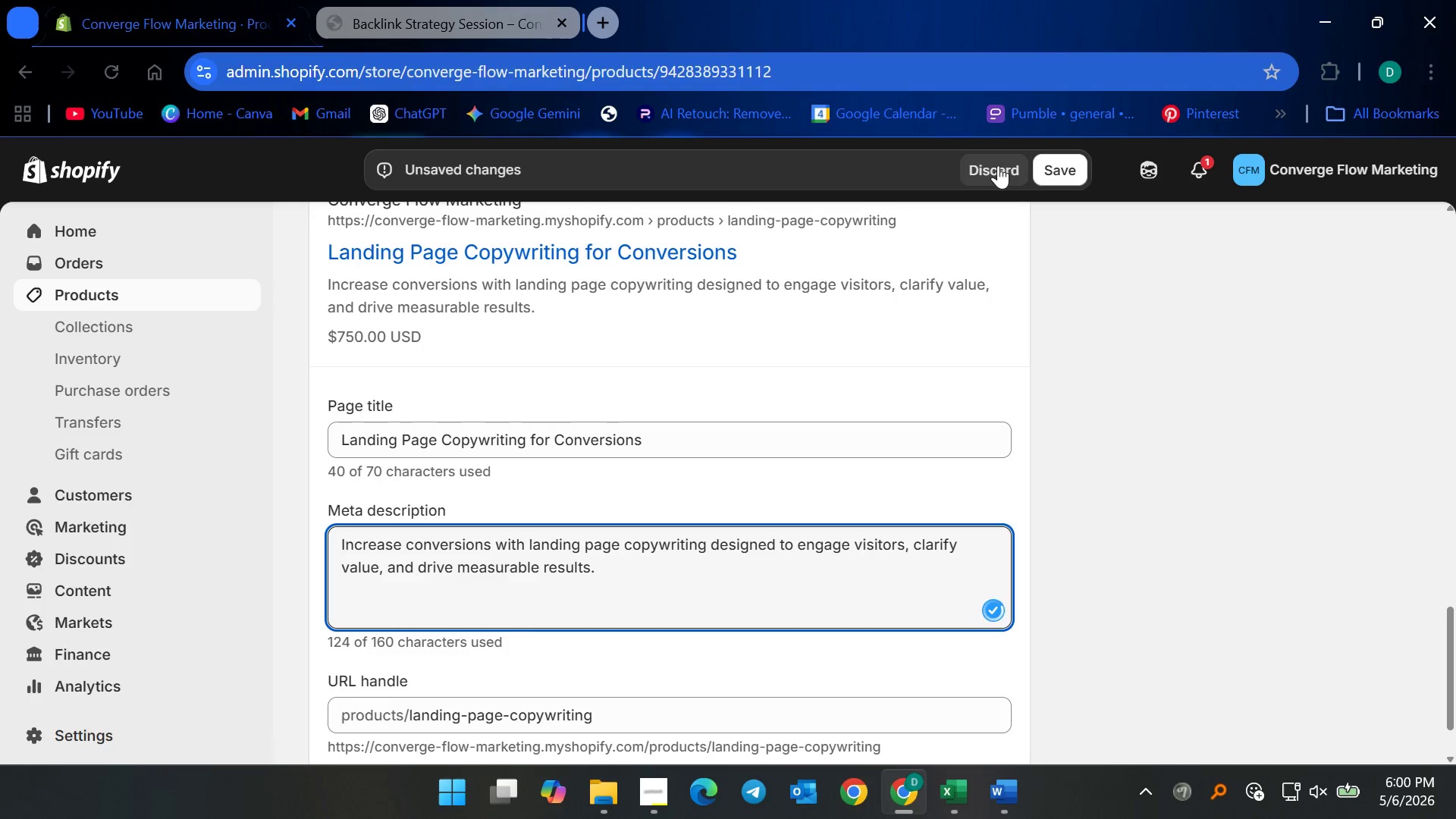 
left_click([1056, 173])
 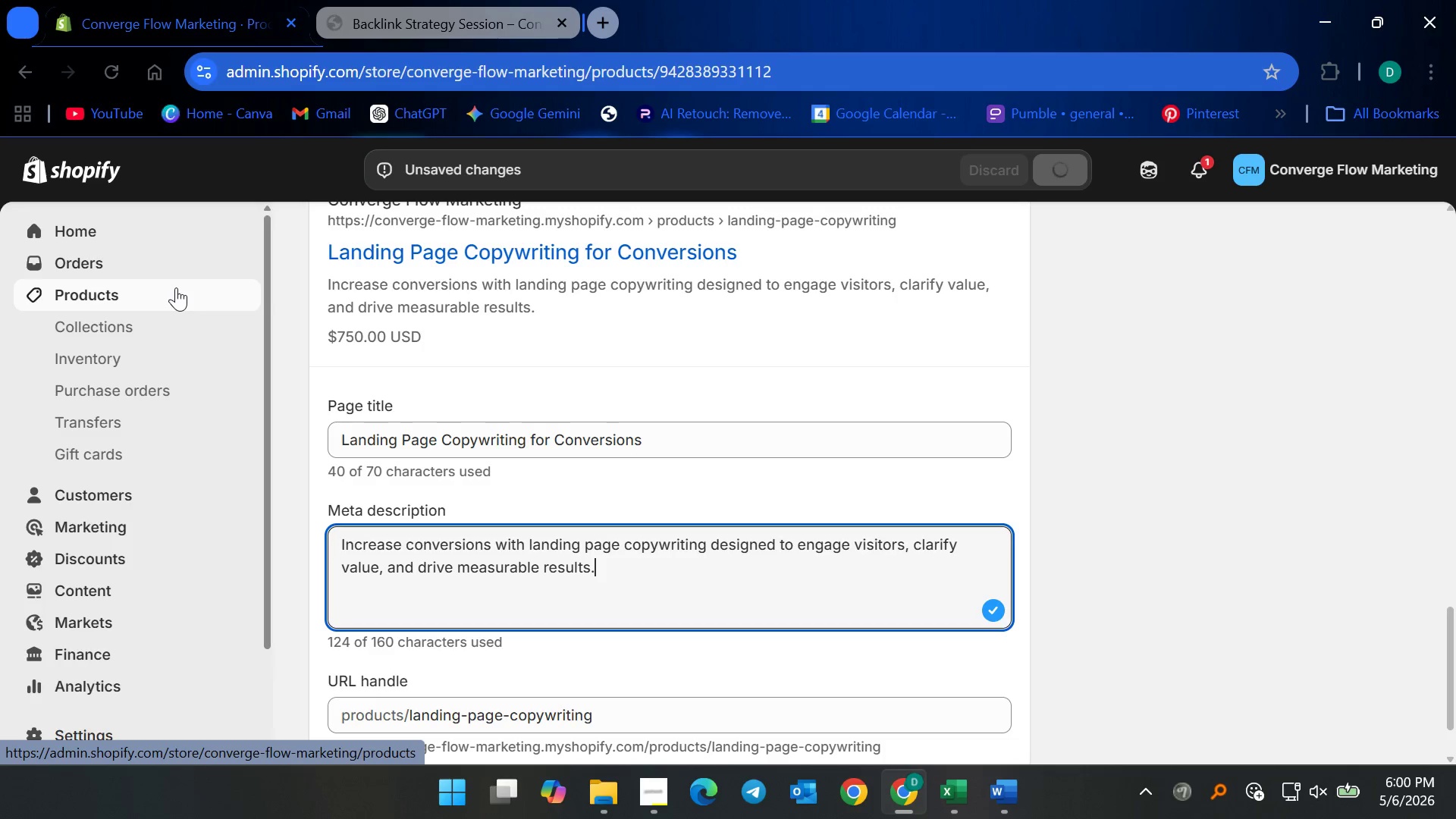 
left_click([174, 287])
 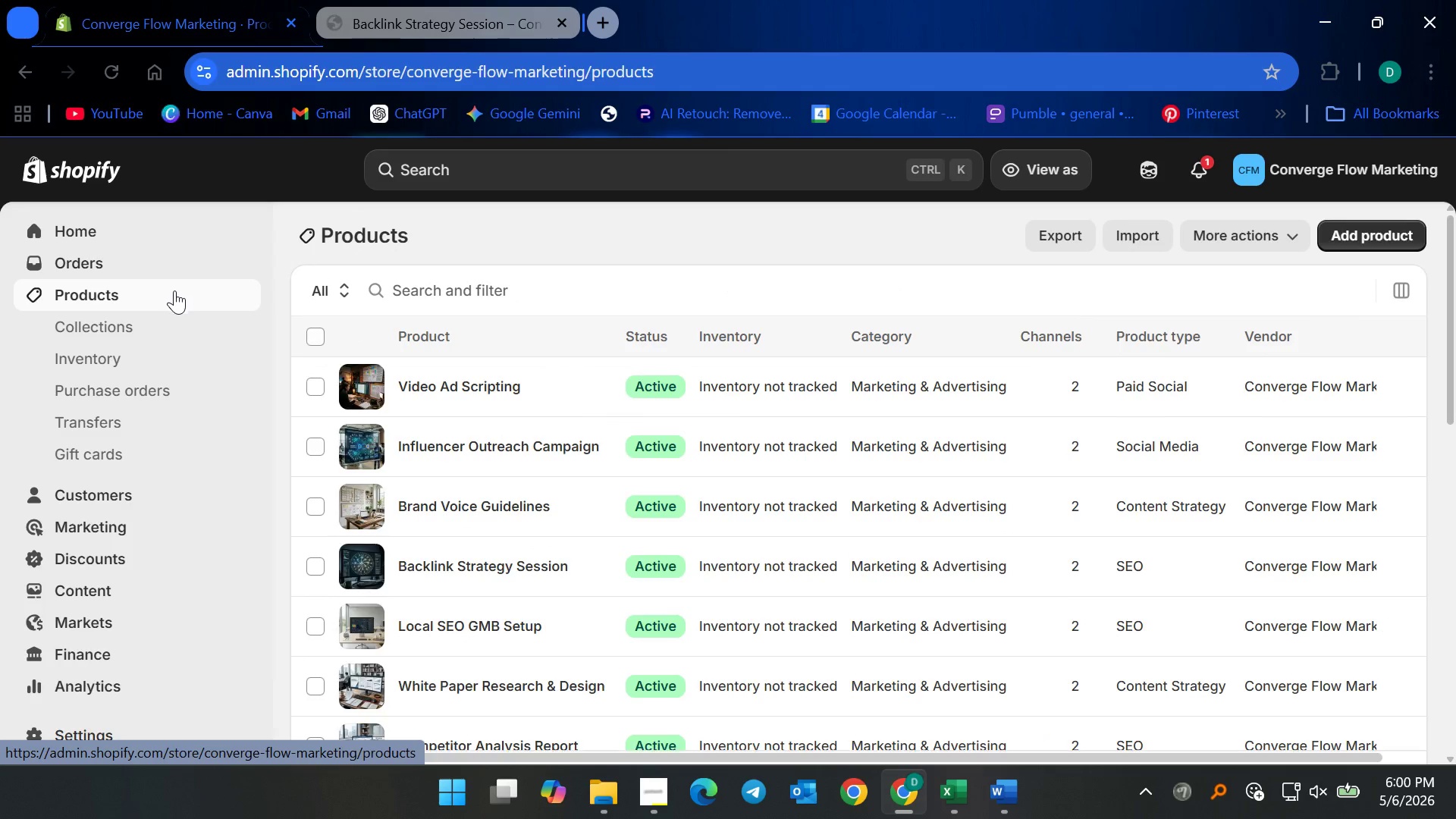 
scroll: coordinate [635, 505], scroll_direction: down, amount: 8.0
 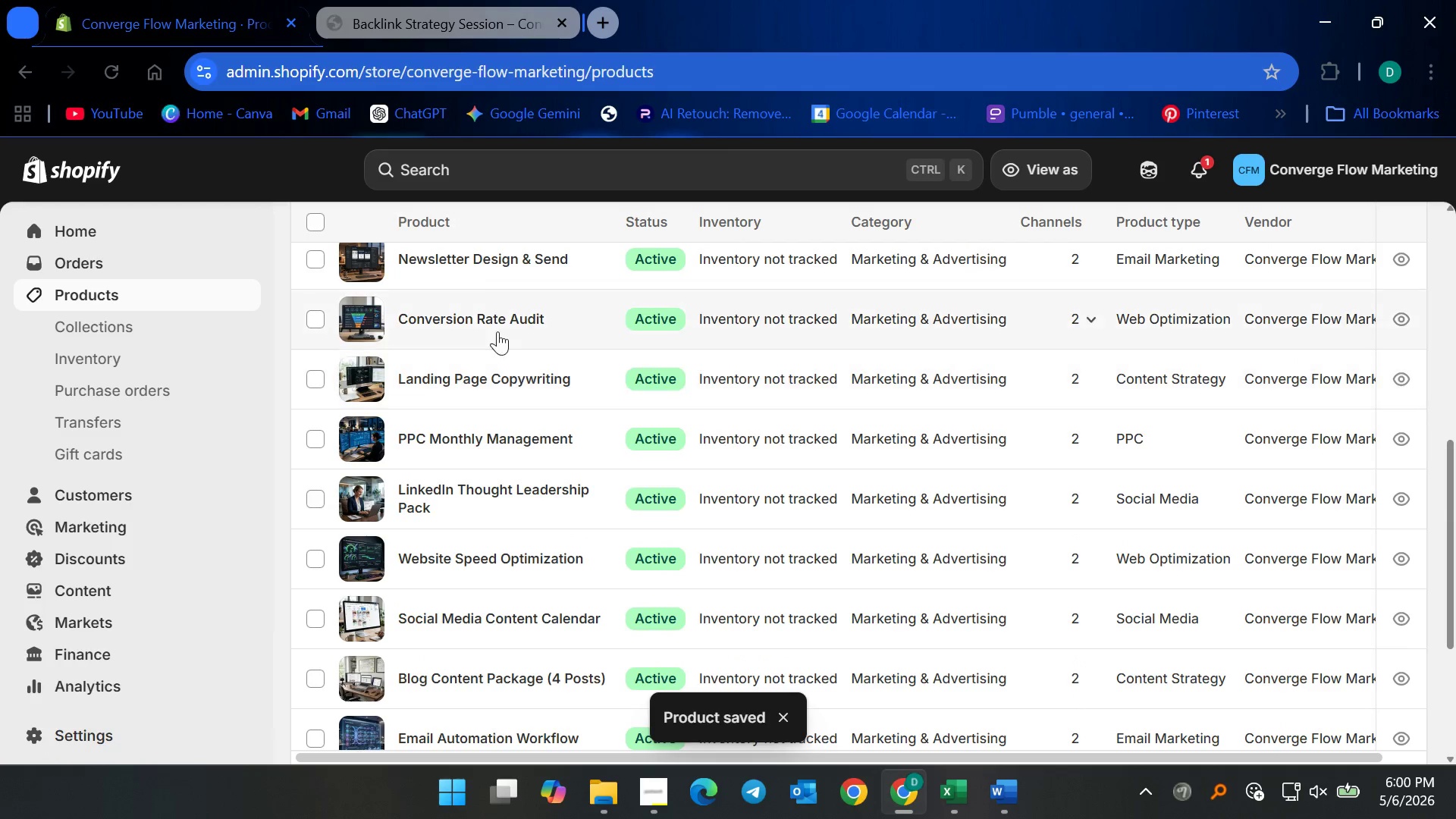 
scroll: coordinate [553, 519], scroll_direction: up, amount: 3.0
 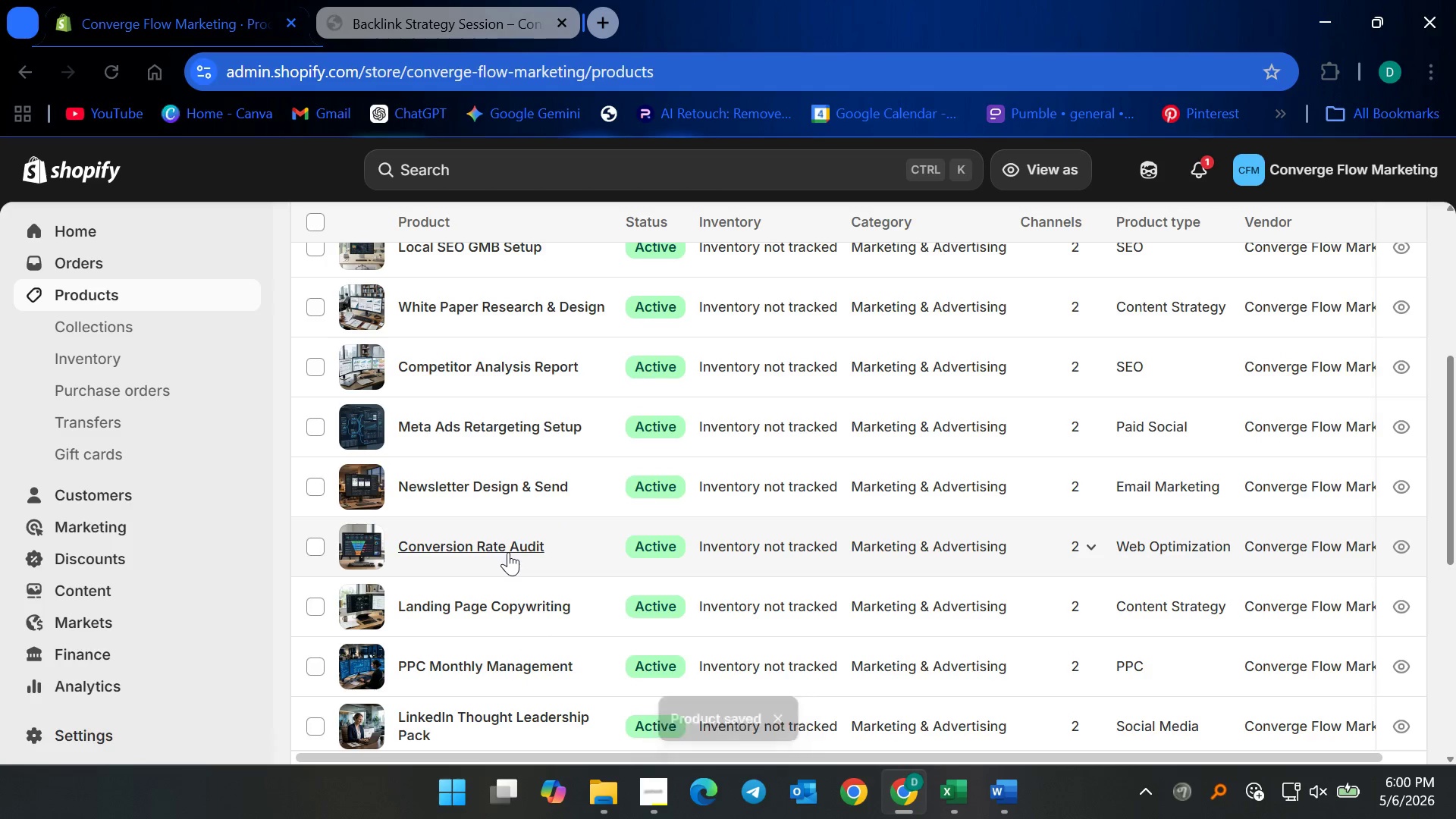 
left_click([508, 552])
 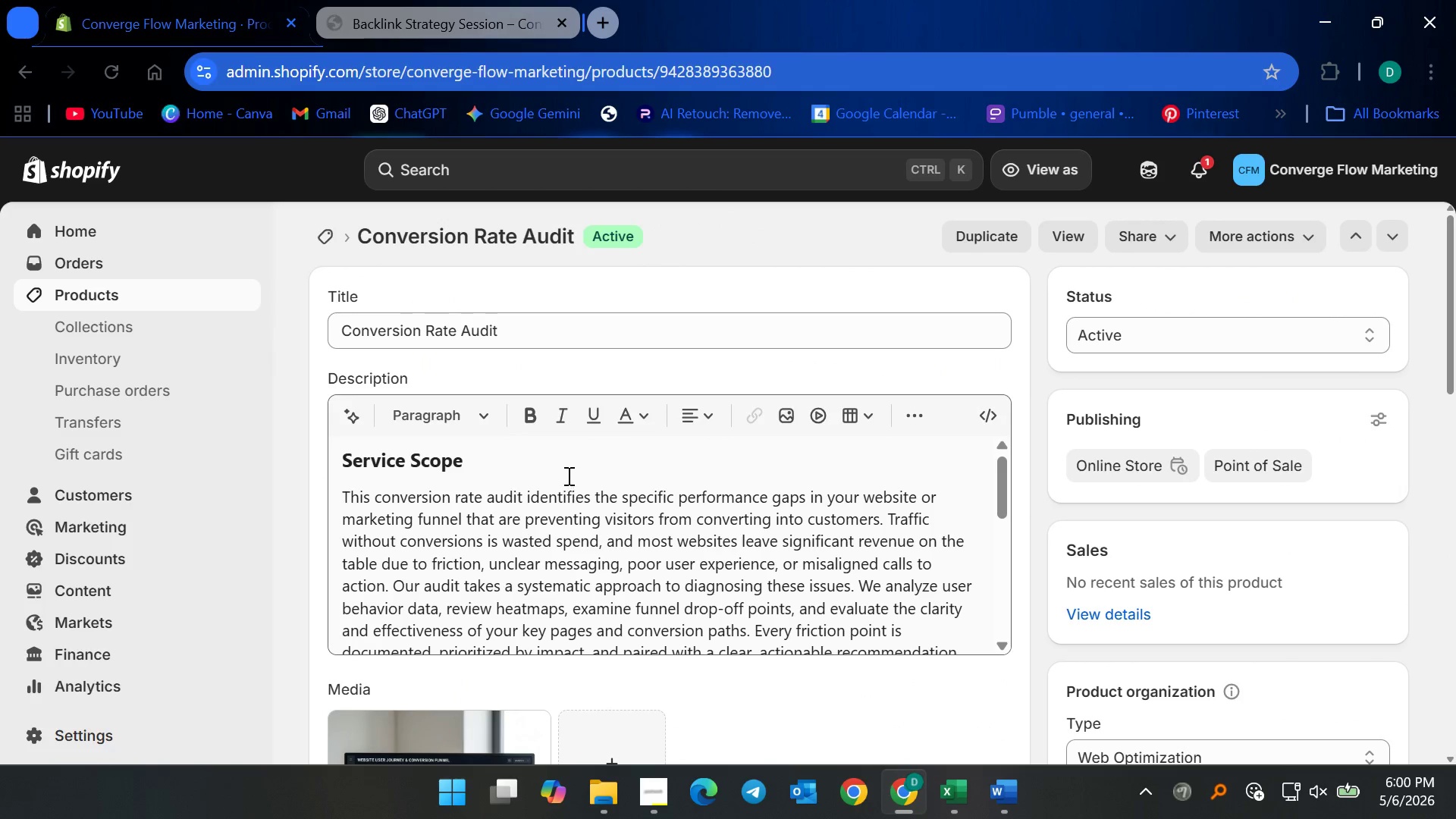 
scroll: coordinate [626, 553], scroll_direction: down, amount: 27.0
 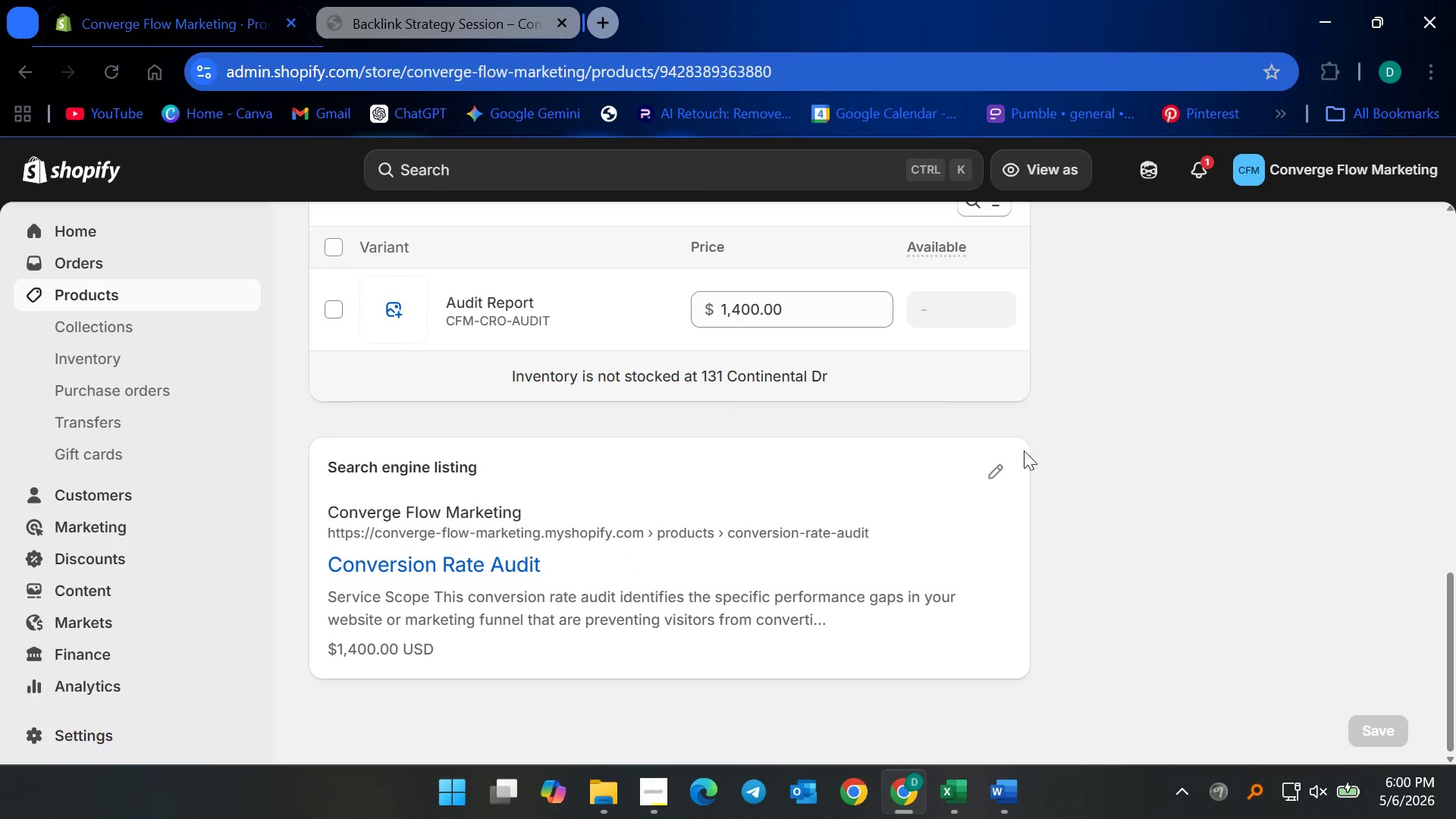 
left_click([1006, 467])
 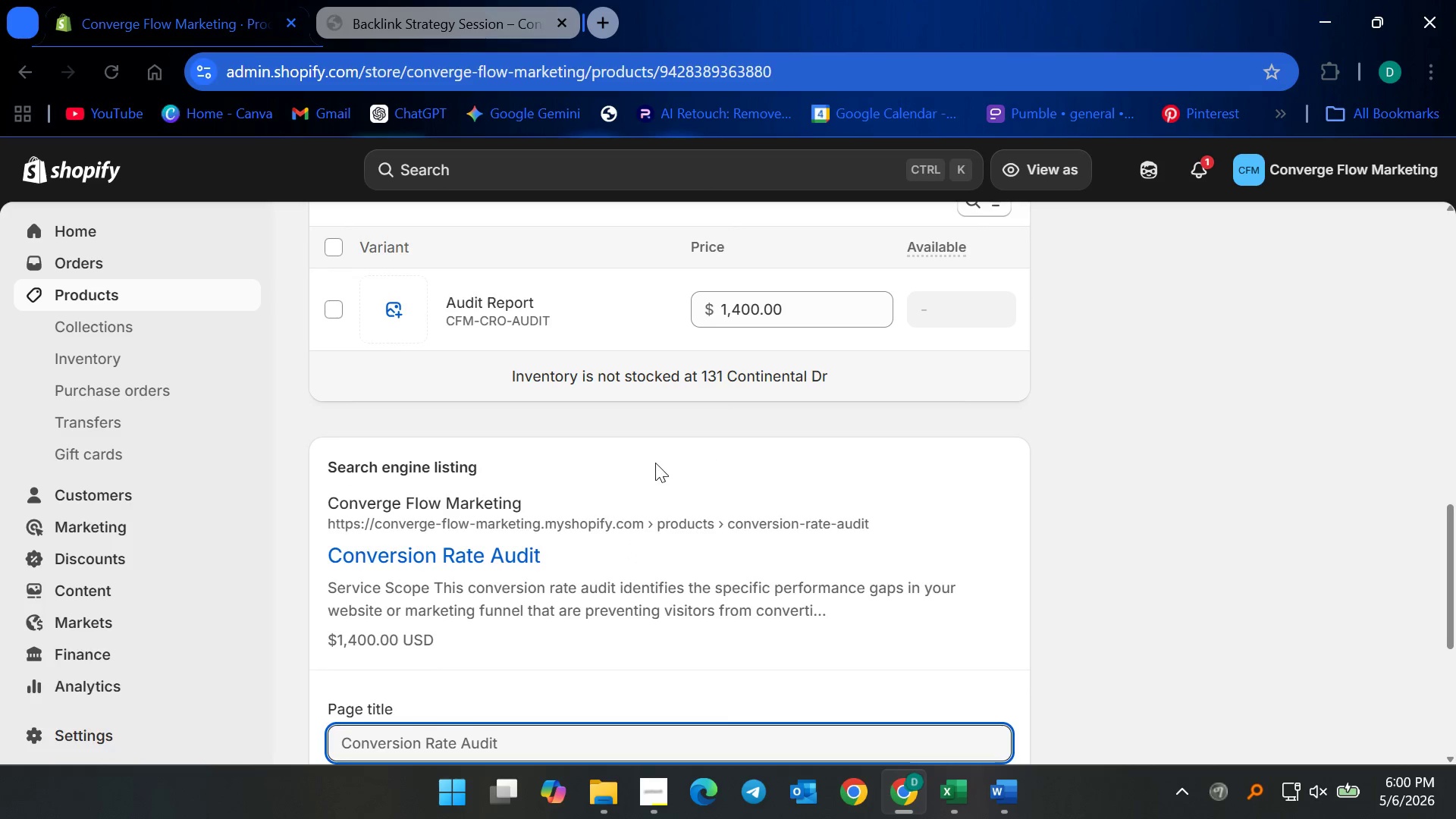 
scroll: coordinate [679, 489], scroll_direction: down, amount: 4.0
 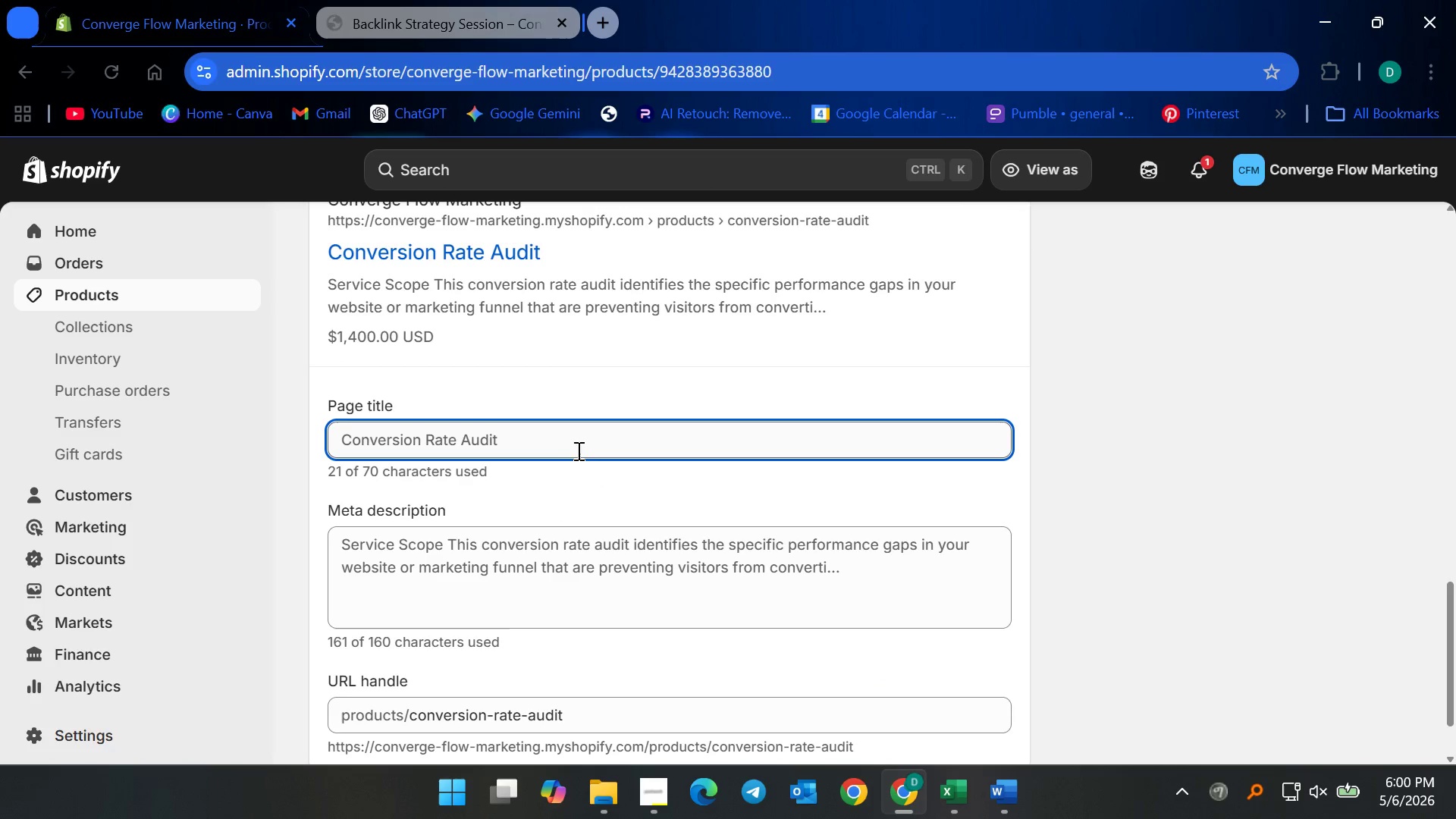 
left_click([575, 443])
 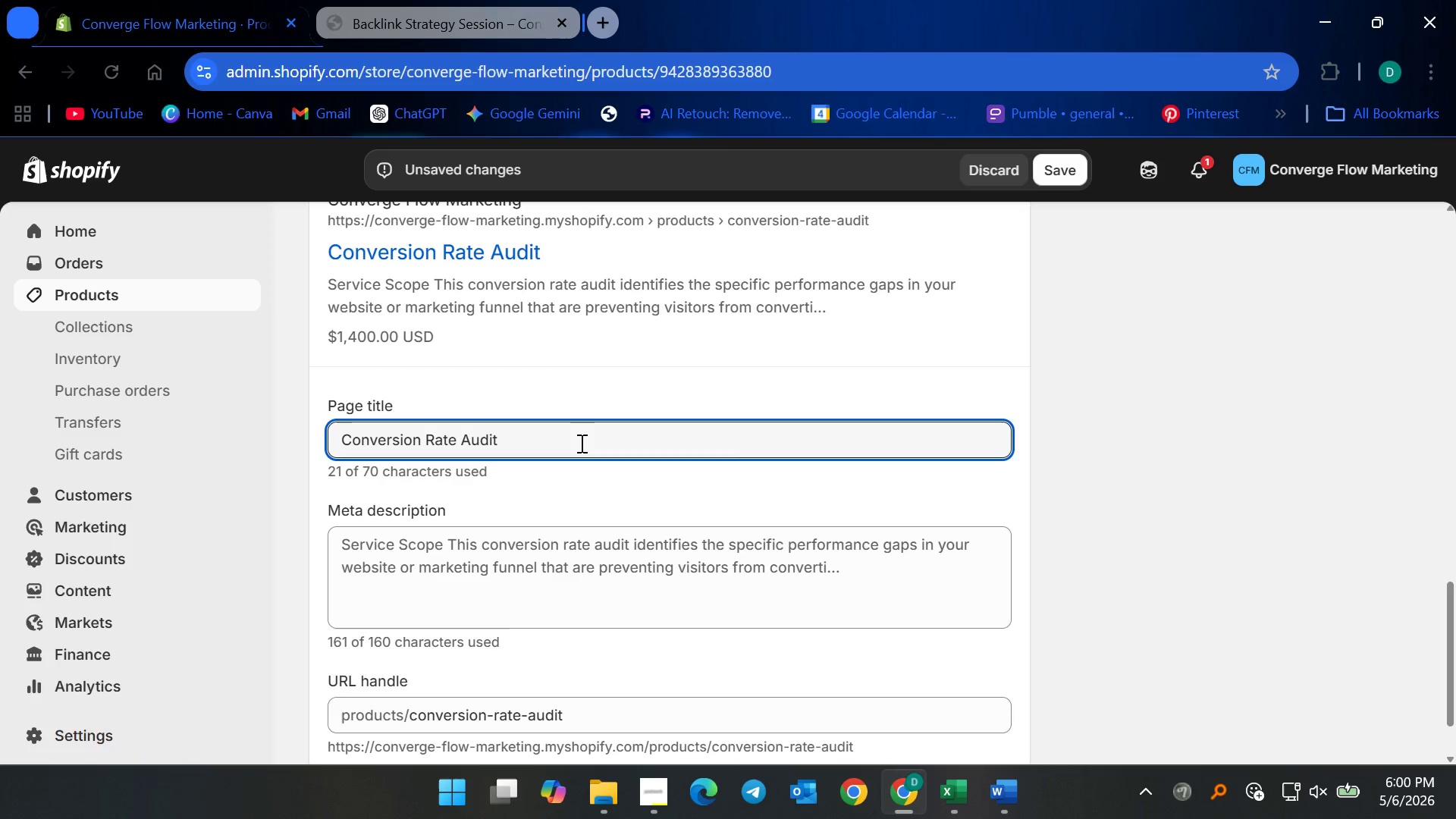 
type( for Better Results)
 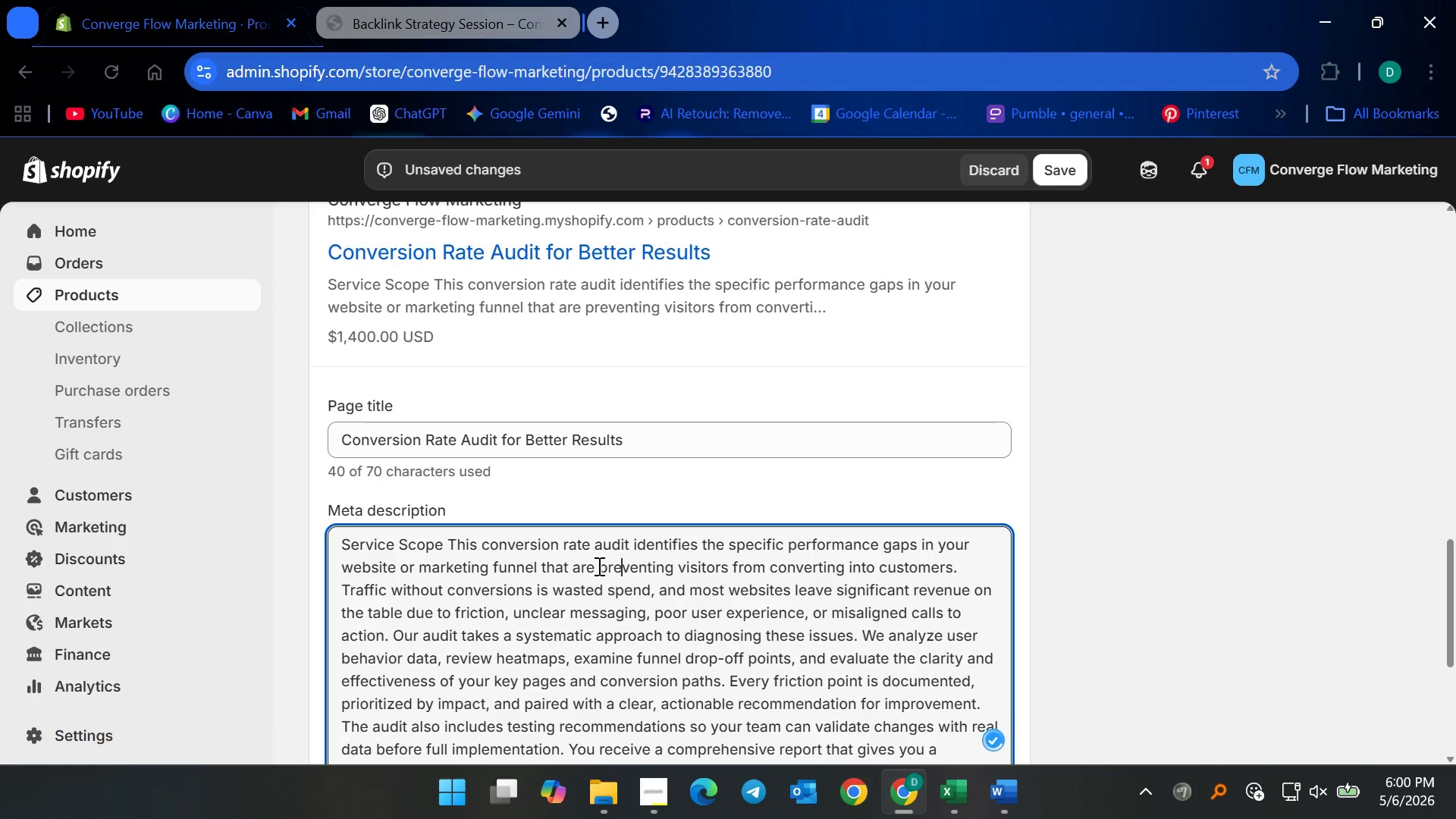 
key(Control+ControlLeft)
 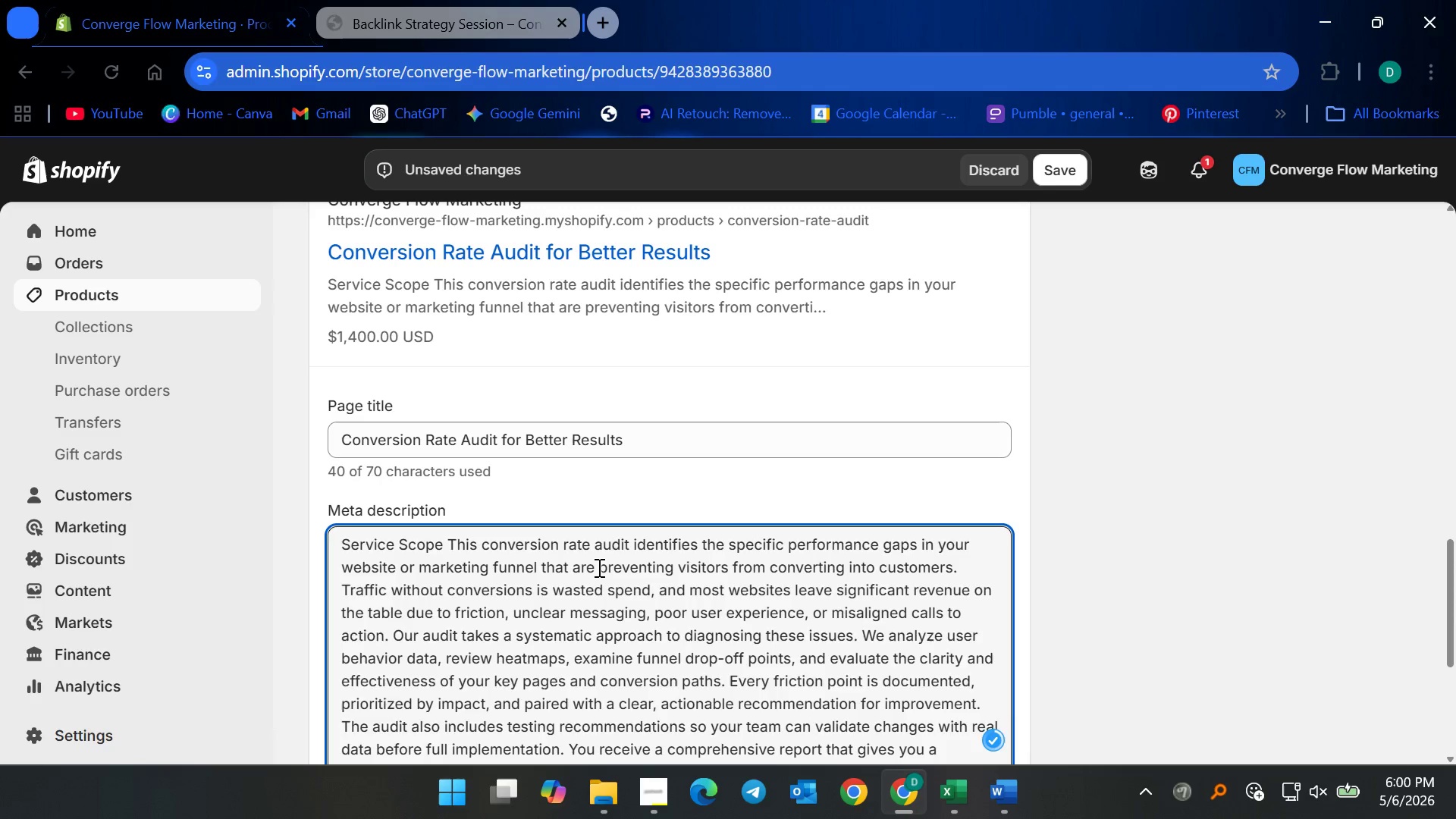 
key(Control+A)
 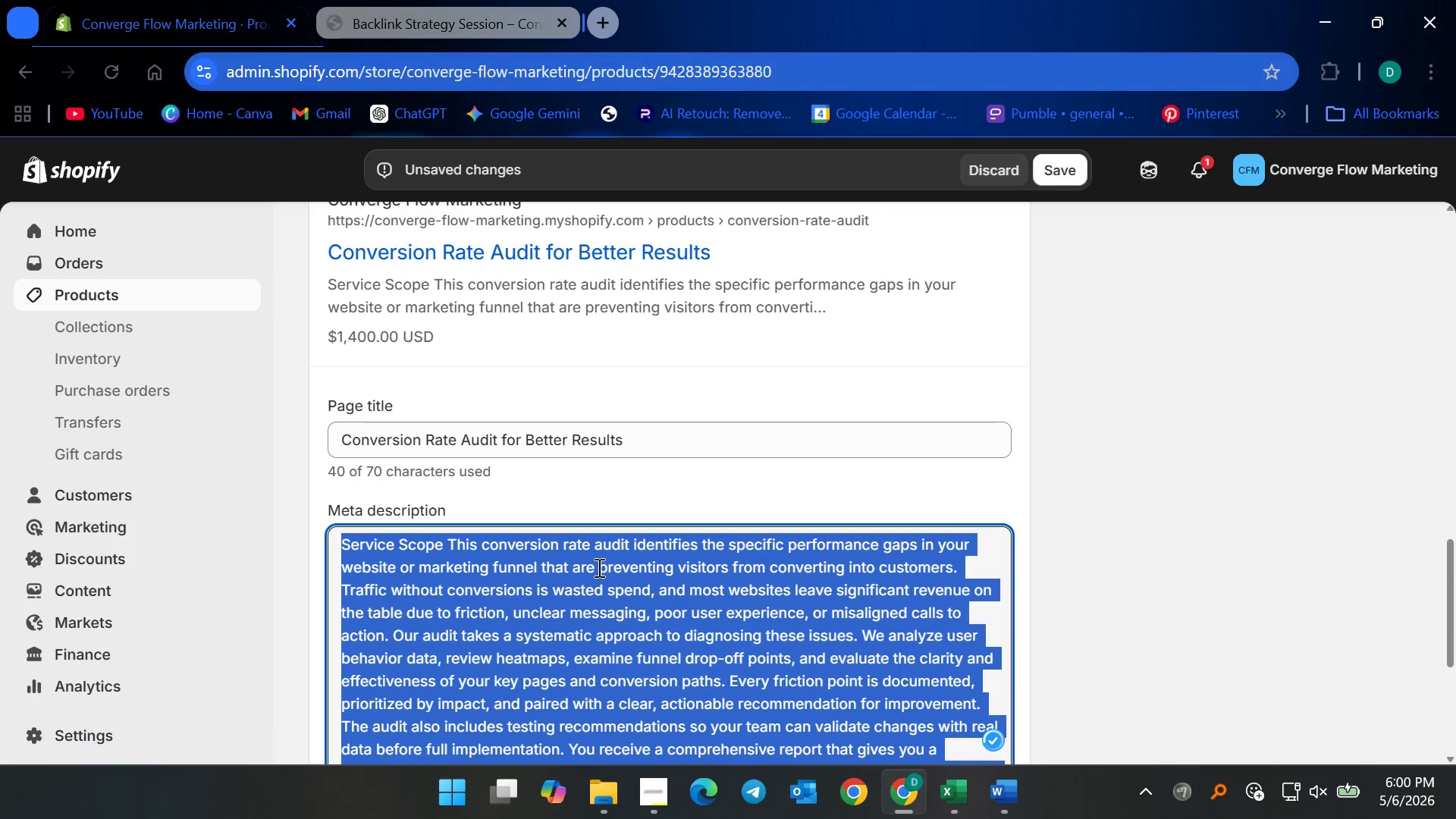 
key(Backspace)
 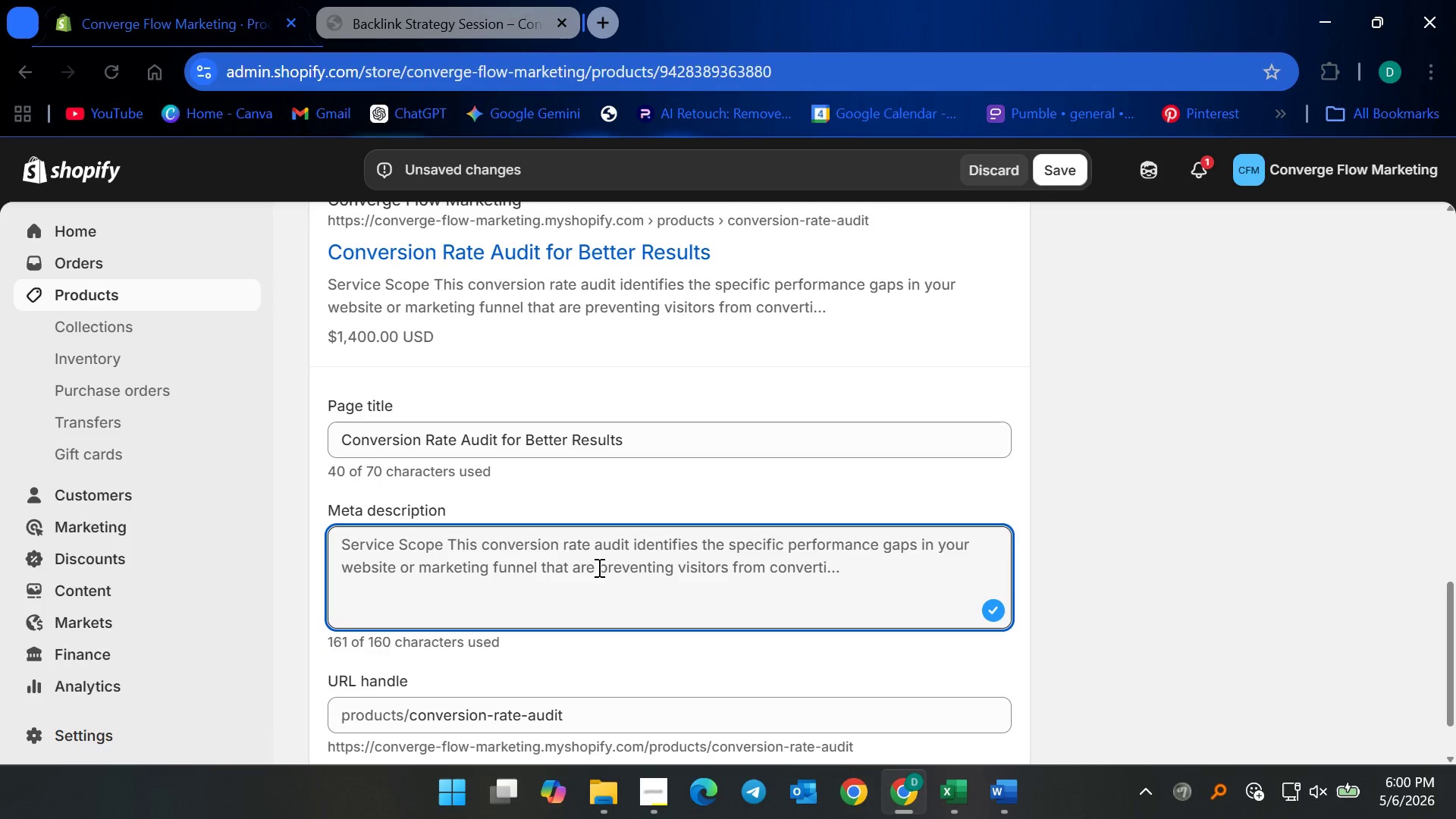 
left_click([598, 567])
 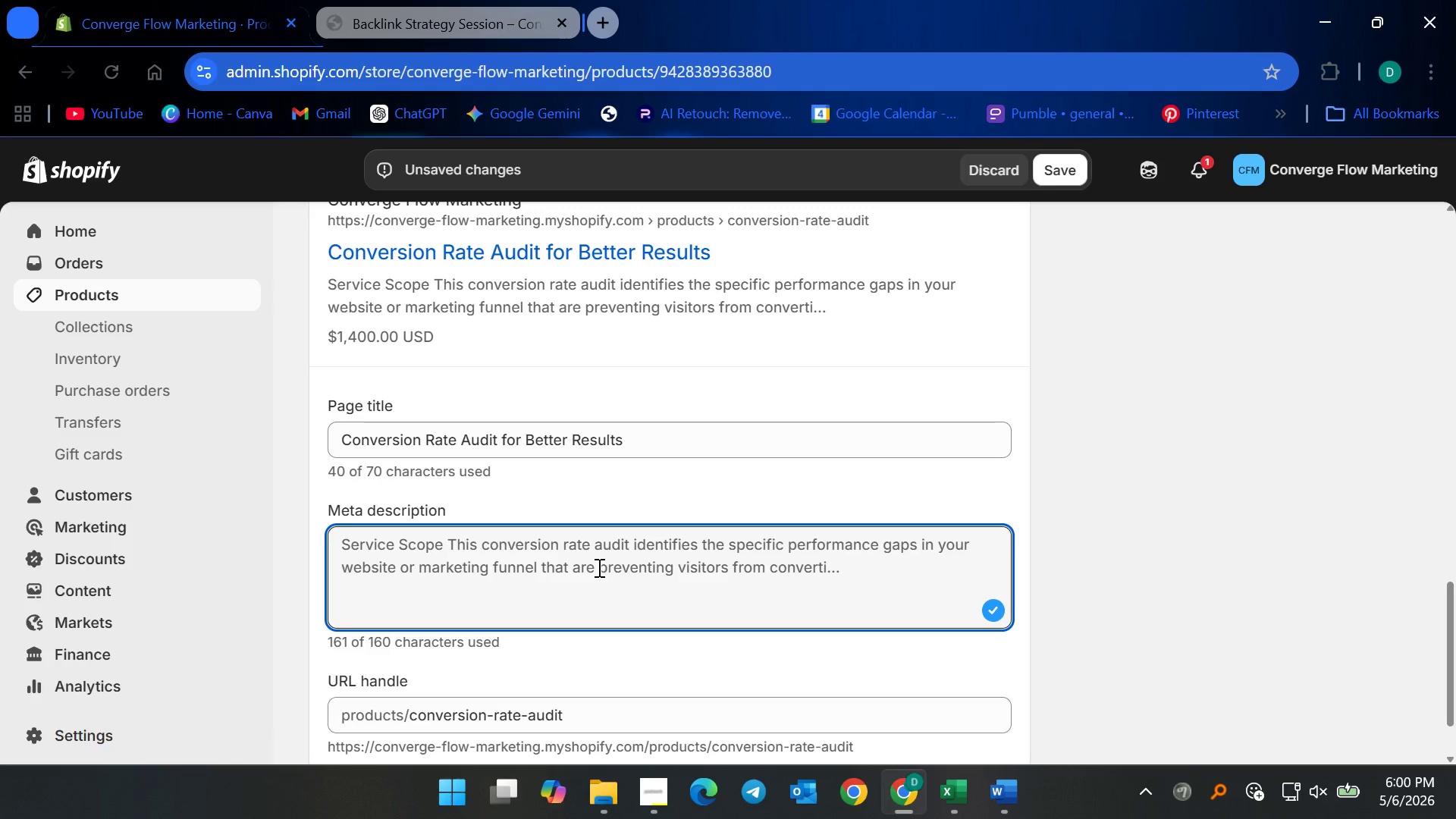 
type(Improve performance with a conversion rate )
 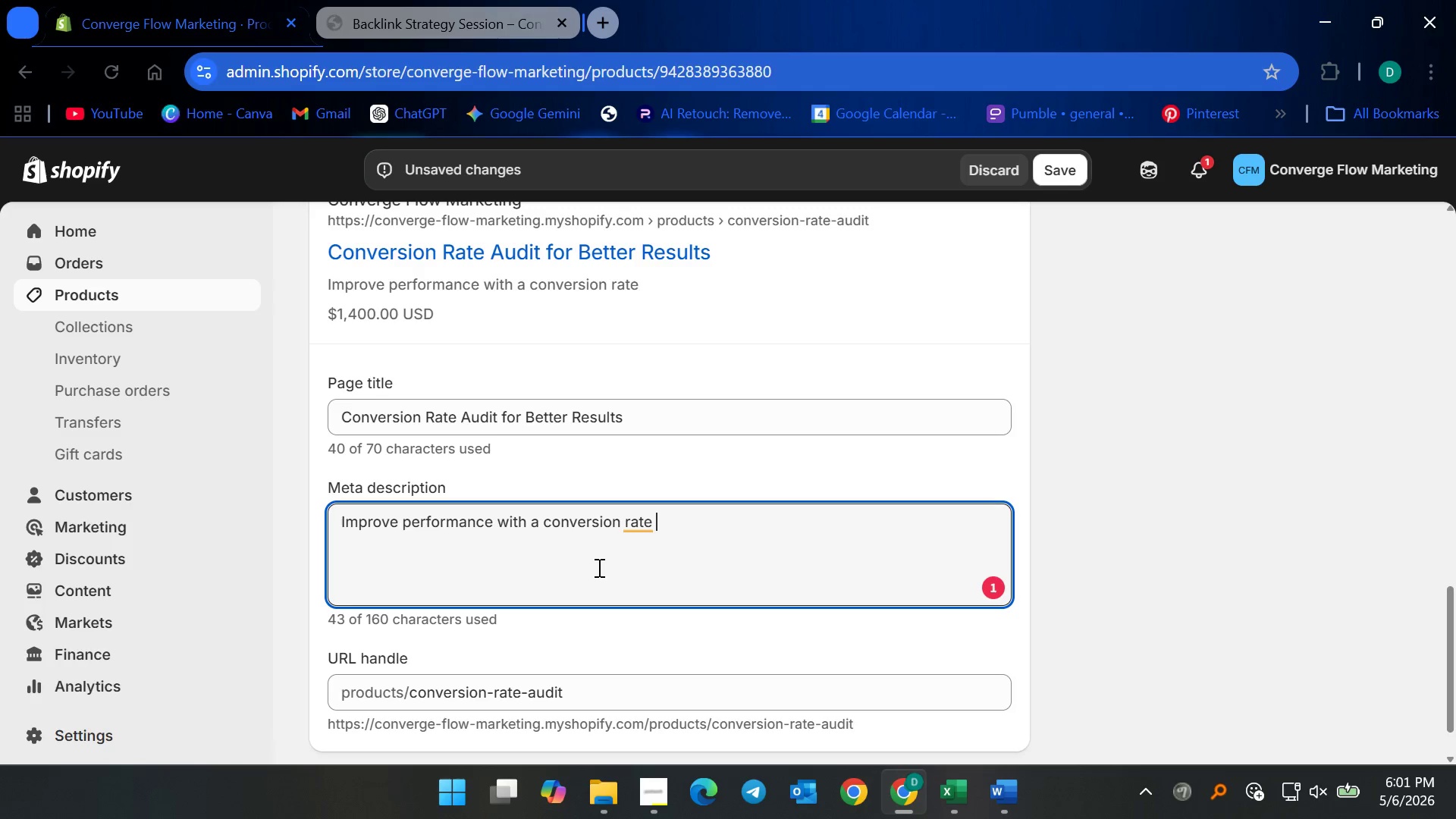 
wait(5.83)
 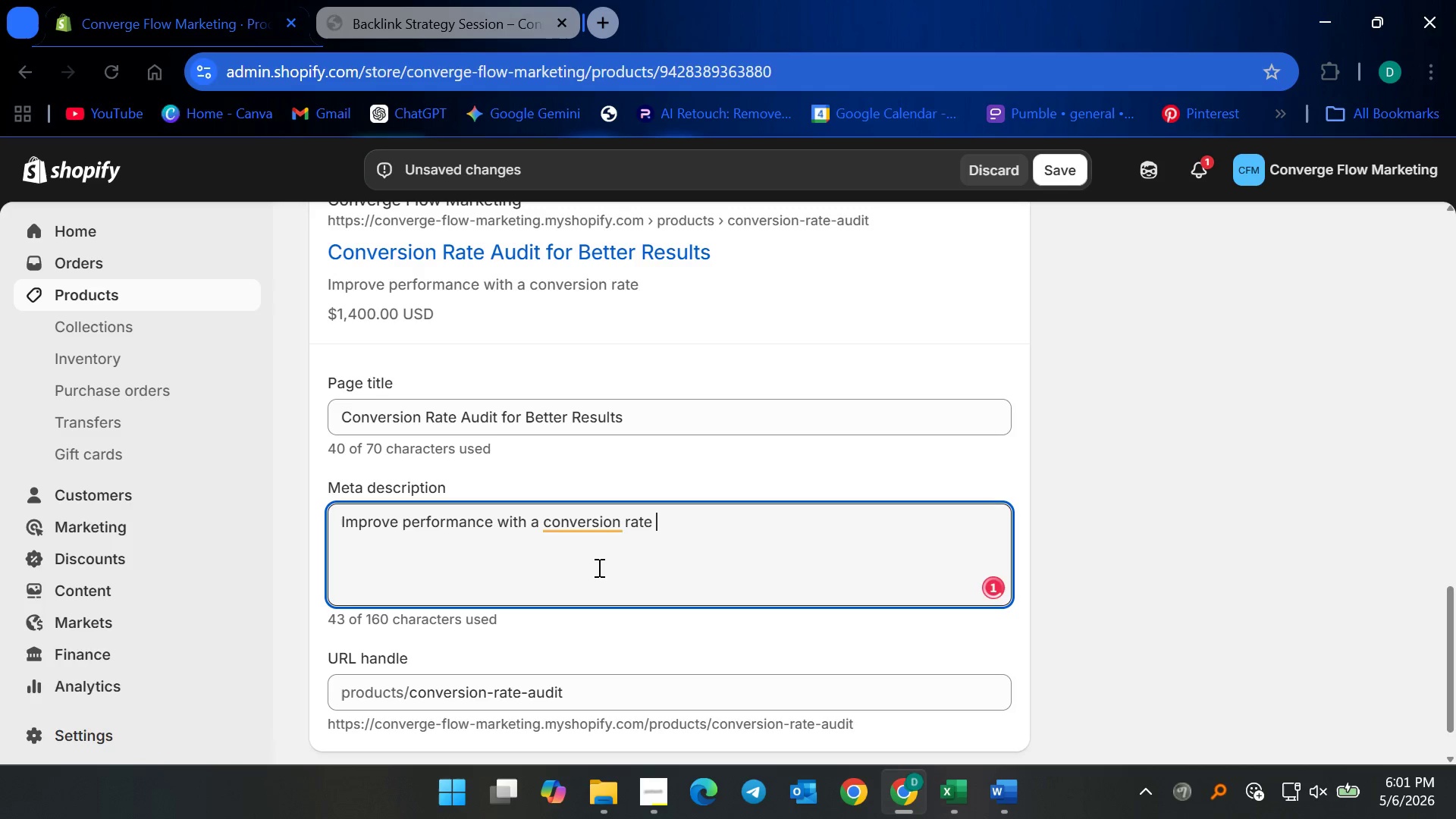 
type(audit that identifies friction points, enhances usesr )
key(Backspace)
key(Backspace)
key(Backspace)
key(Backspace)
type(er journeys, and increases conversions efficiently.)
 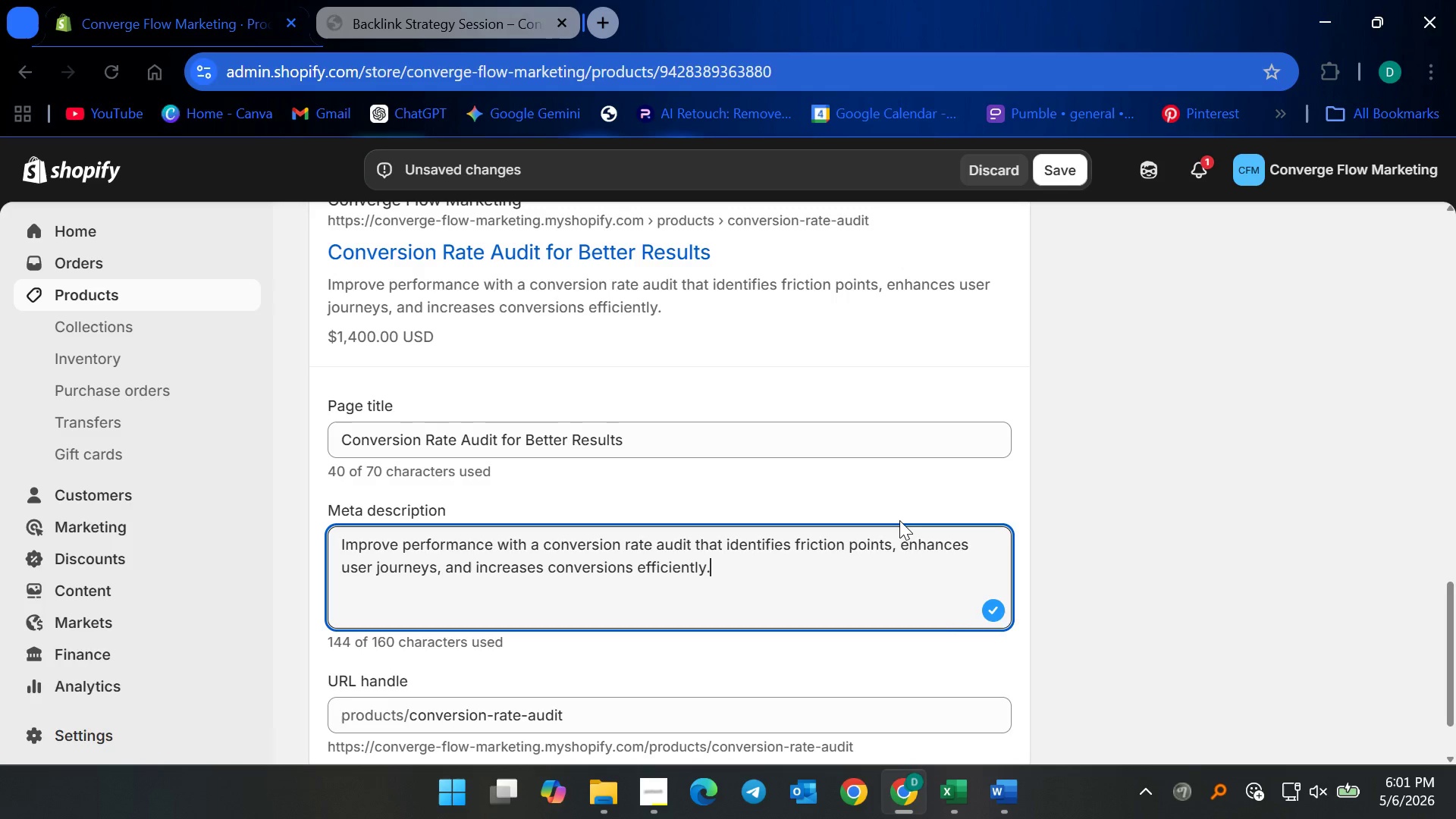 
scroll: coordinate [773, 569], scroll_direction: down, amount: 1.0
 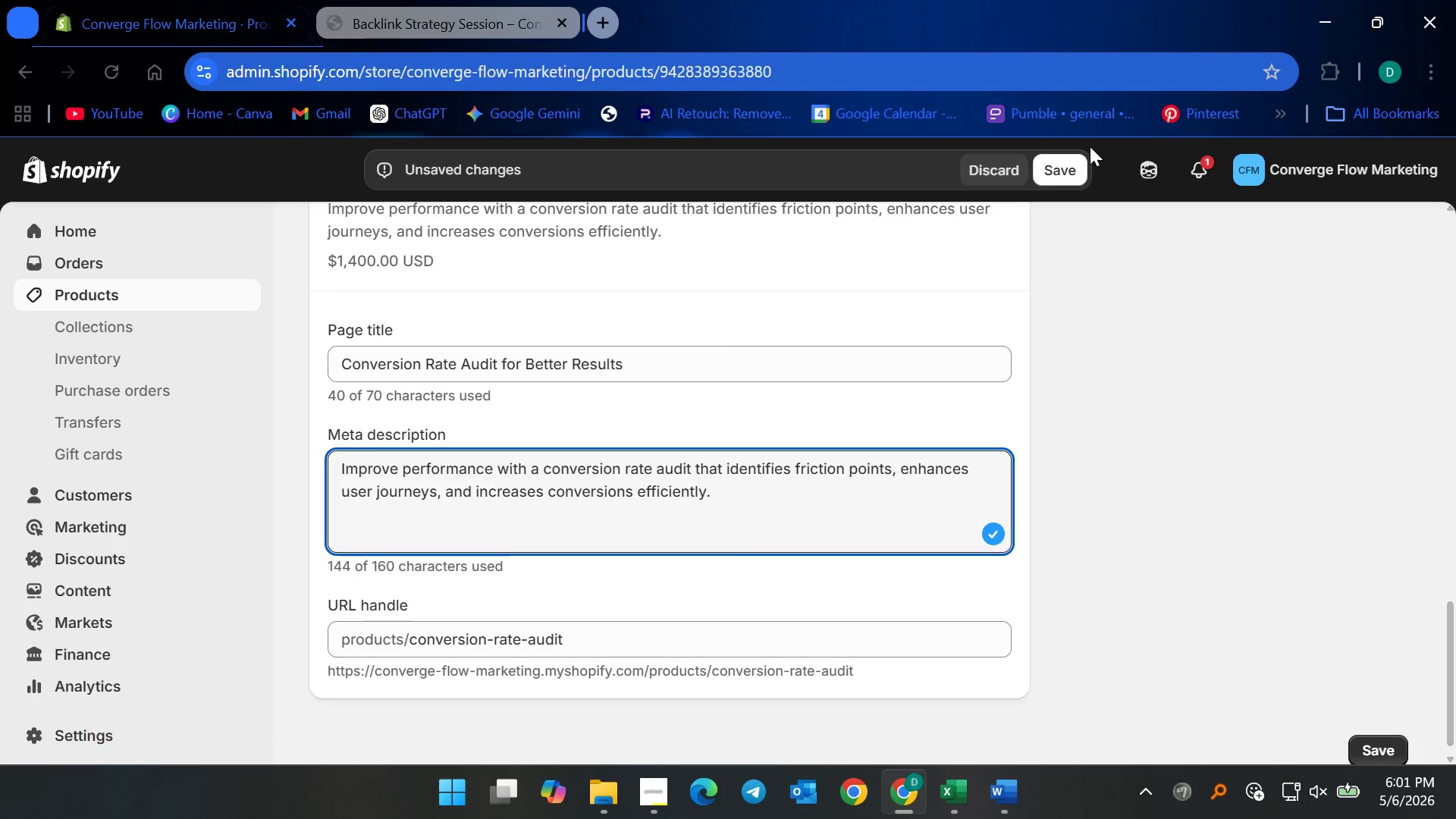 
left_click([1041, 171])
 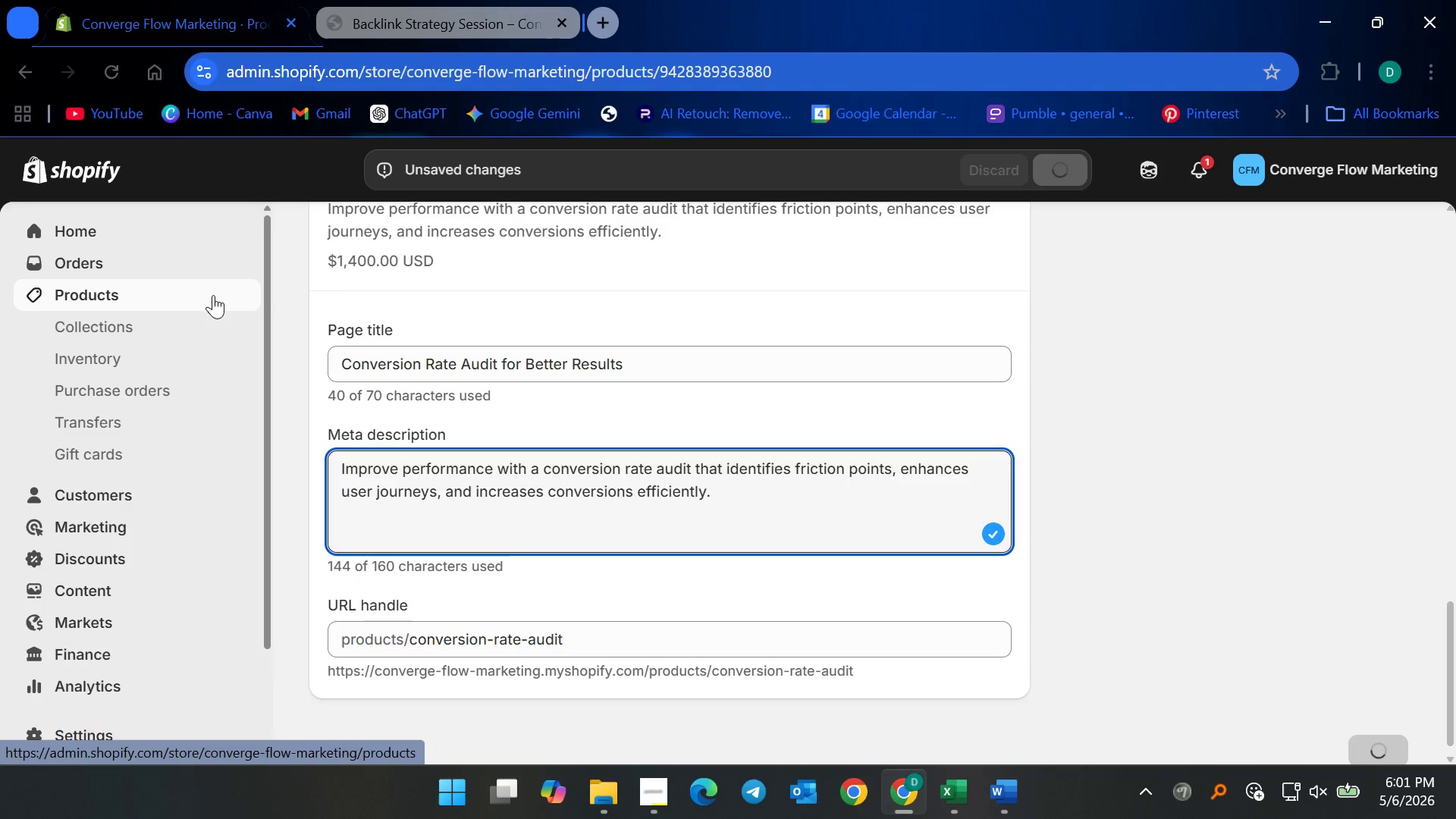 
left_click([213, 295])
 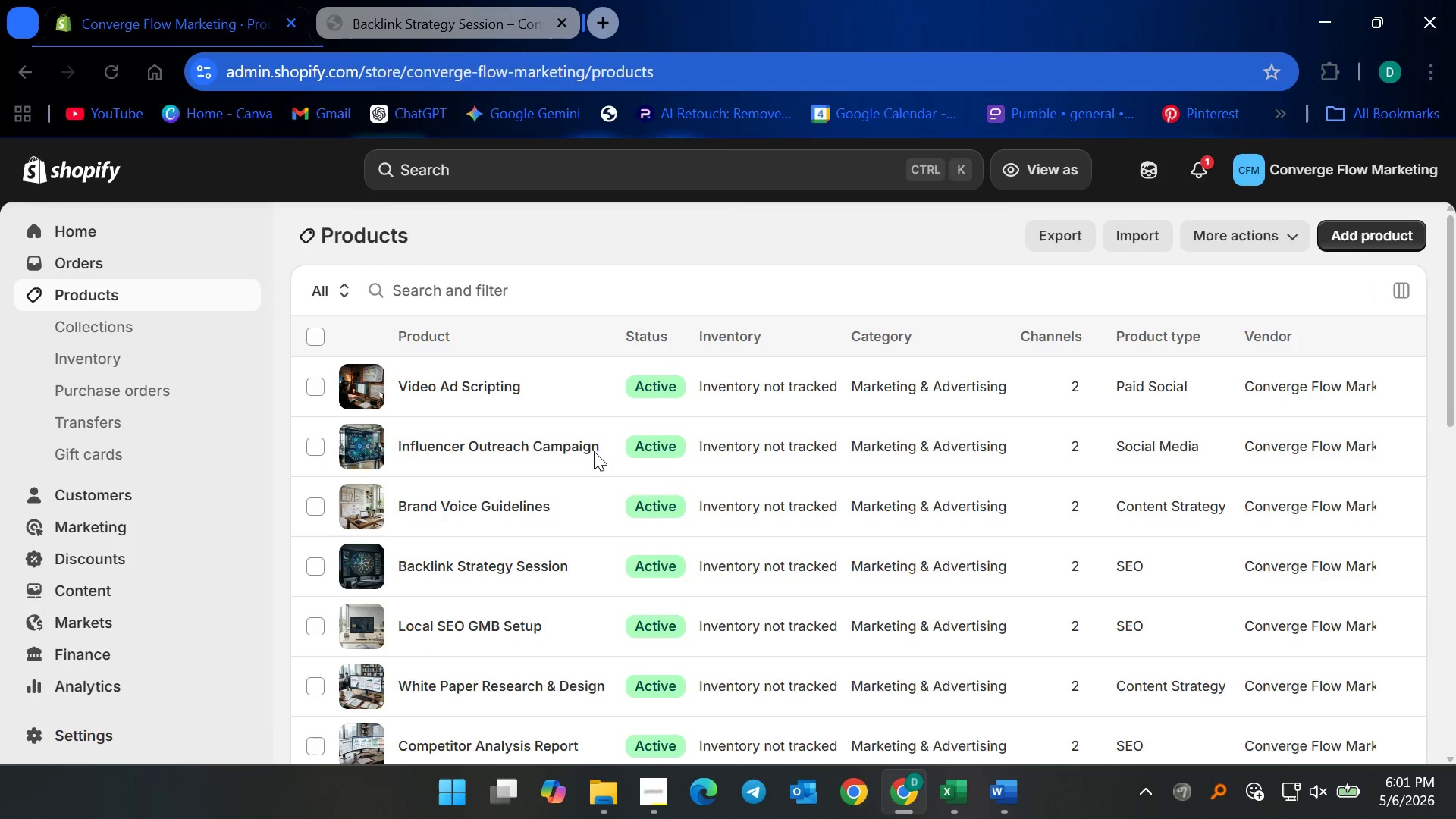 
scroll: coordinate [612, 534], scroll_direction: down, amount: 6.0
 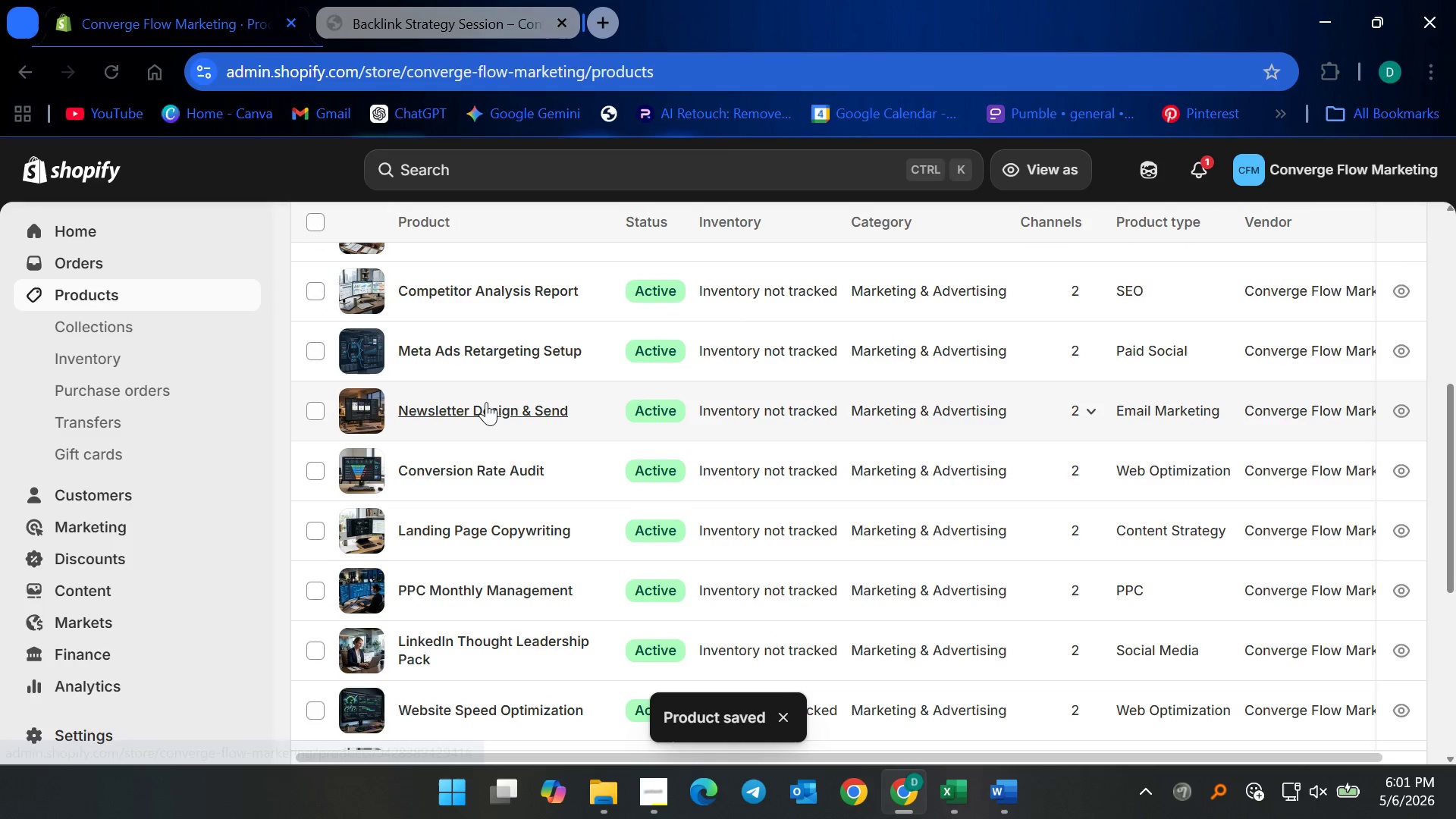 
left_click([486, 402])
 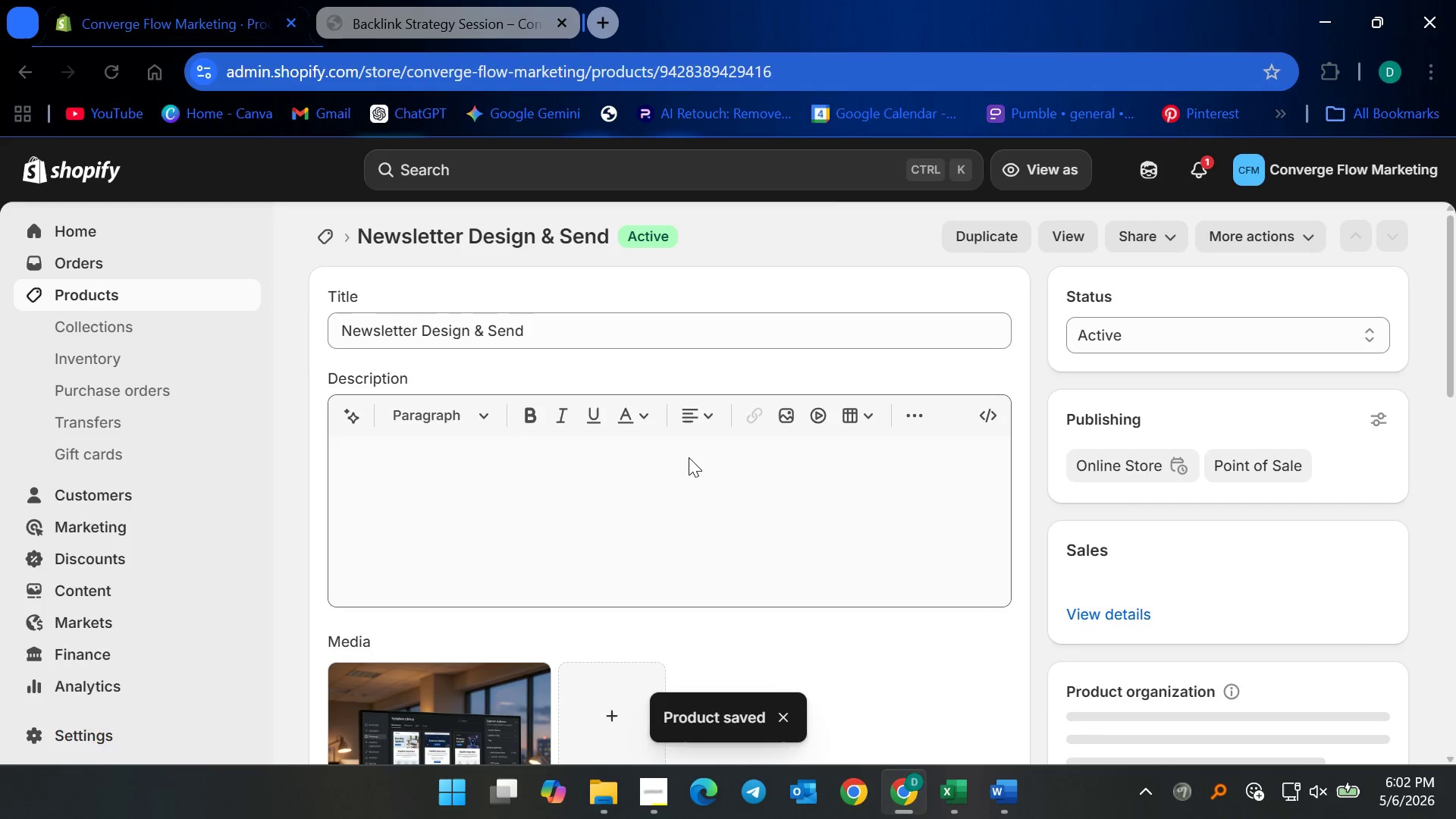 
scroll: coordinate [512, 625], scroll_direction: down, amount: 26.0
 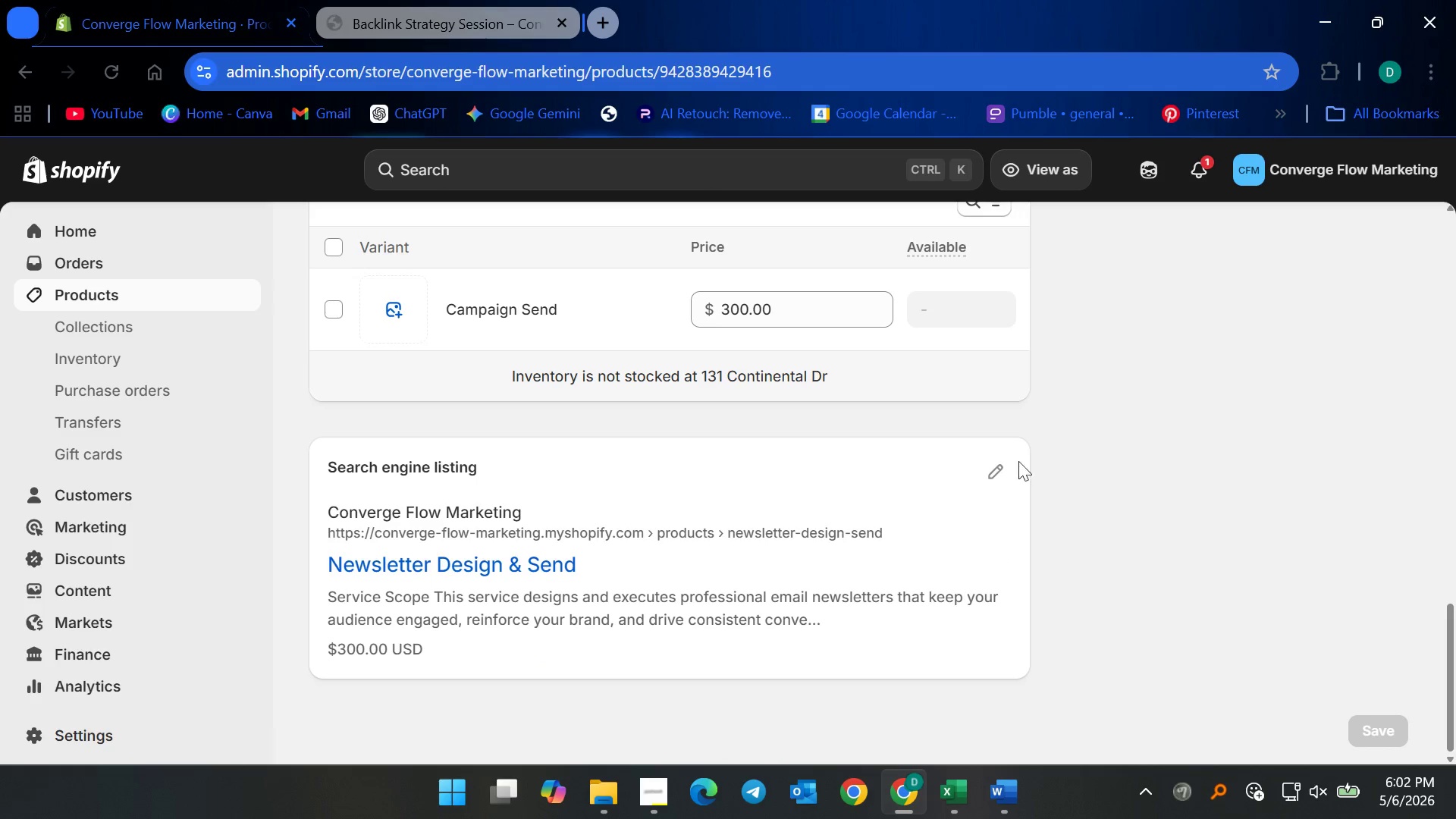 
left_click([1004, 468])
 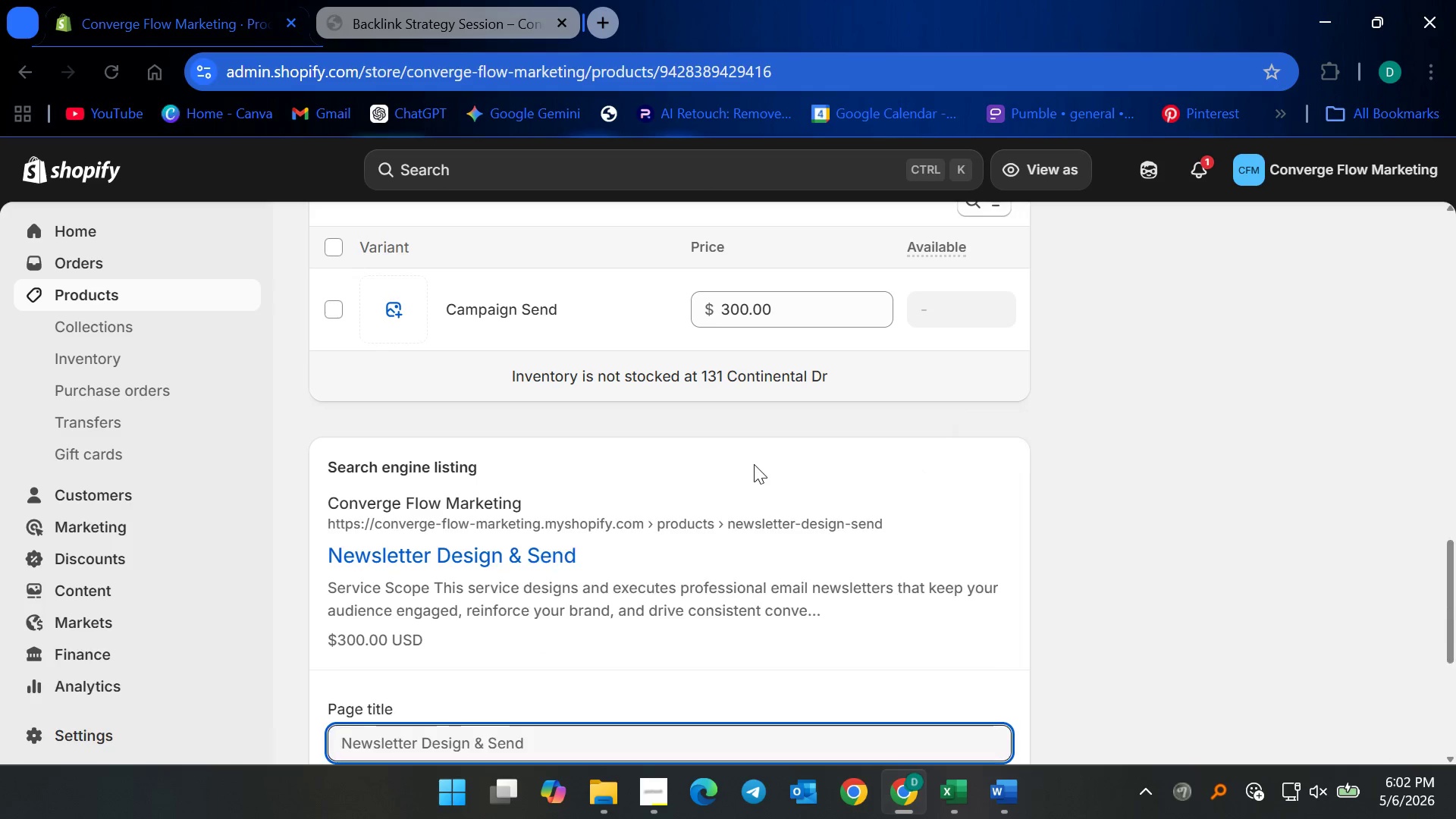 
scroll: coordinate [748, 471], scroll_direction: down, amount: 5.0
 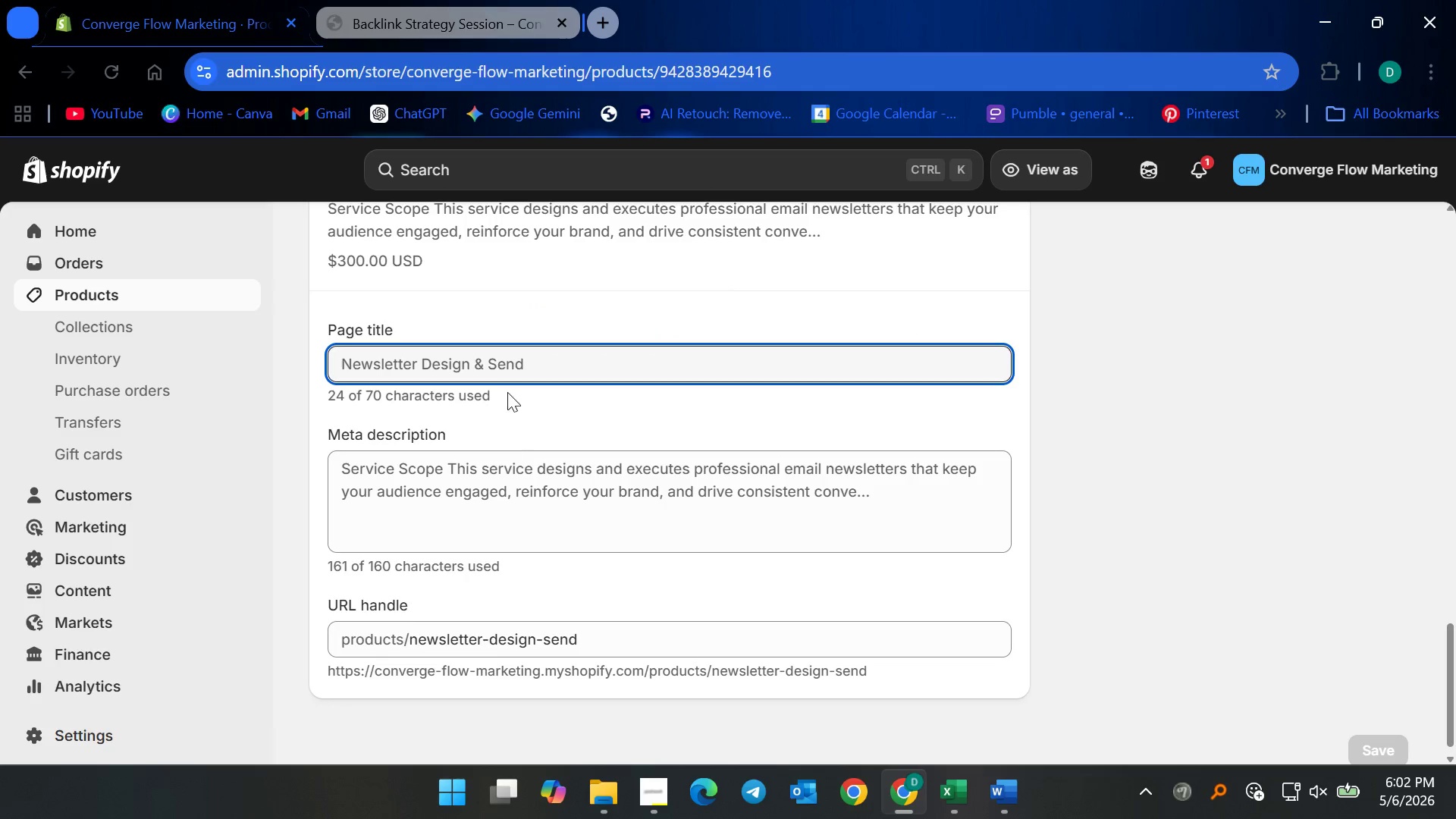 
left_click([516, 356])
 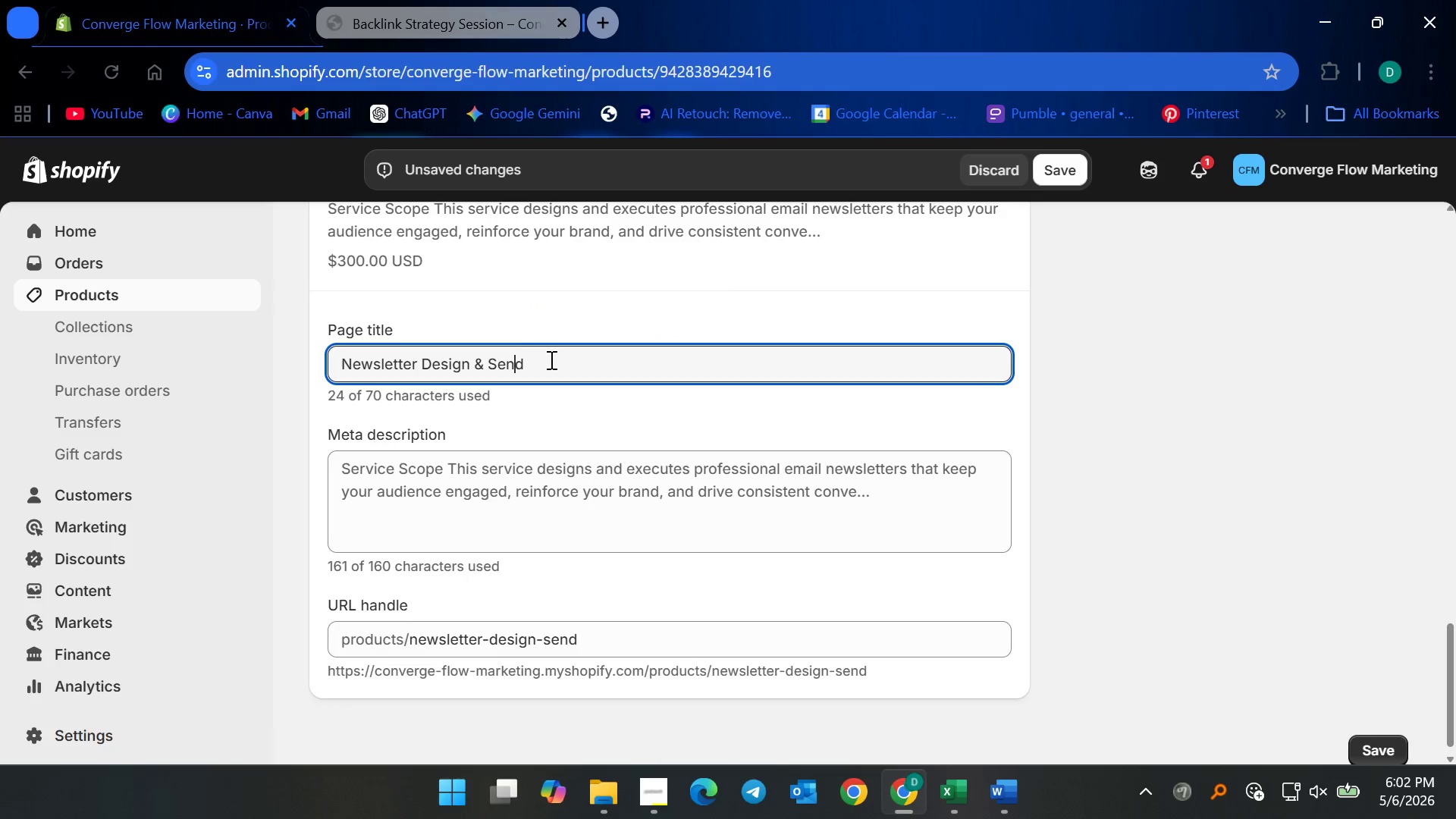 
left_click([564, 363])
 